 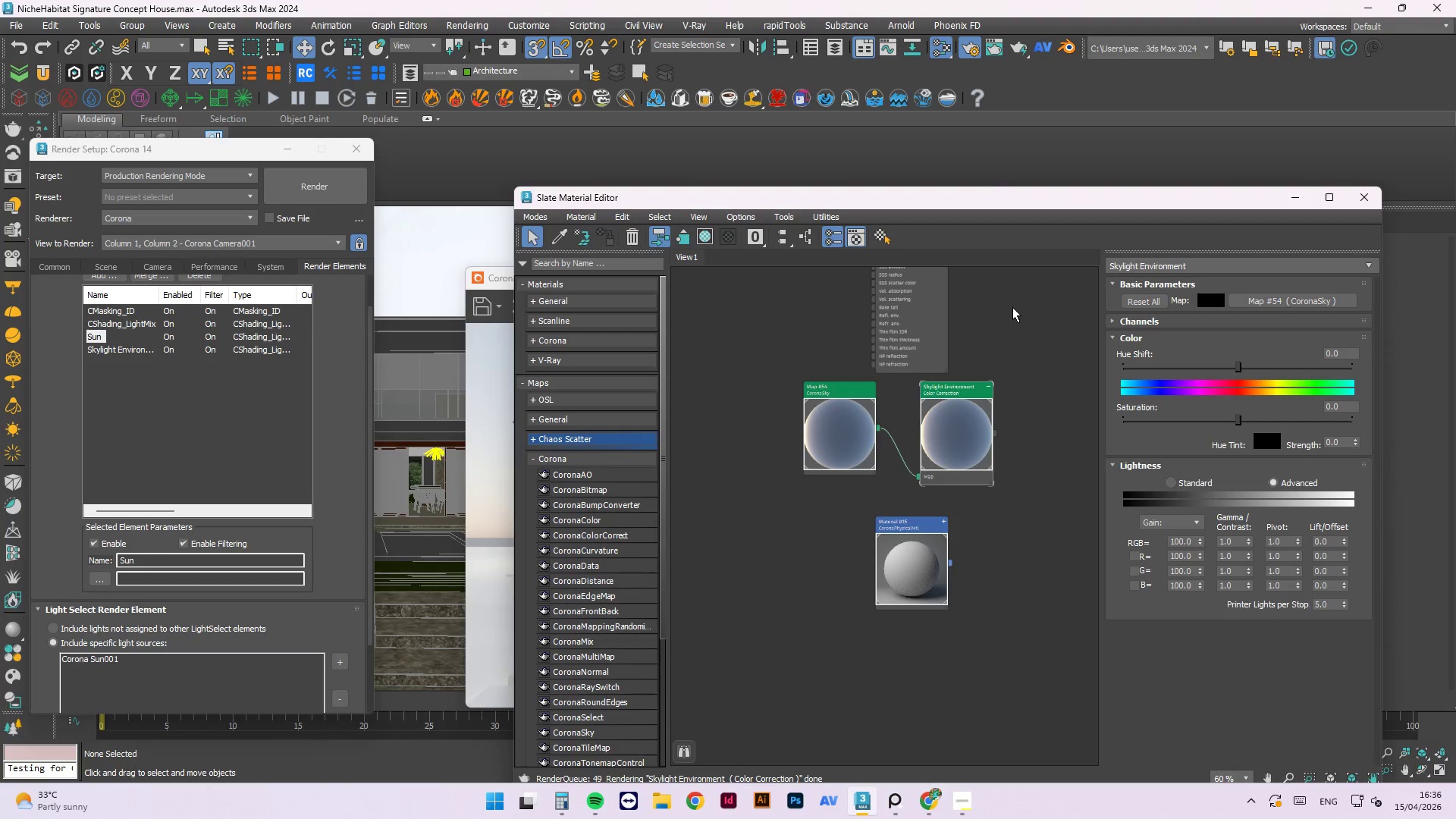 
left_click_drag(start_coordinate=[1039, 205], to_coordinate=[1029, 144])
 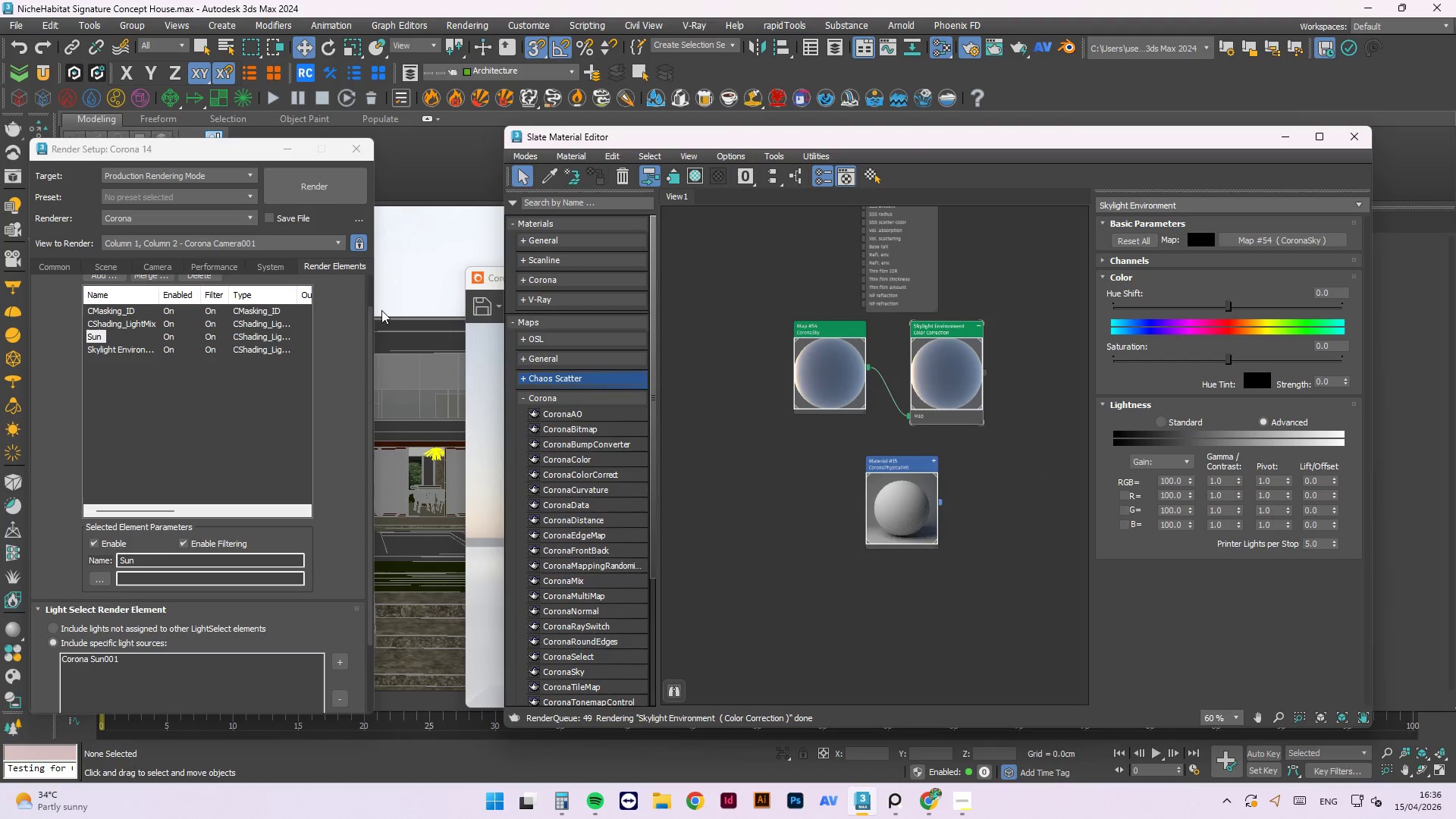 
left_click([487, 279])
 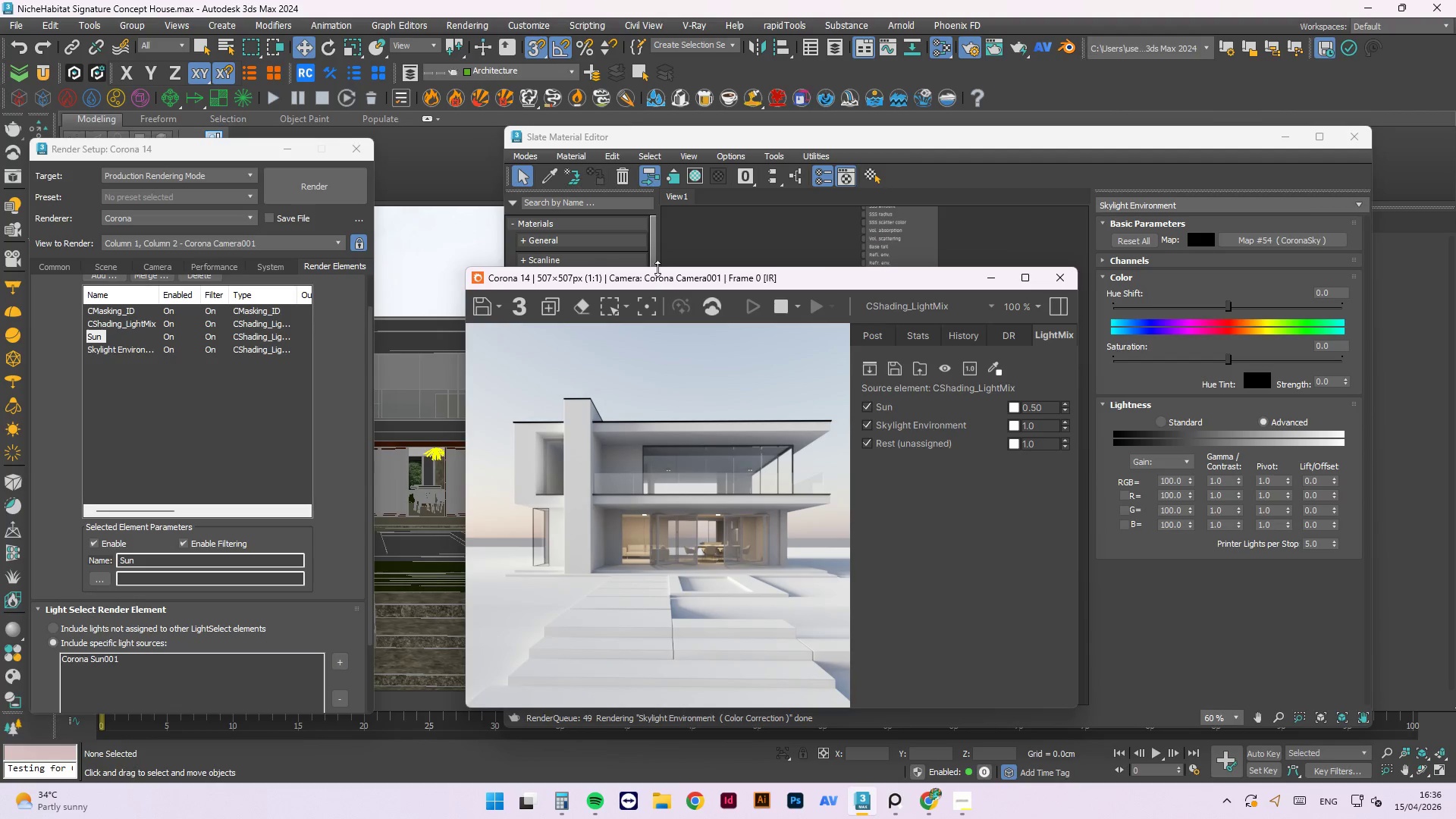 
left_click_drag(start_coordinate=[647, 278], to_coordinate=[332, 279])
 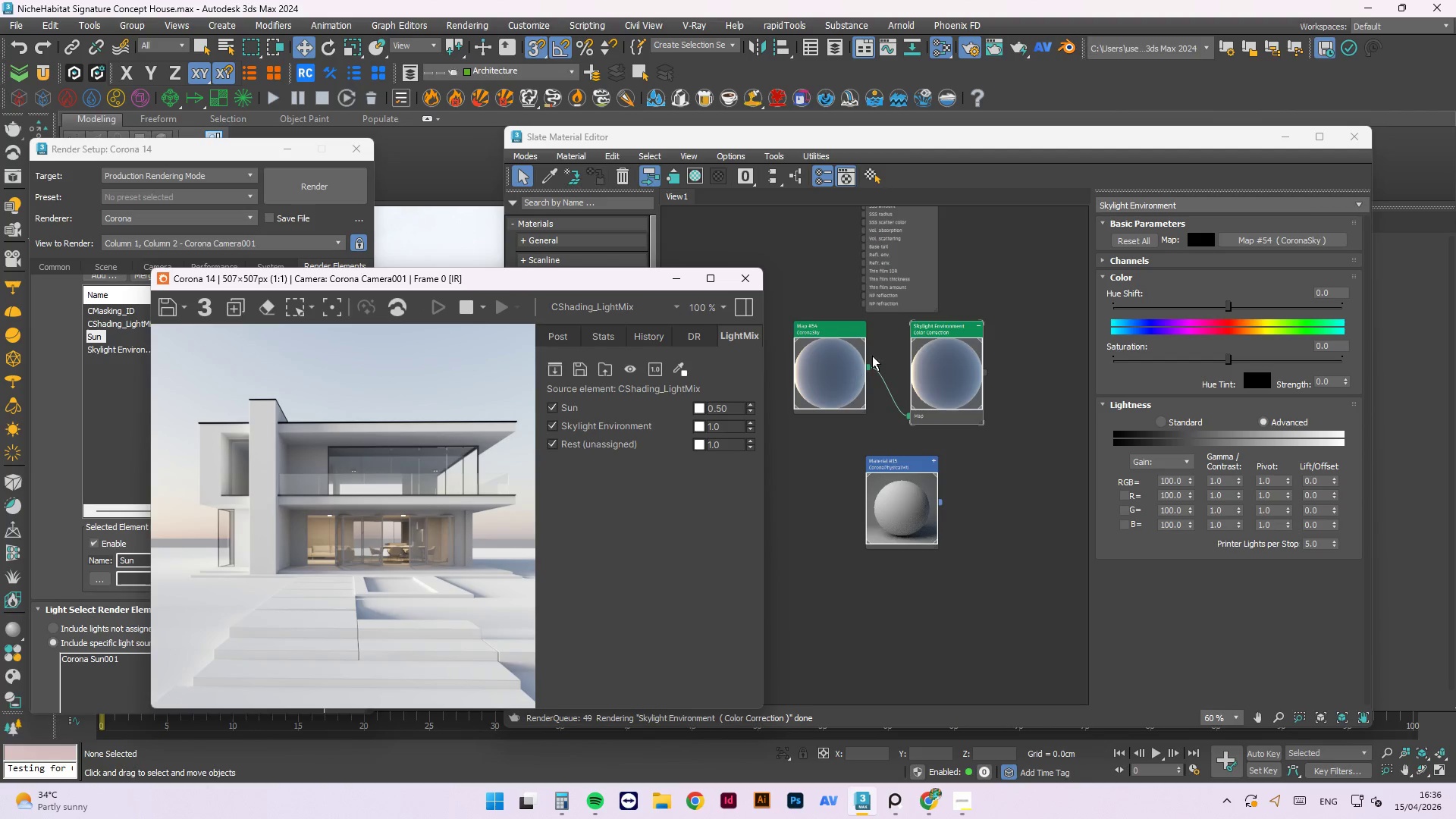 
left_click([938, 333])
 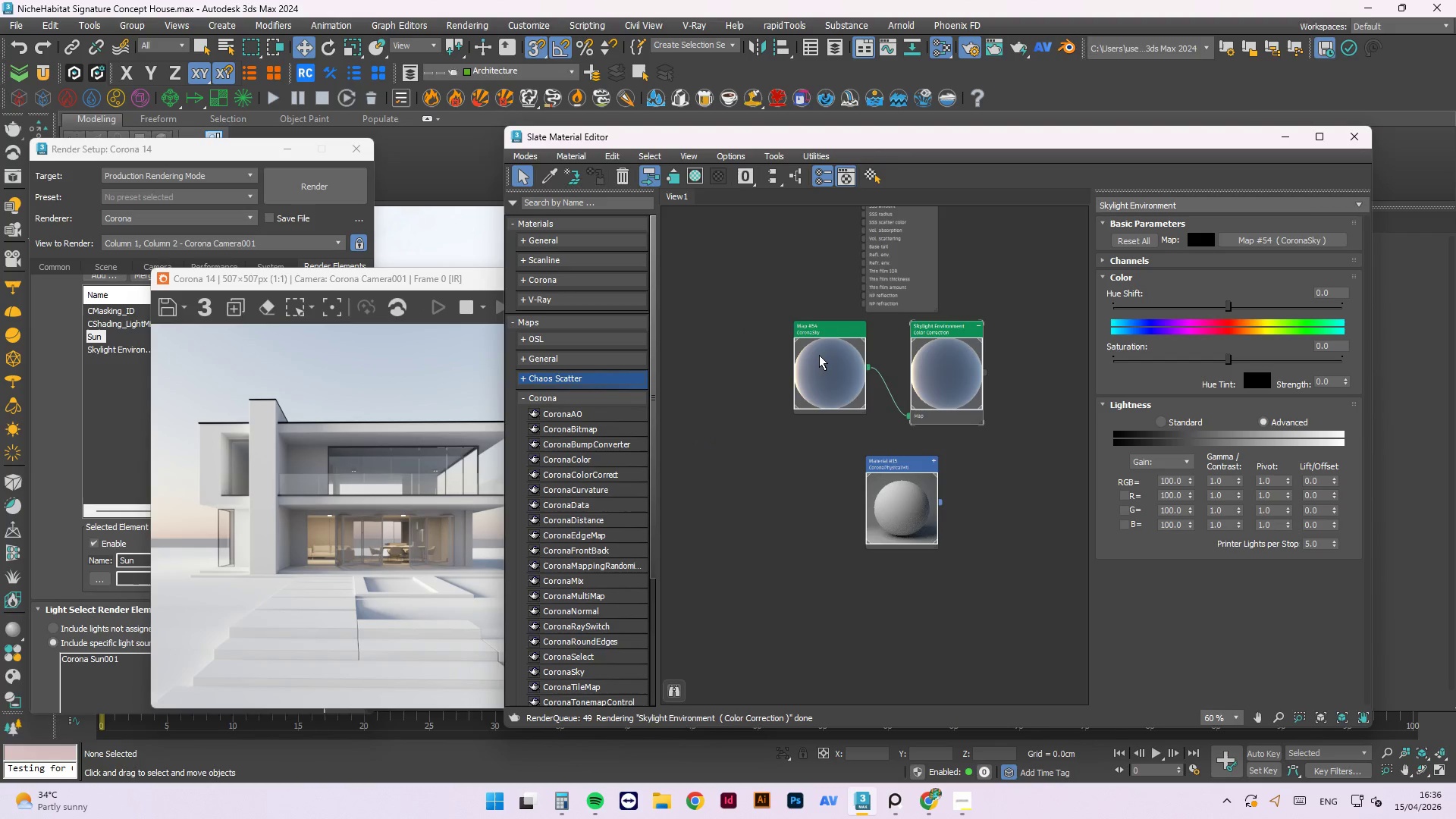 
left_click([819, 355])
 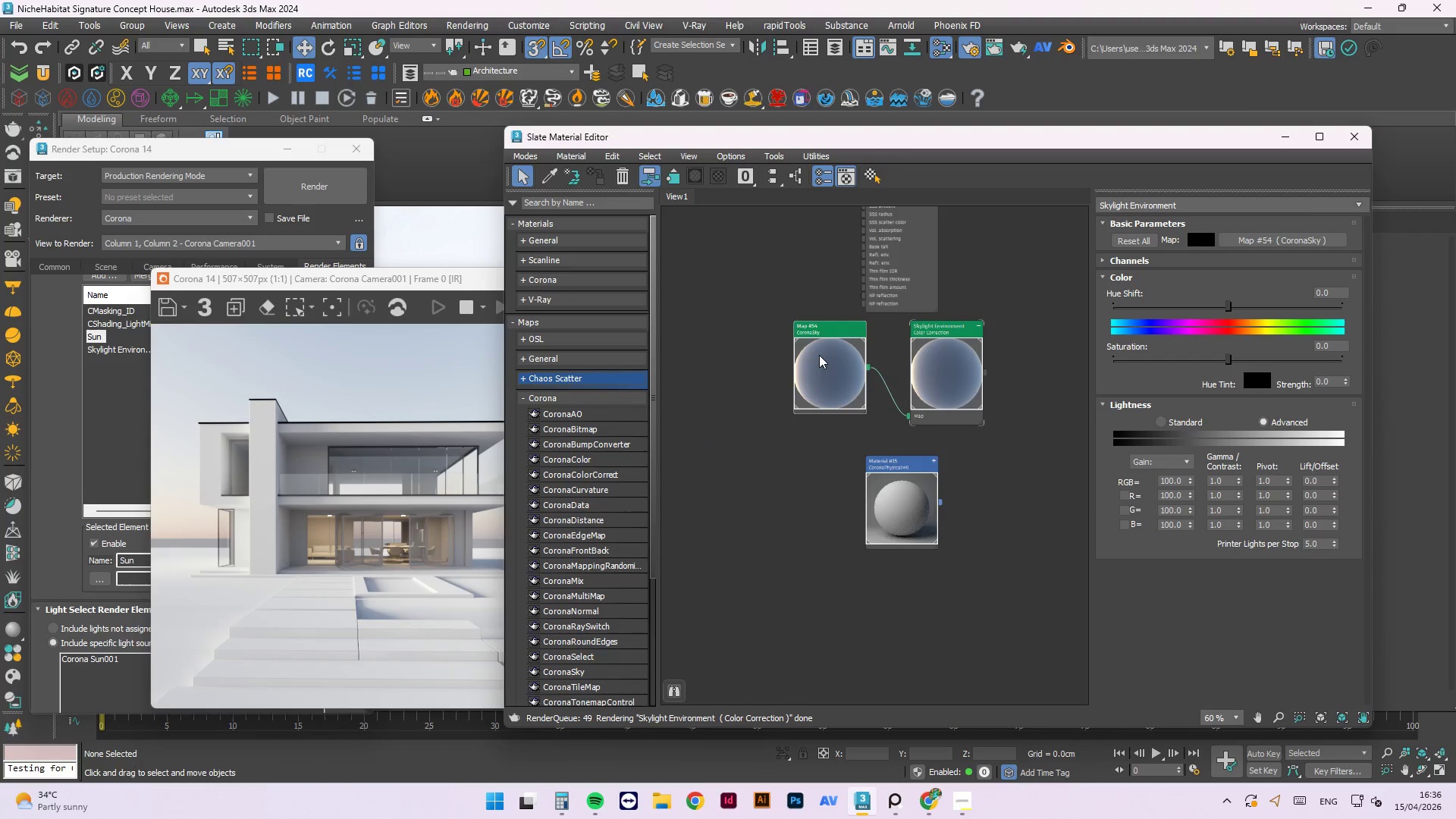 
right_click([819, 355])
 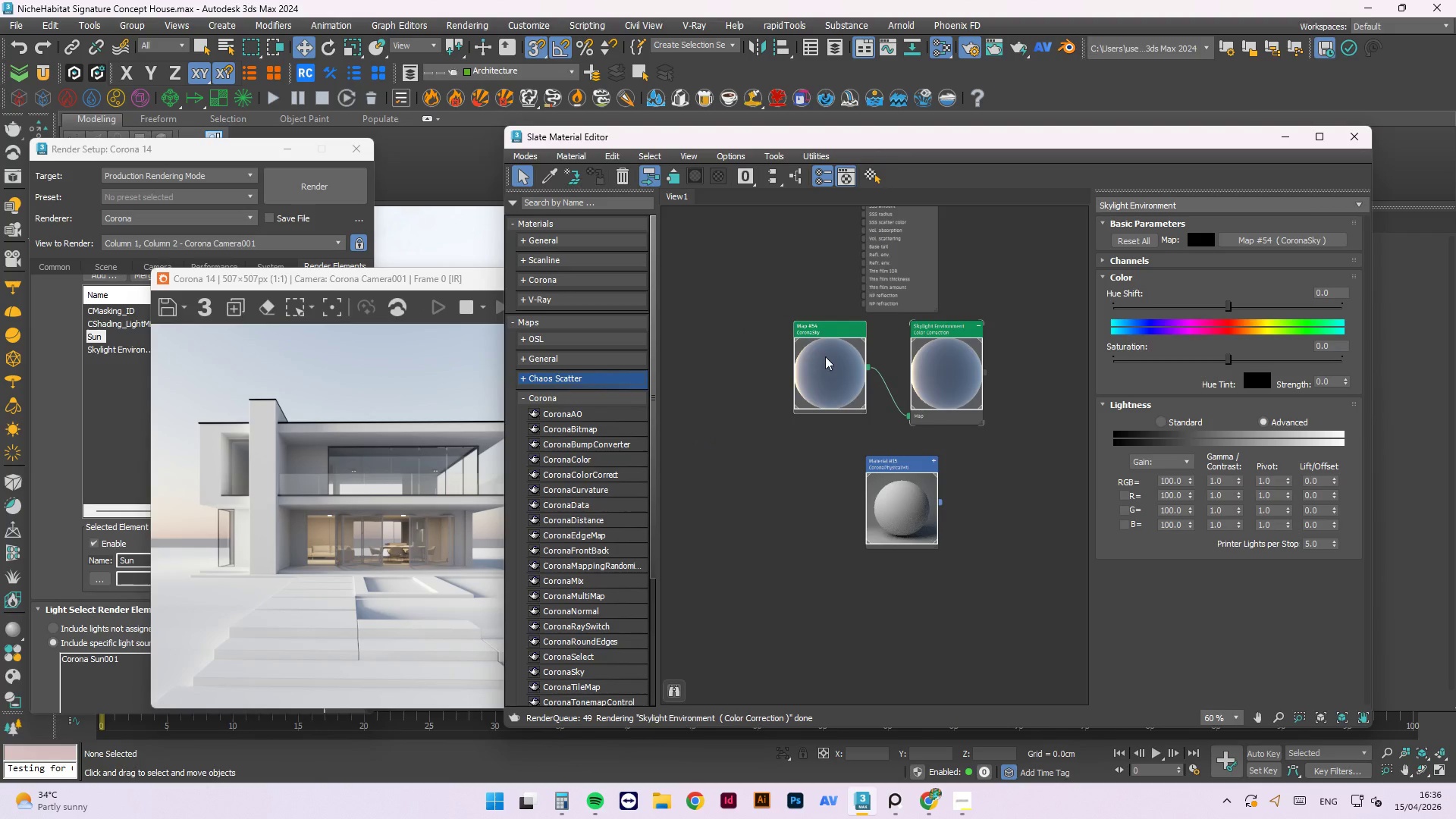 
mouse_move([858, 353])
 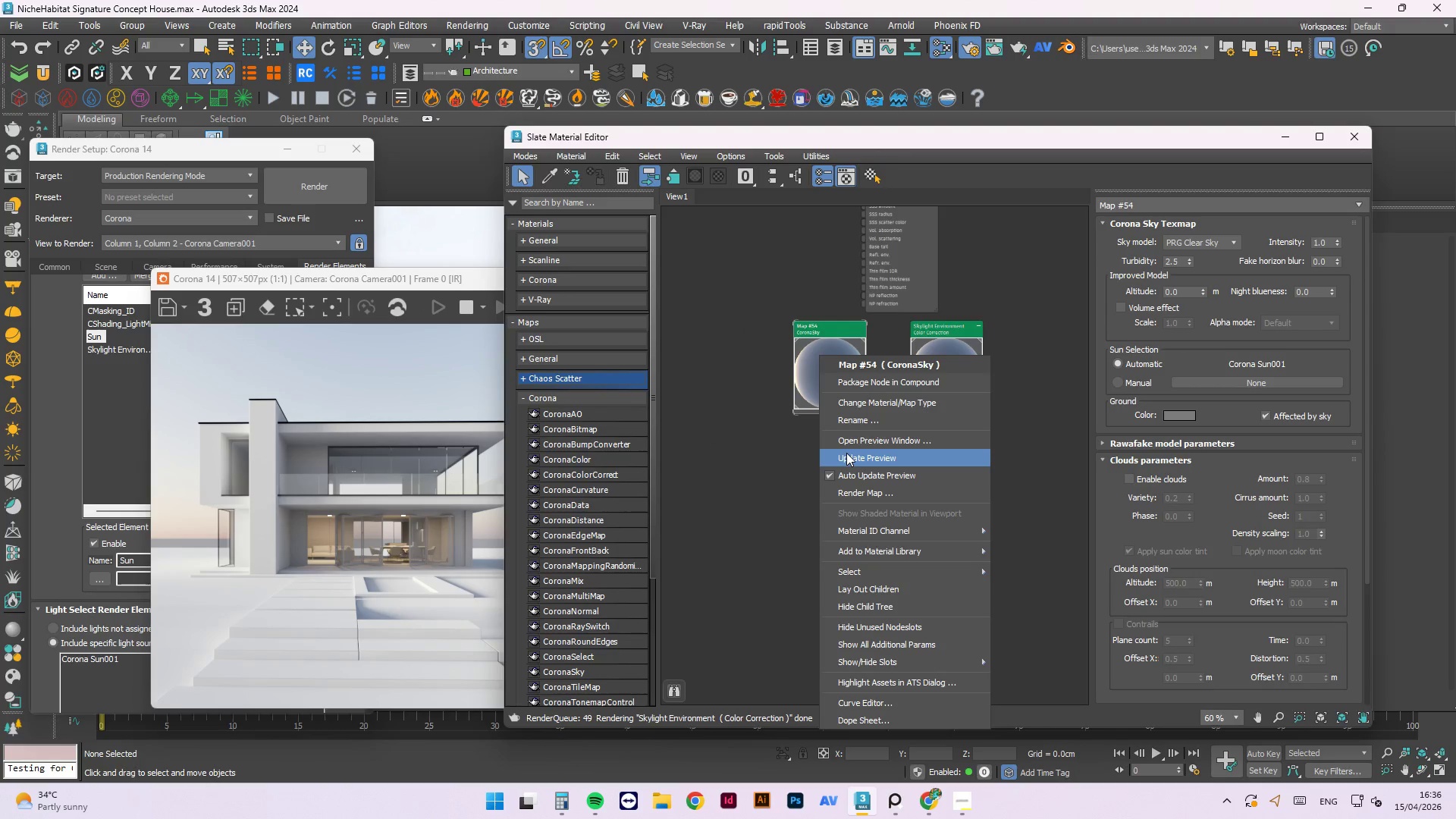 
left_click([846, 453])
 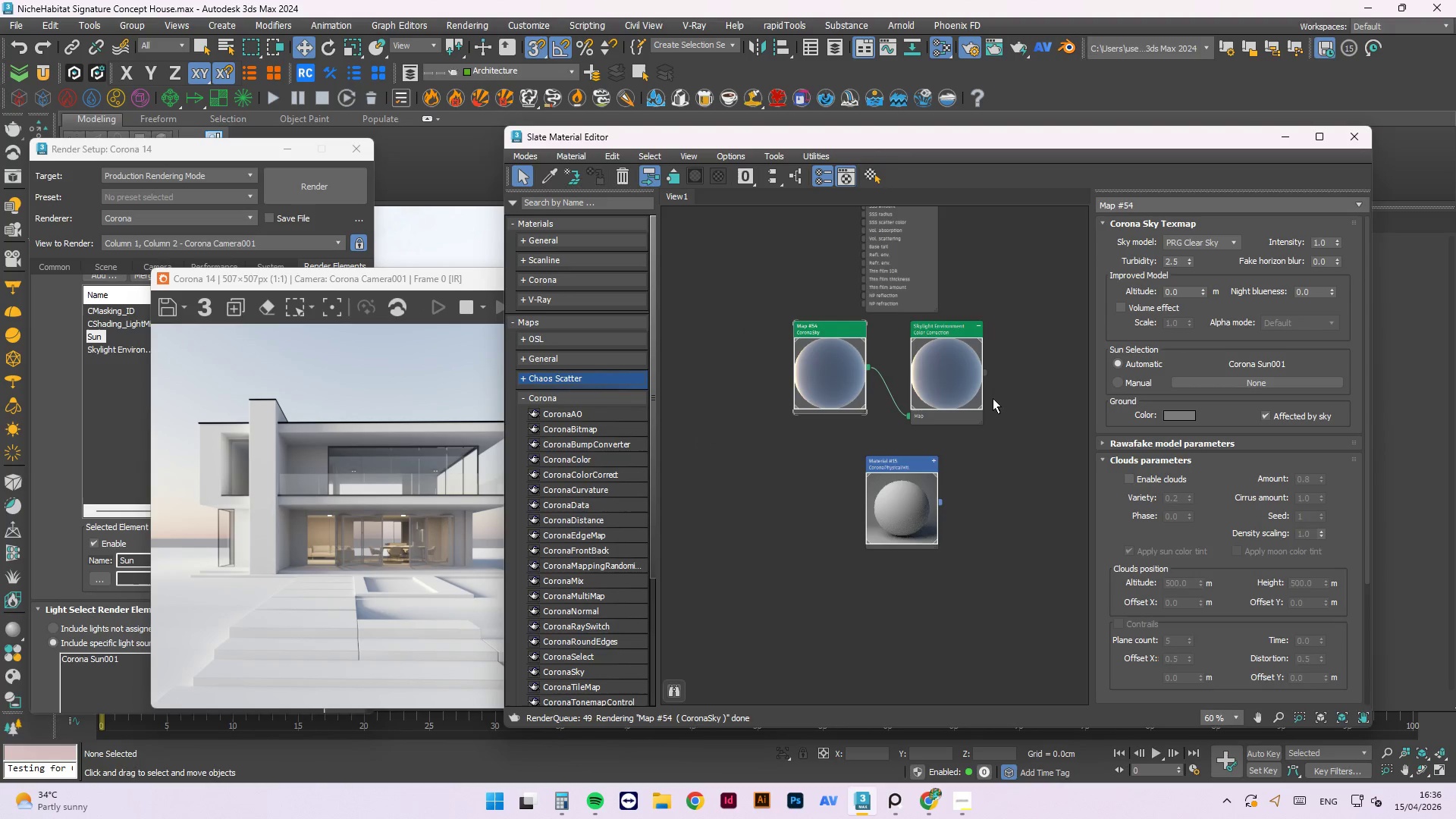 
left_click([961, 397])
 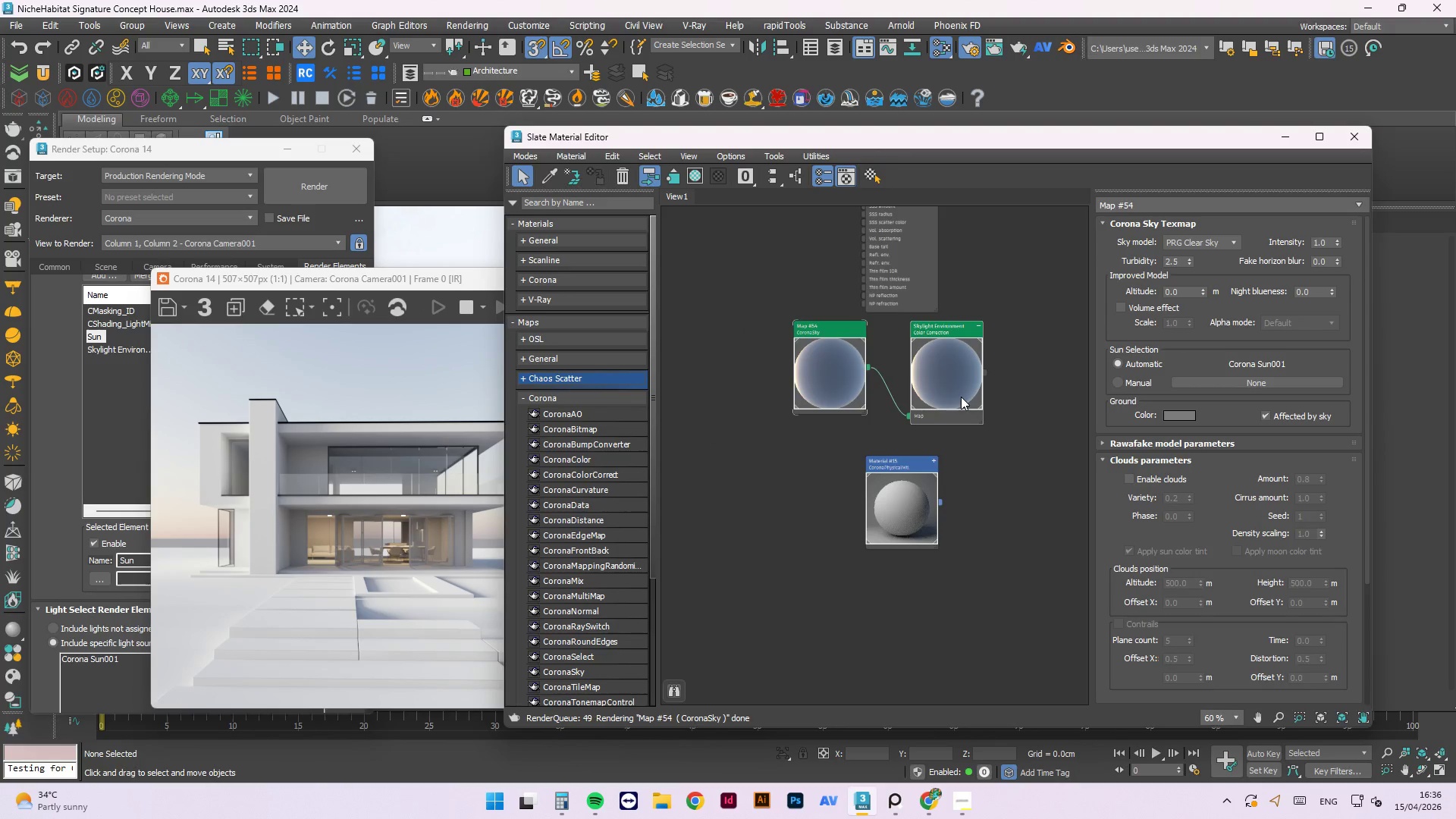 
right_click([961, 397])
 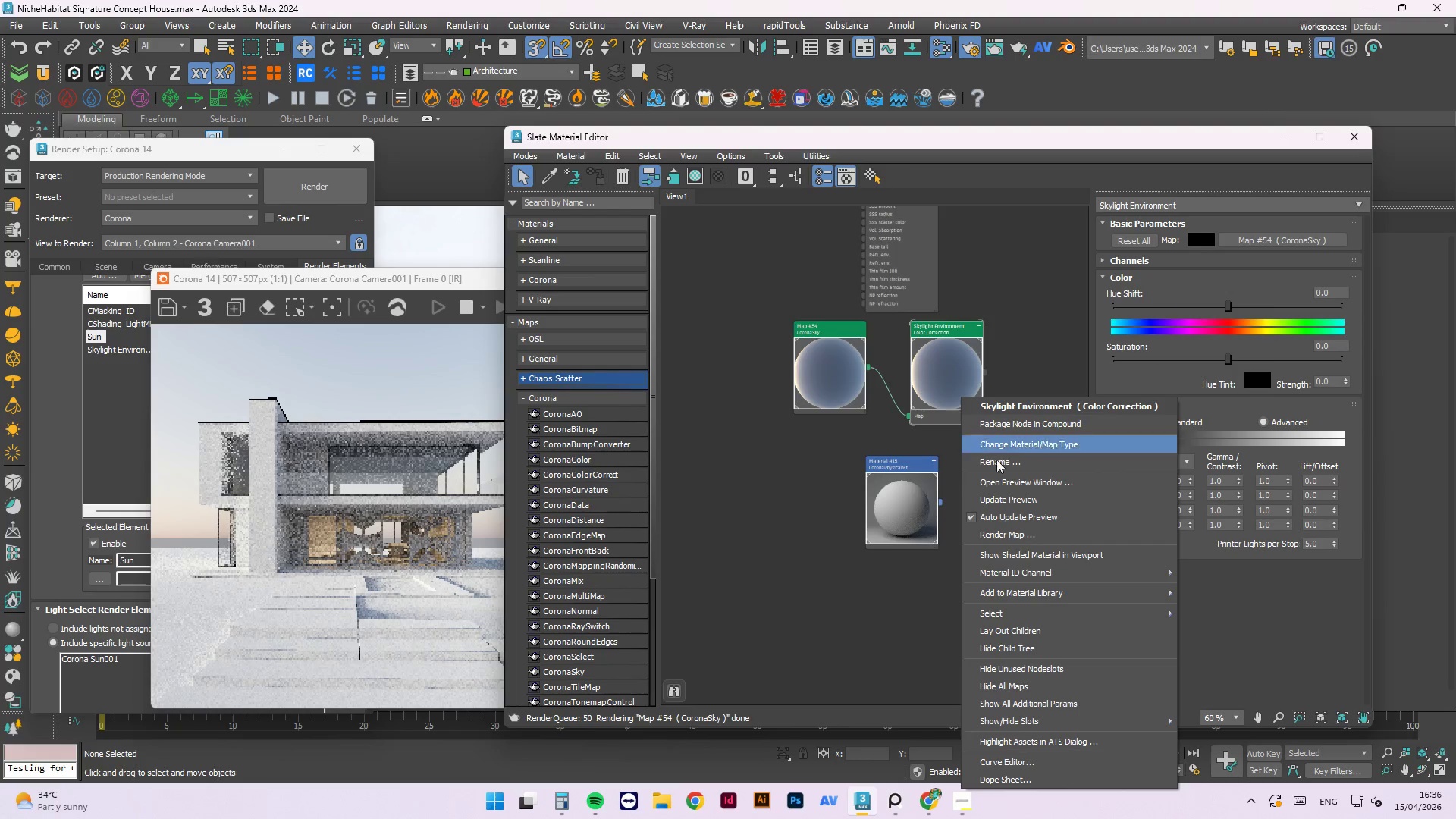 
left_click([1007, 493])
 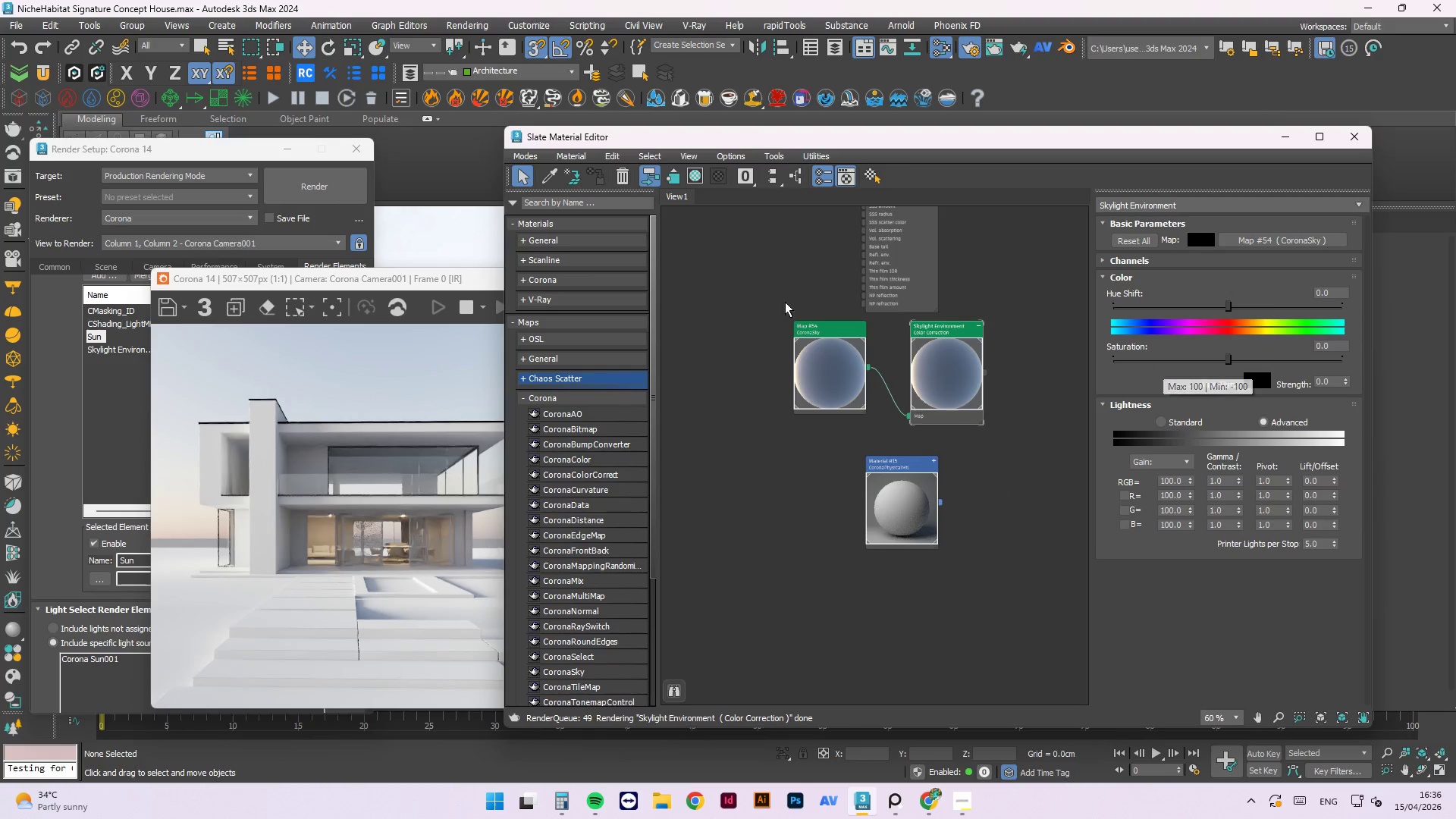 
left_click([902, 802])
 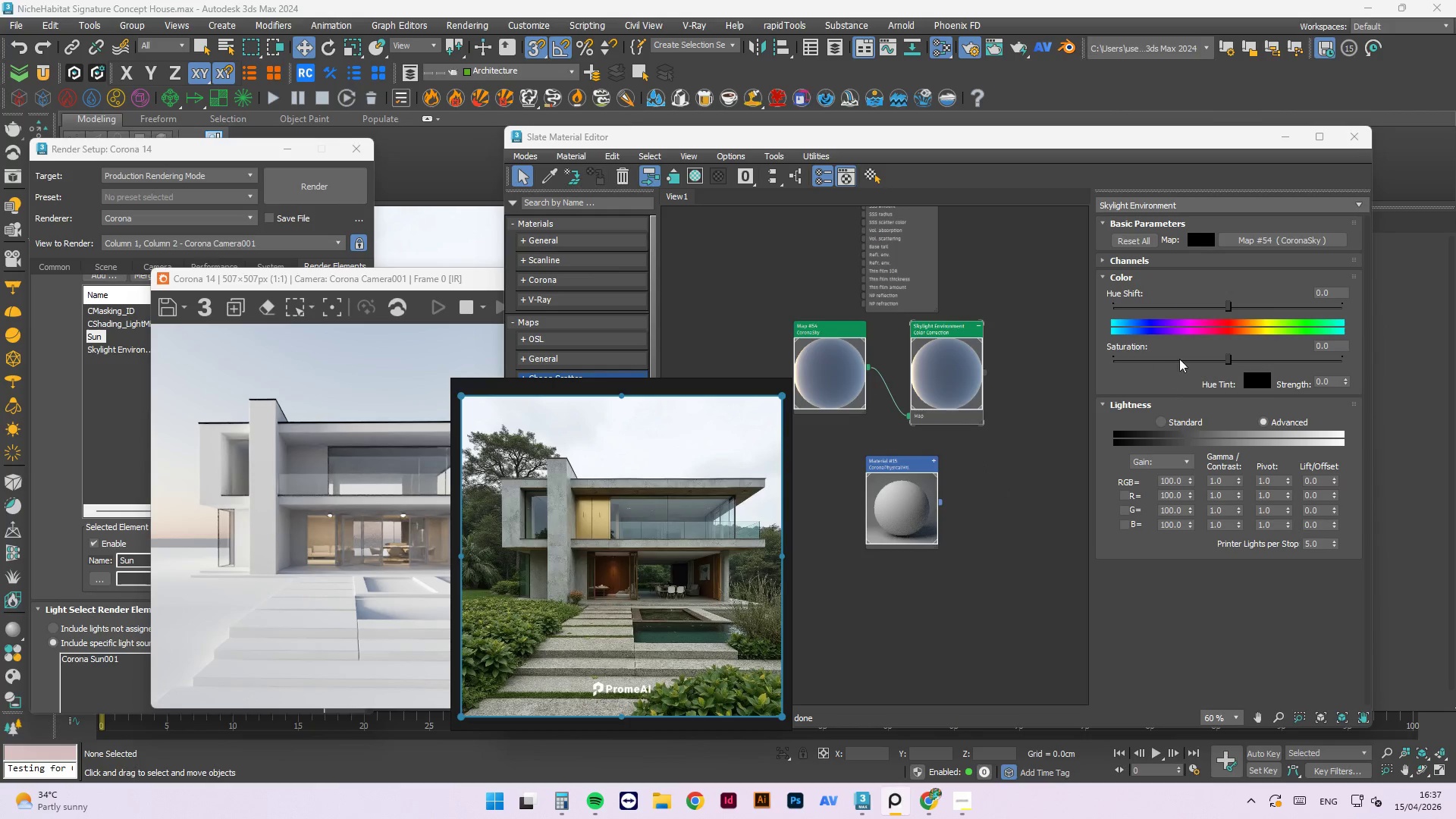 
left_click([1188, 362])
 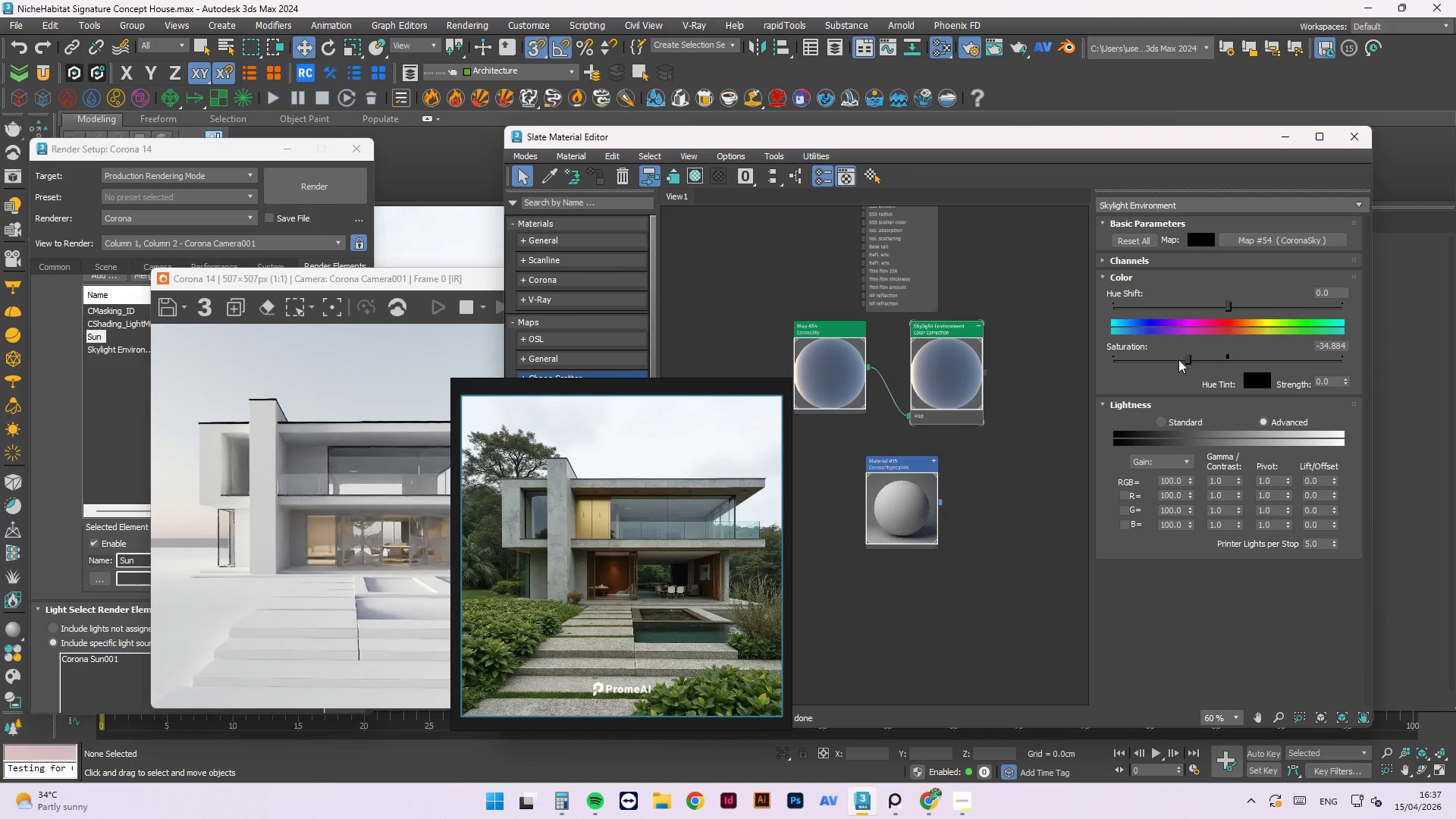 
left_click([1028, 438])
 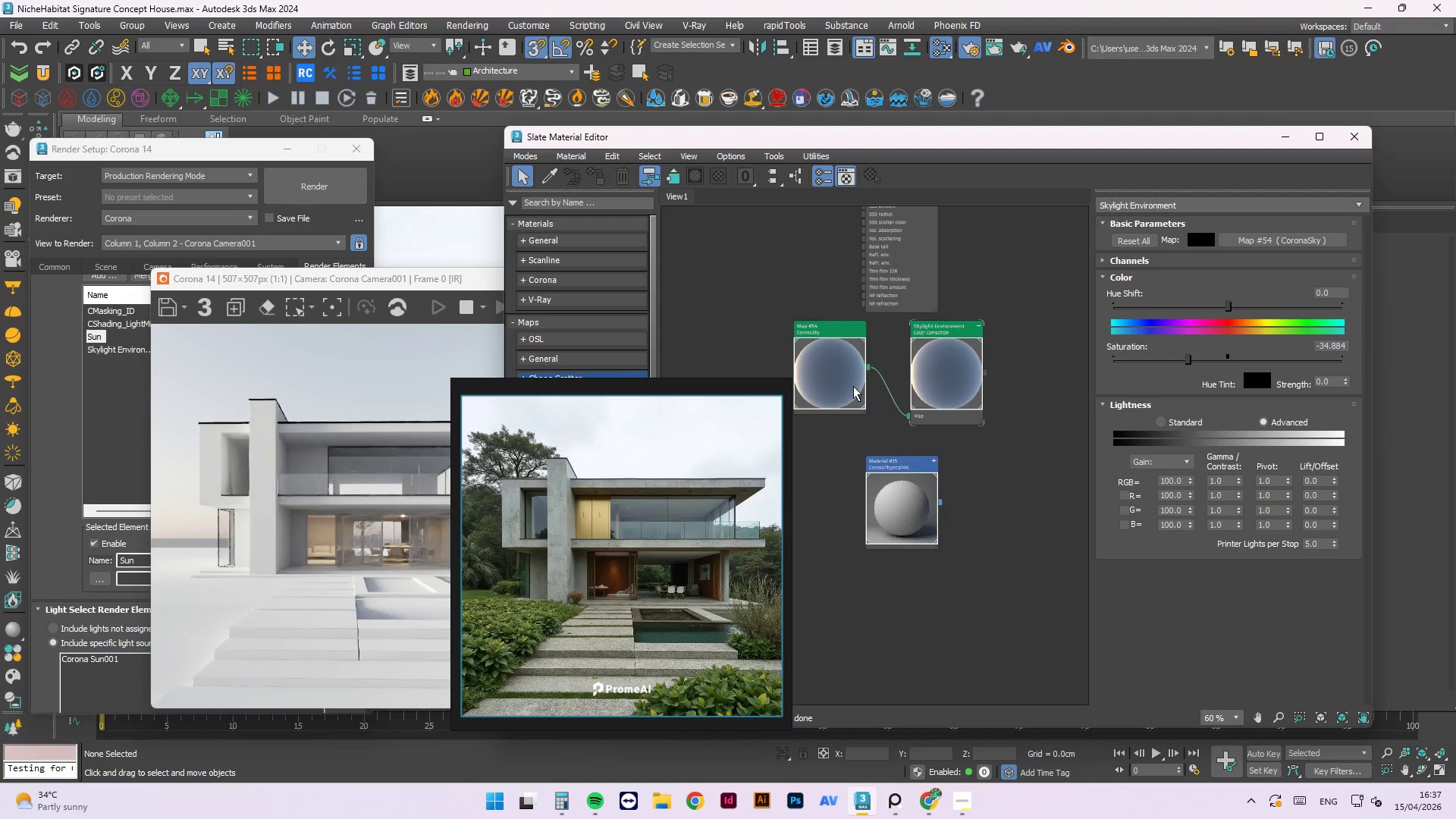 
left_click([955, 379])
 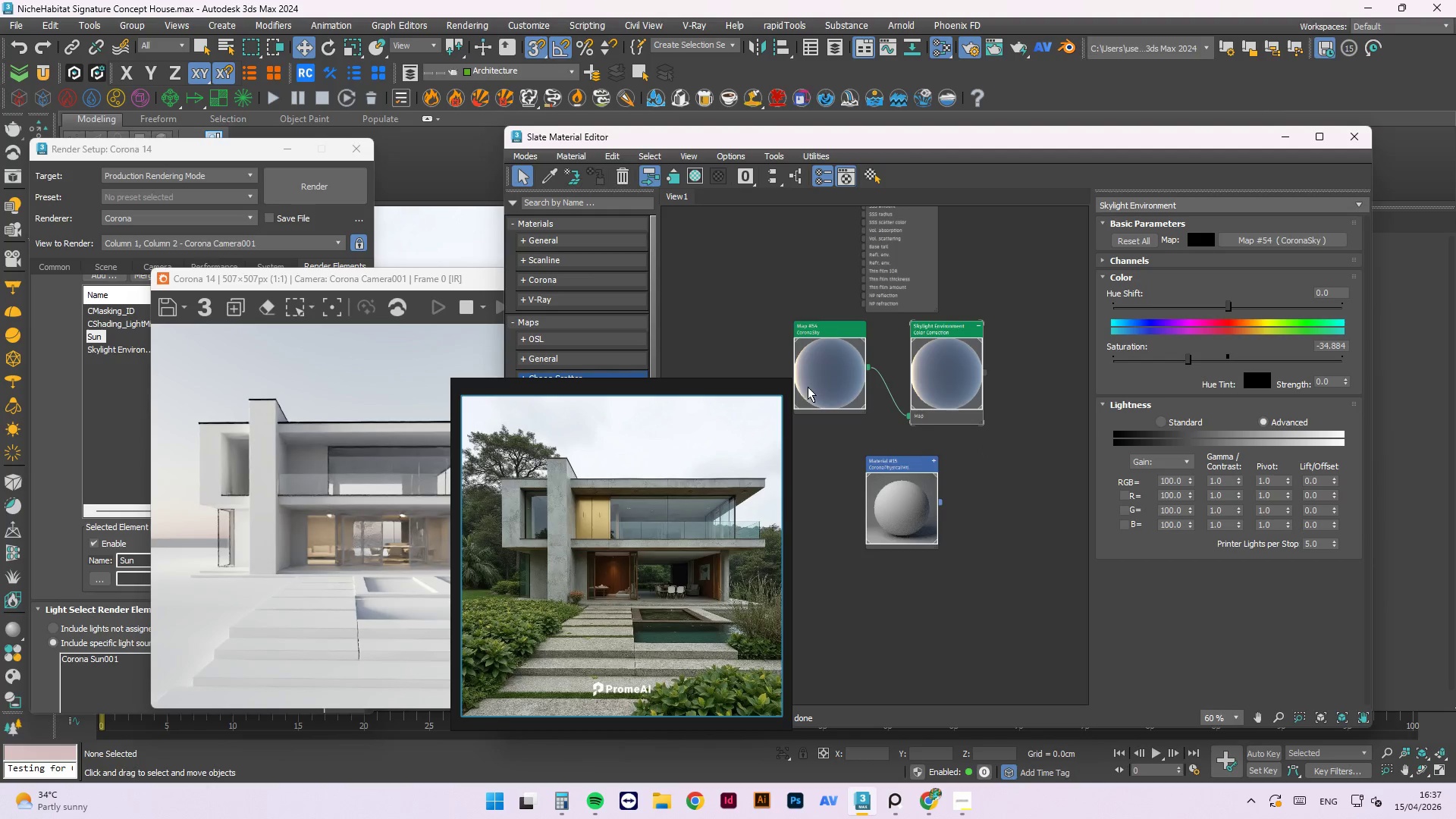 
left_click([850, 369])
 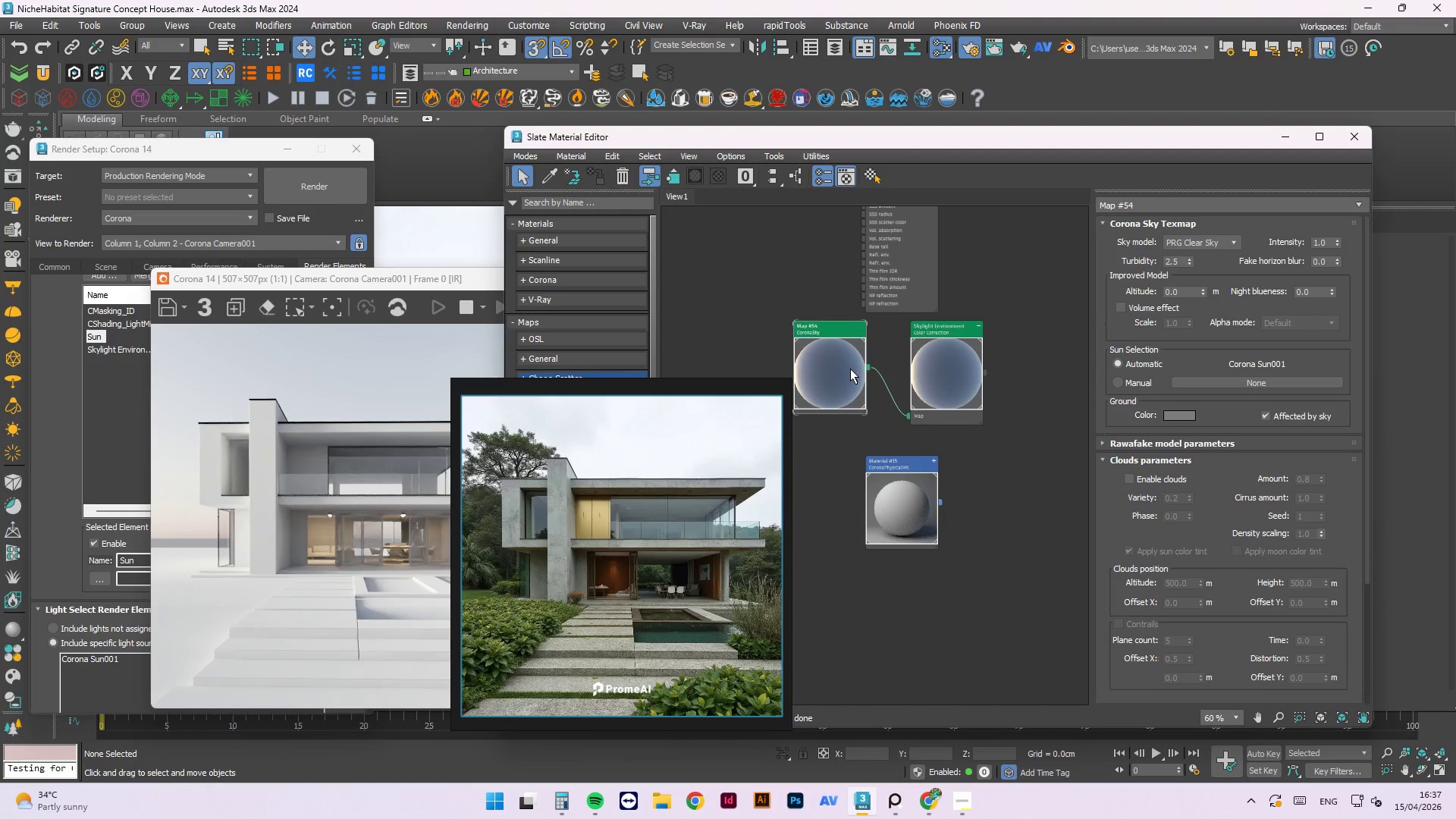 
left_click([967, 369])
 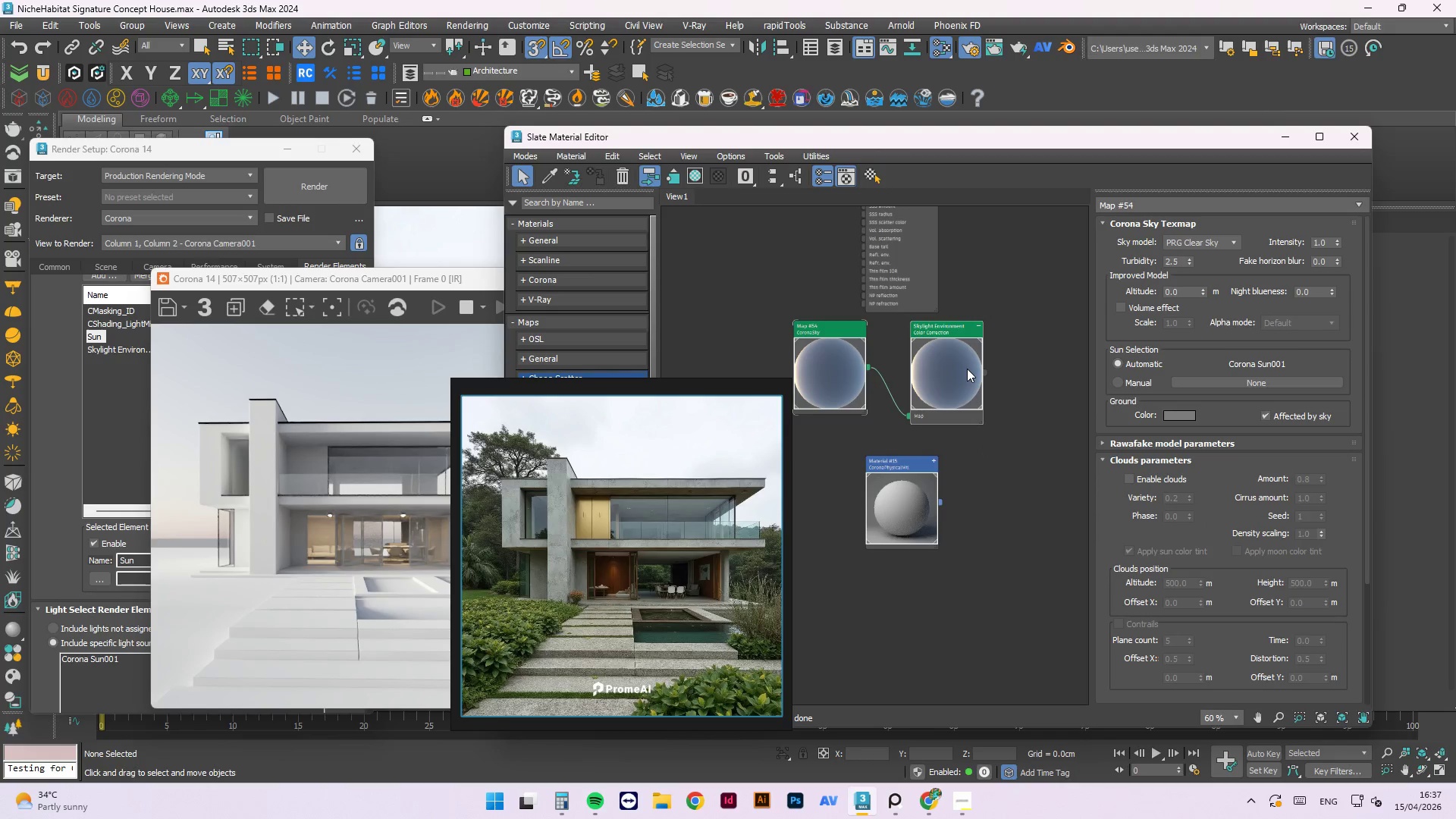 
right_click([967, 369])
 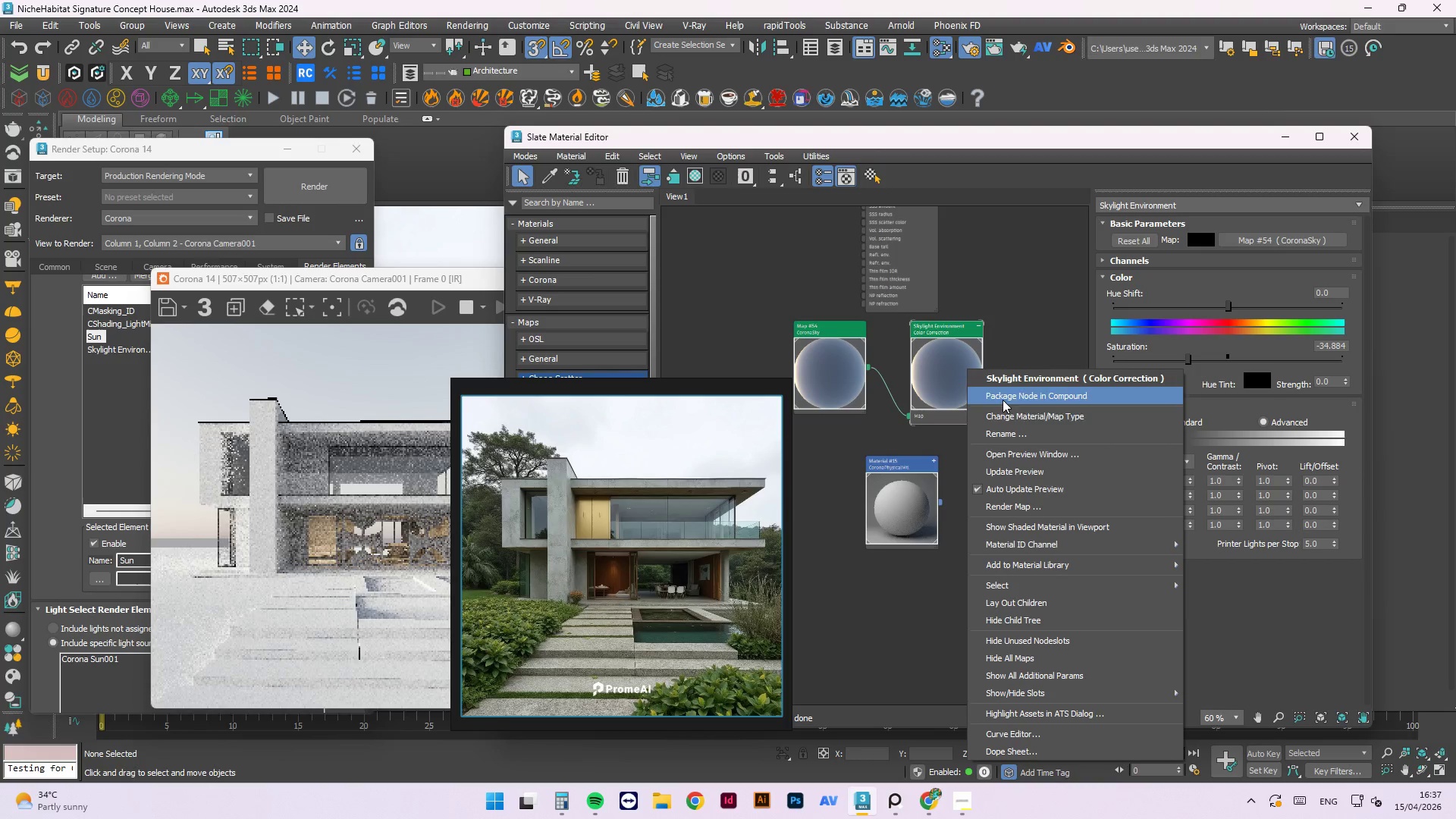 
left_click([1011, 472])
 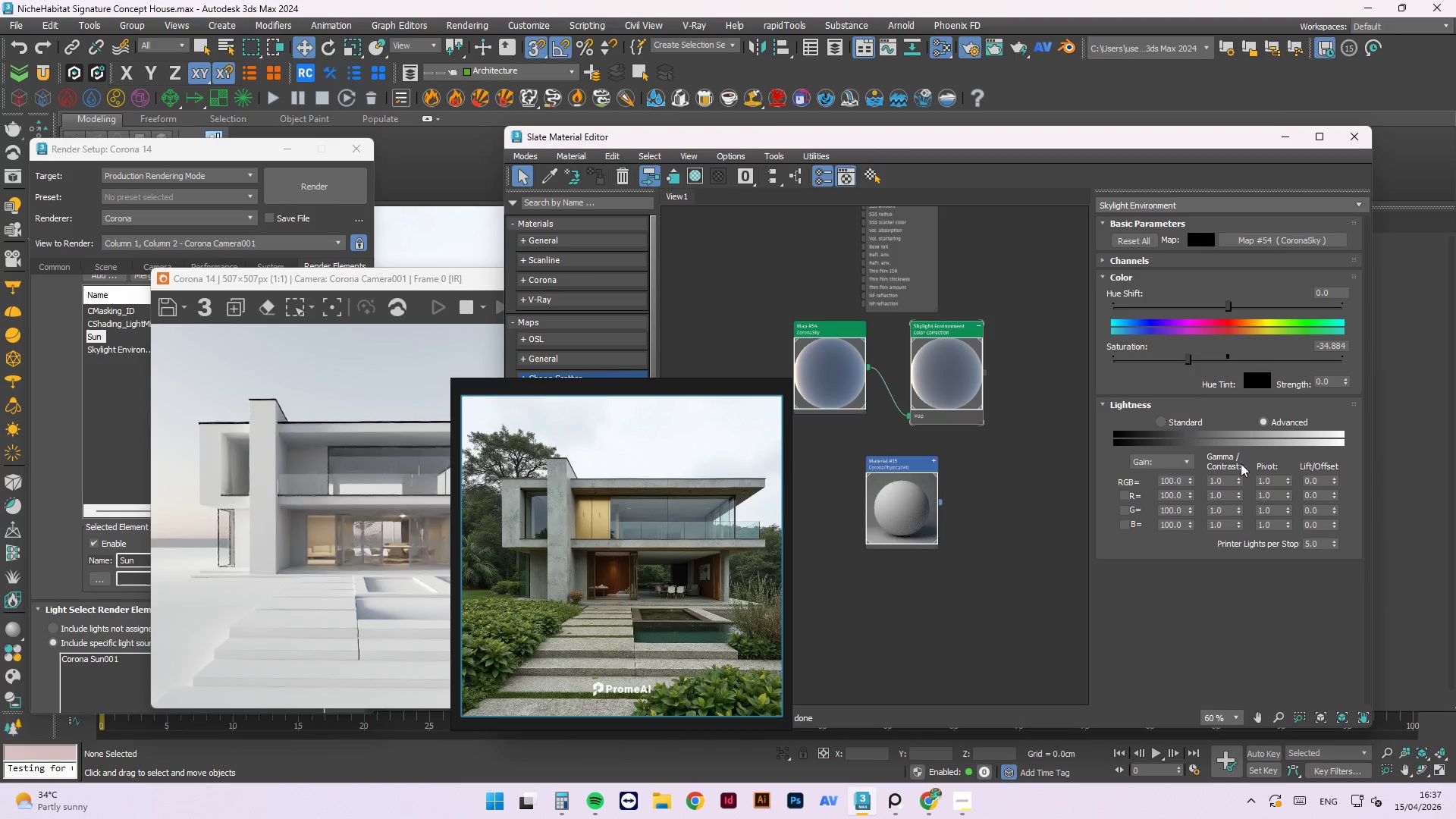 
left_click_drag(start_coordinate=[1228, 477], to_coordinate=[1180, 478])
 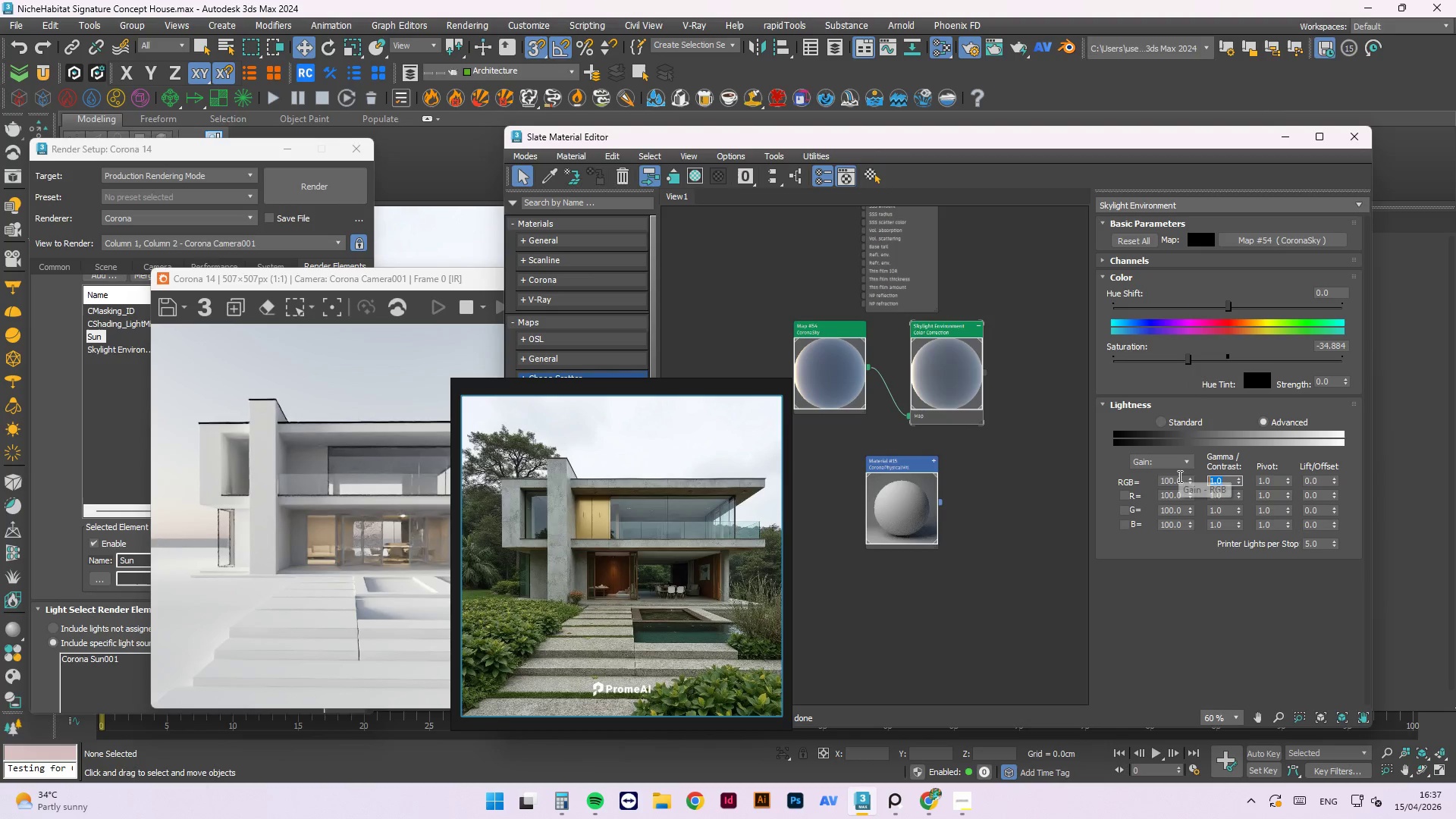 
key(Numpad1)
 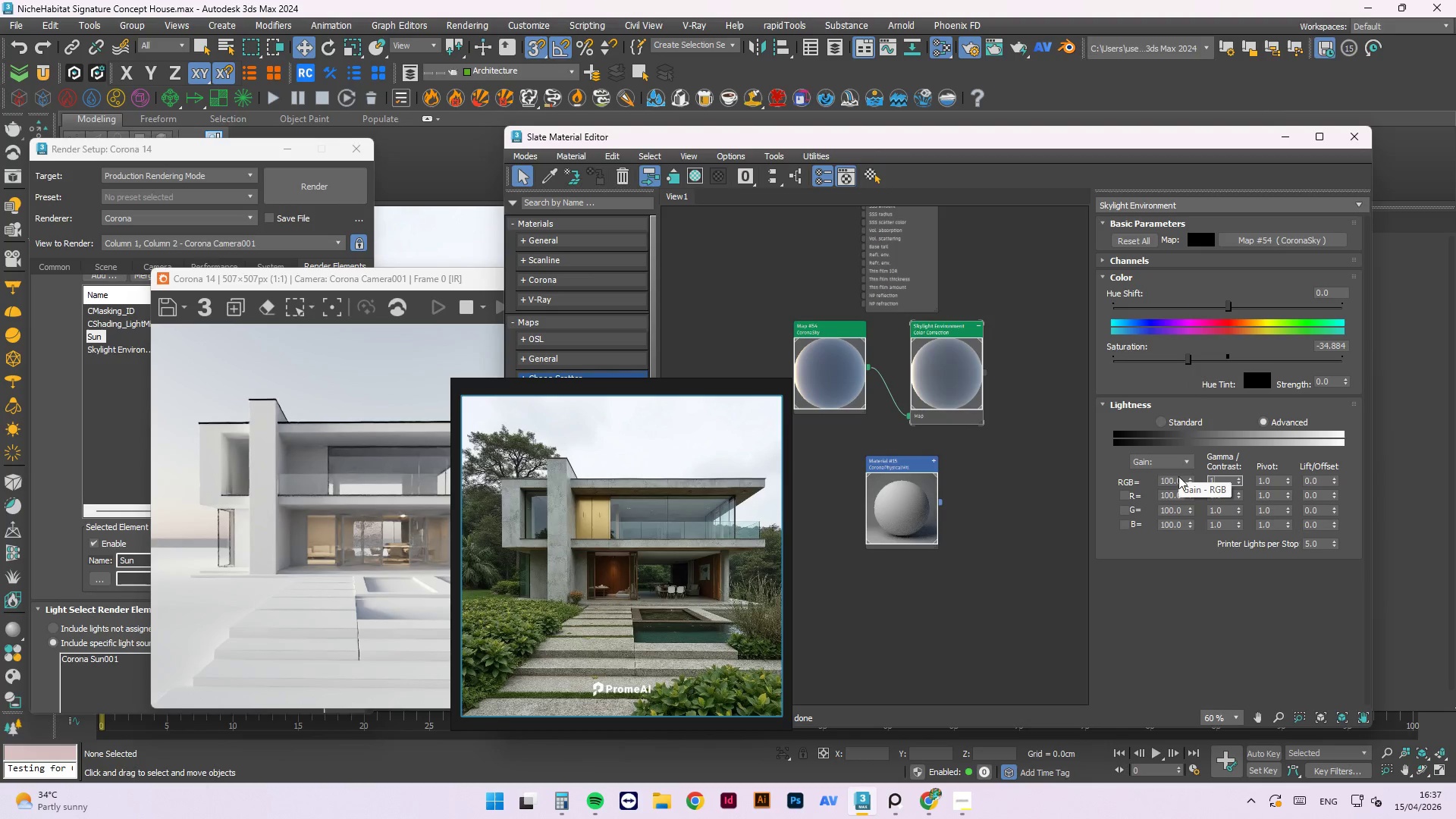 
key(NumpadDecimal)
 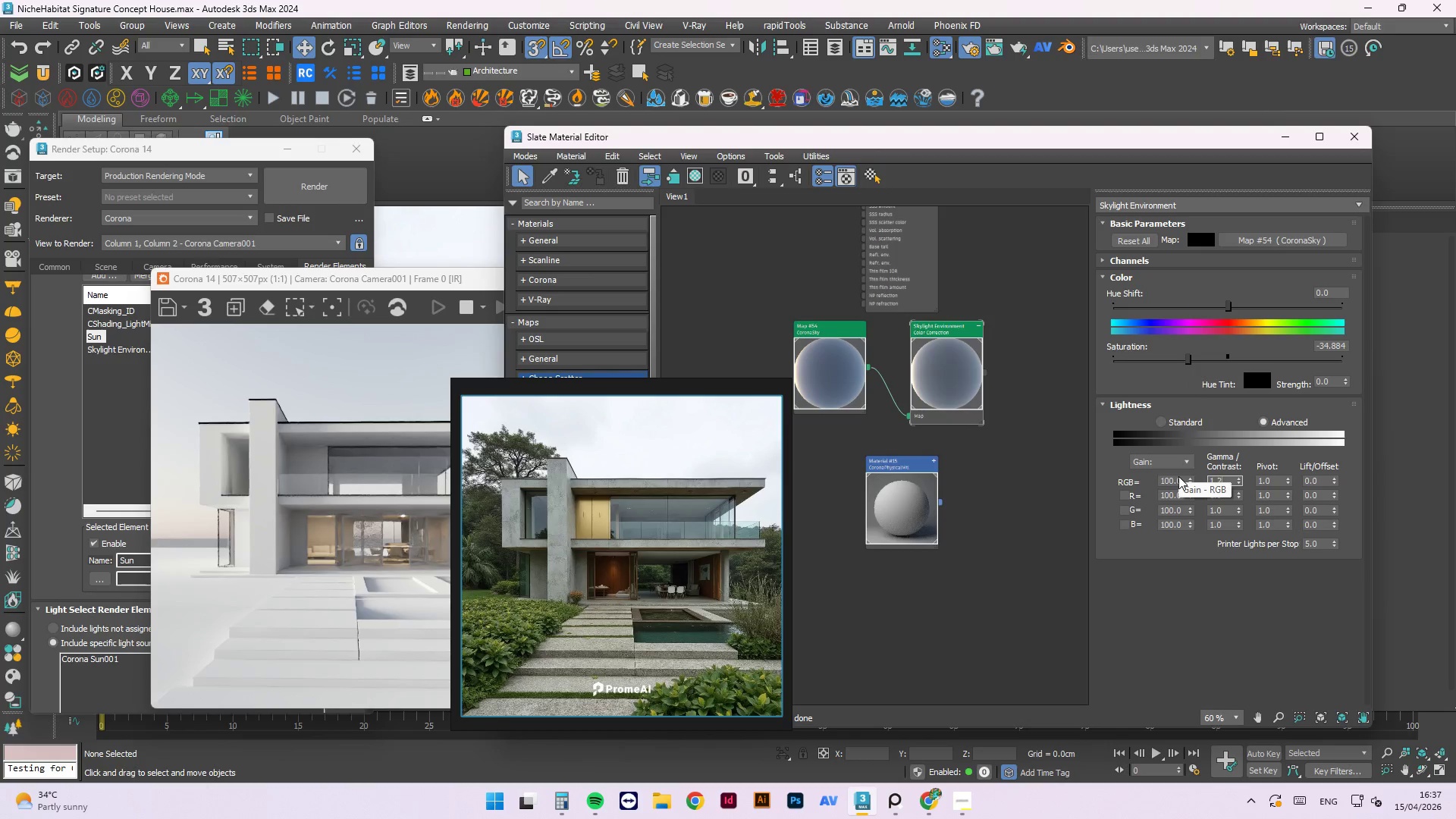 
key(Numpad2)
 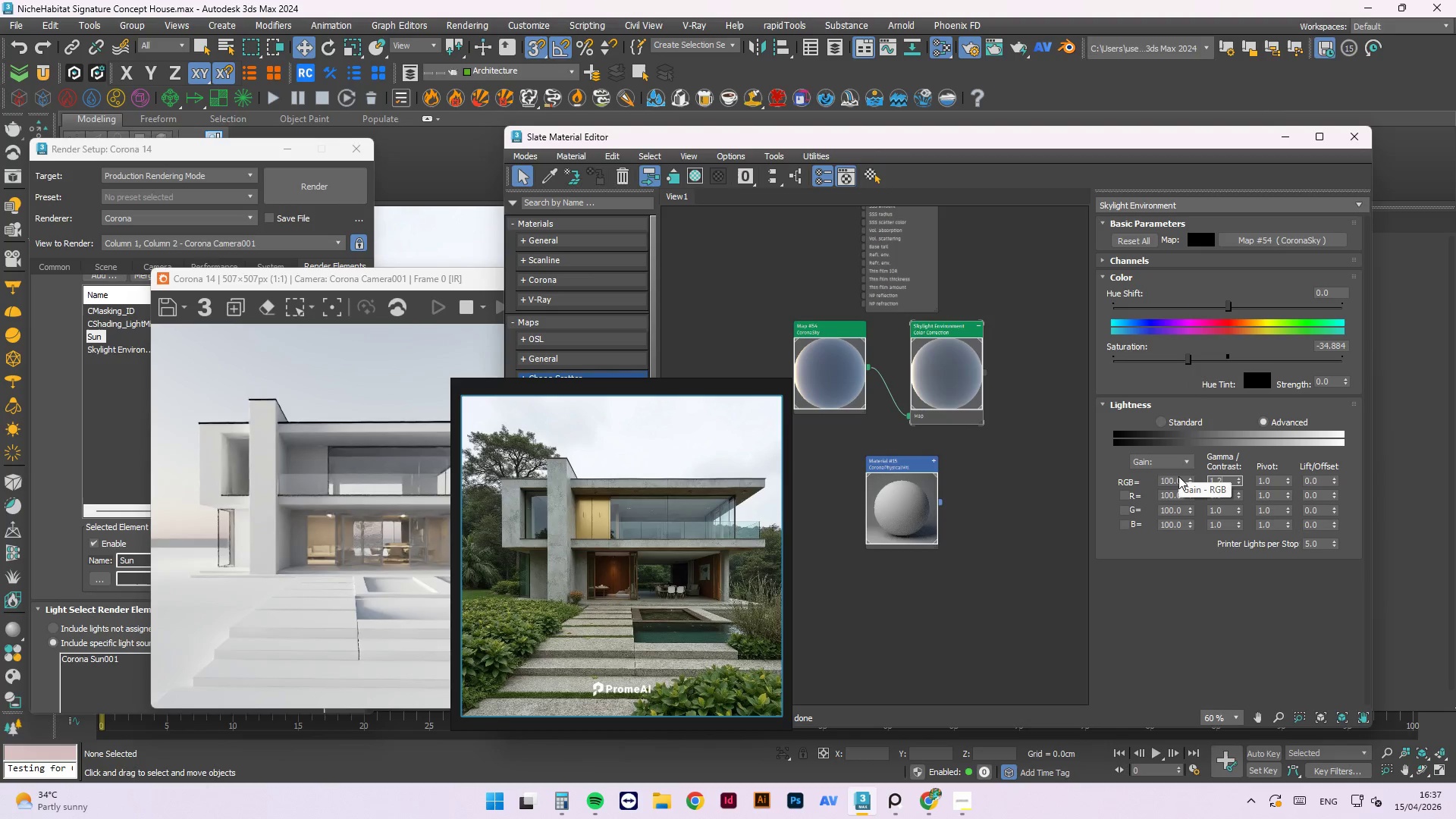 
key(NumpadEnter)
 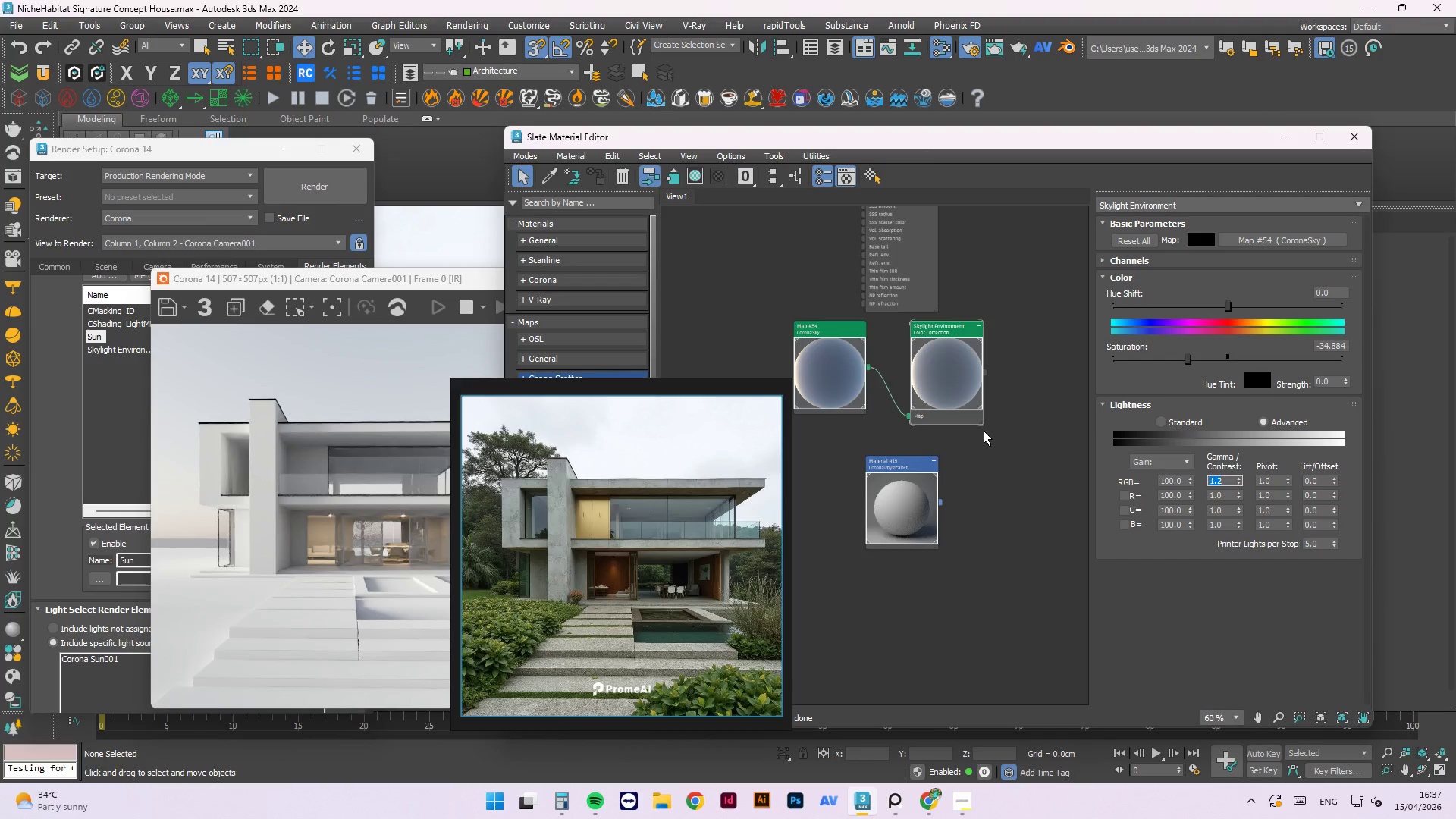 
wait(9.61)
 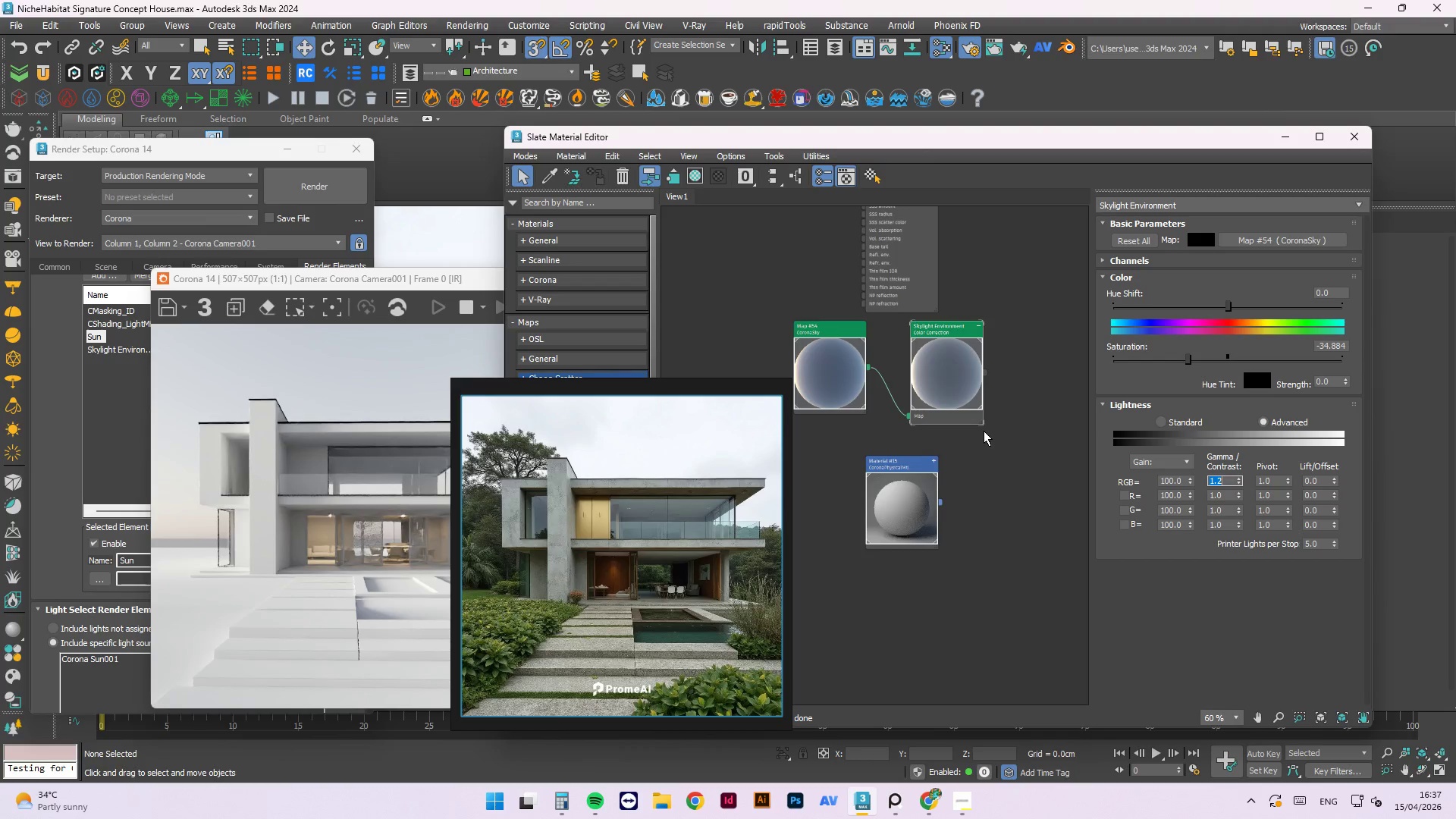 
right_click([949, 384])
 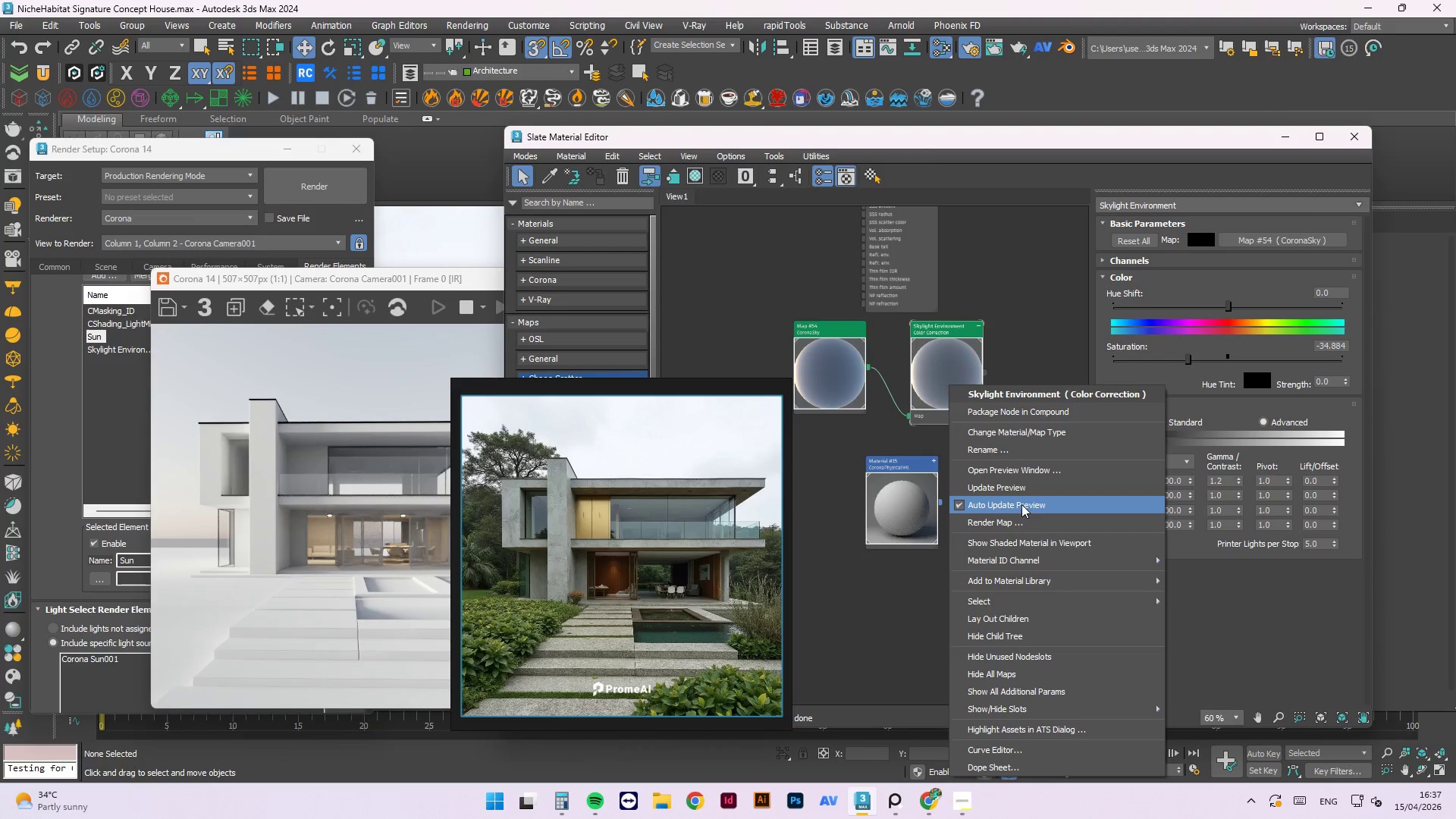 
left_click([1022, 482])
 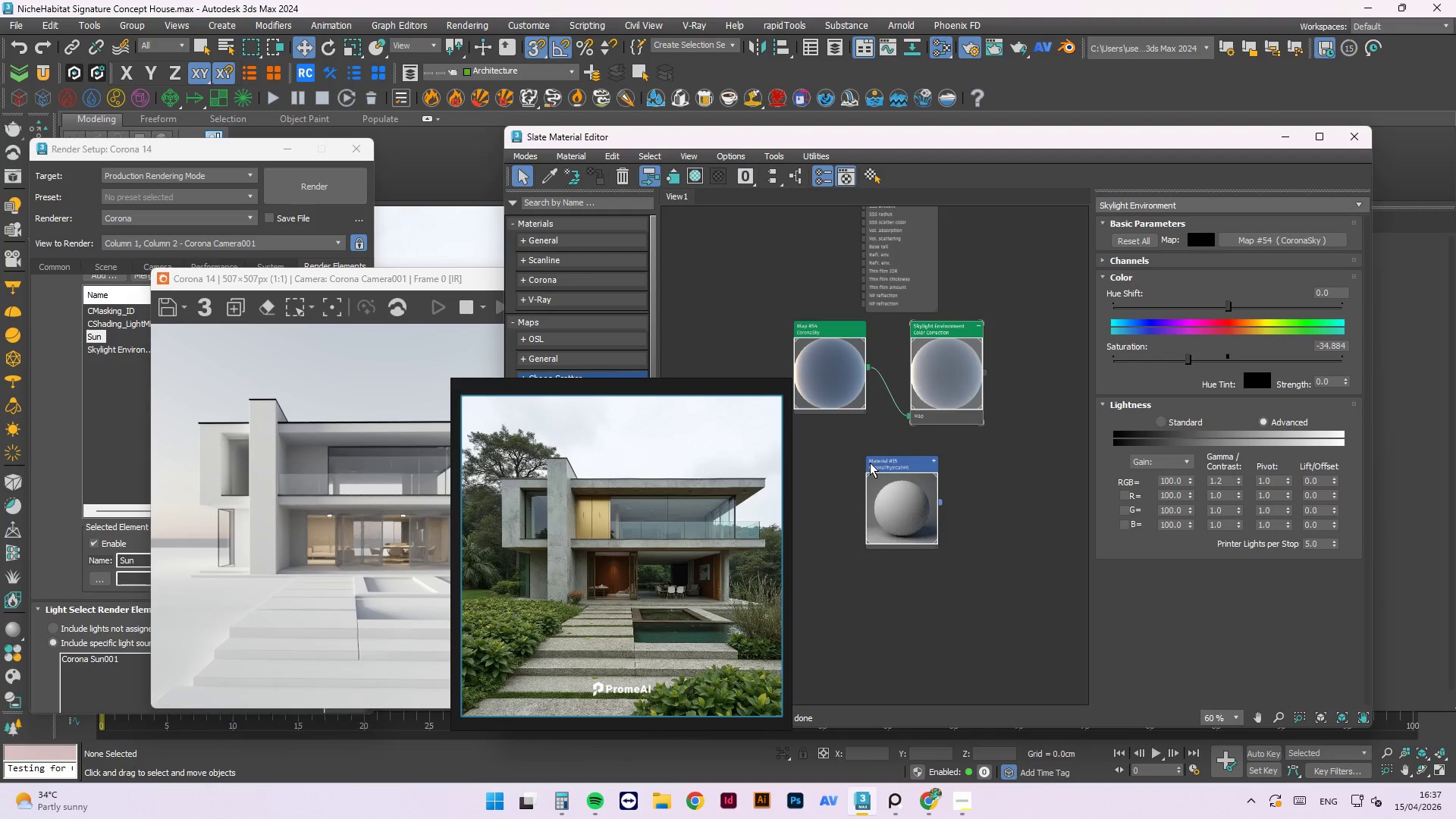 
wait(5.54)
 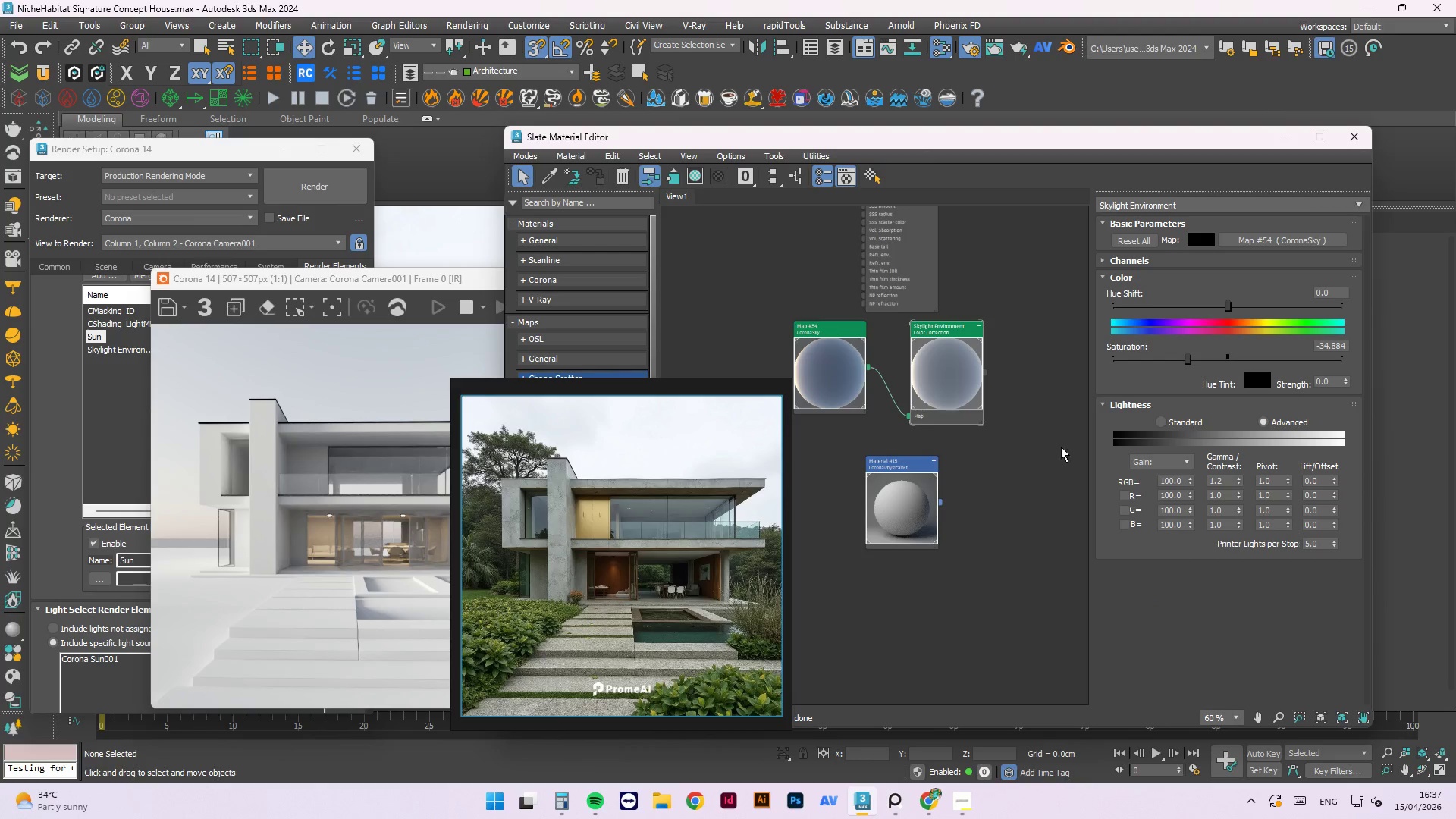 
mouse_move([1296, 140])
 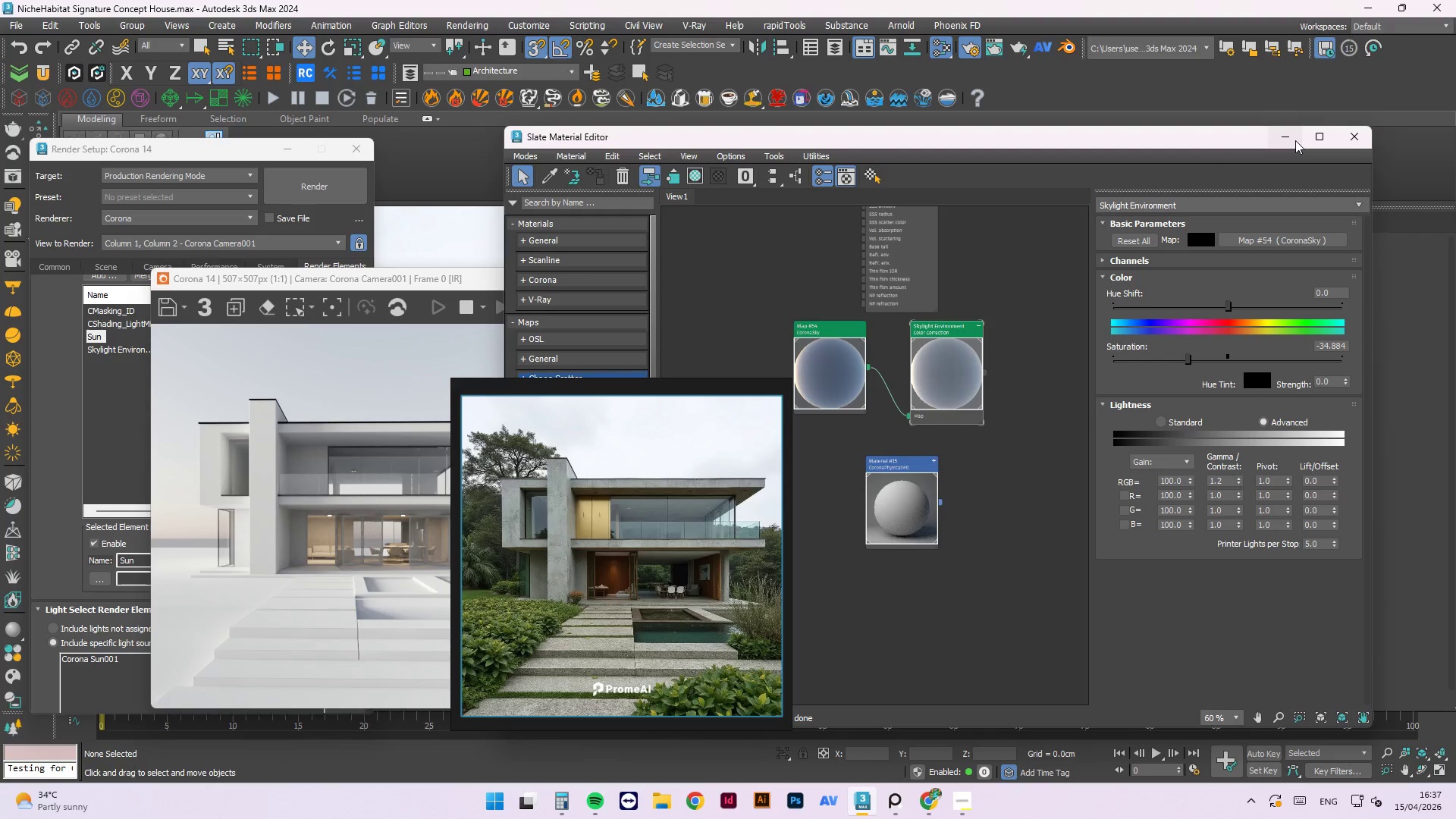 
left_click([1295, 140])
 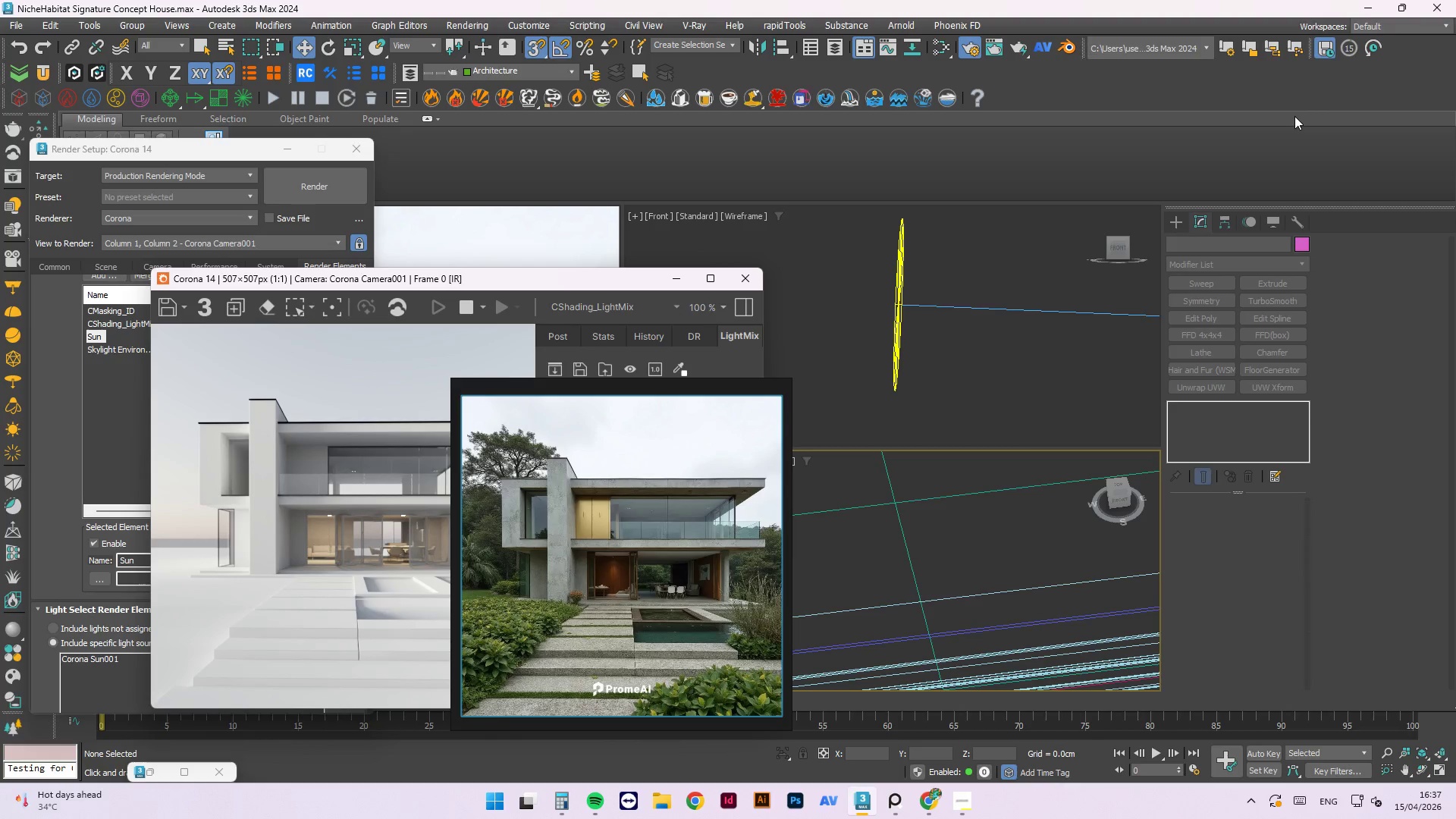 
wait(18.39)
 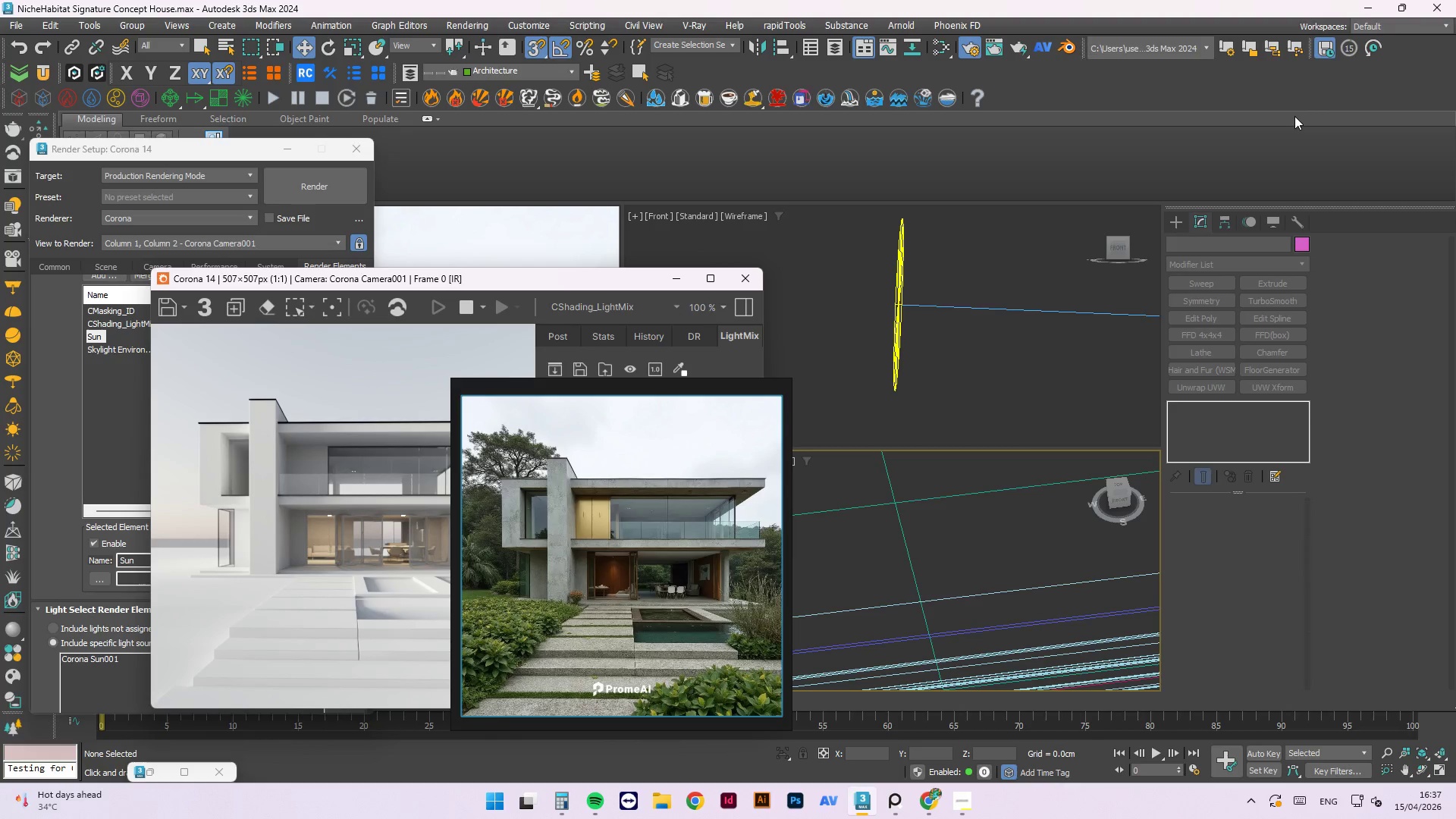 
left_click_drag(start_coordinate=[663, 394], to_coordinate=[715, 335])
 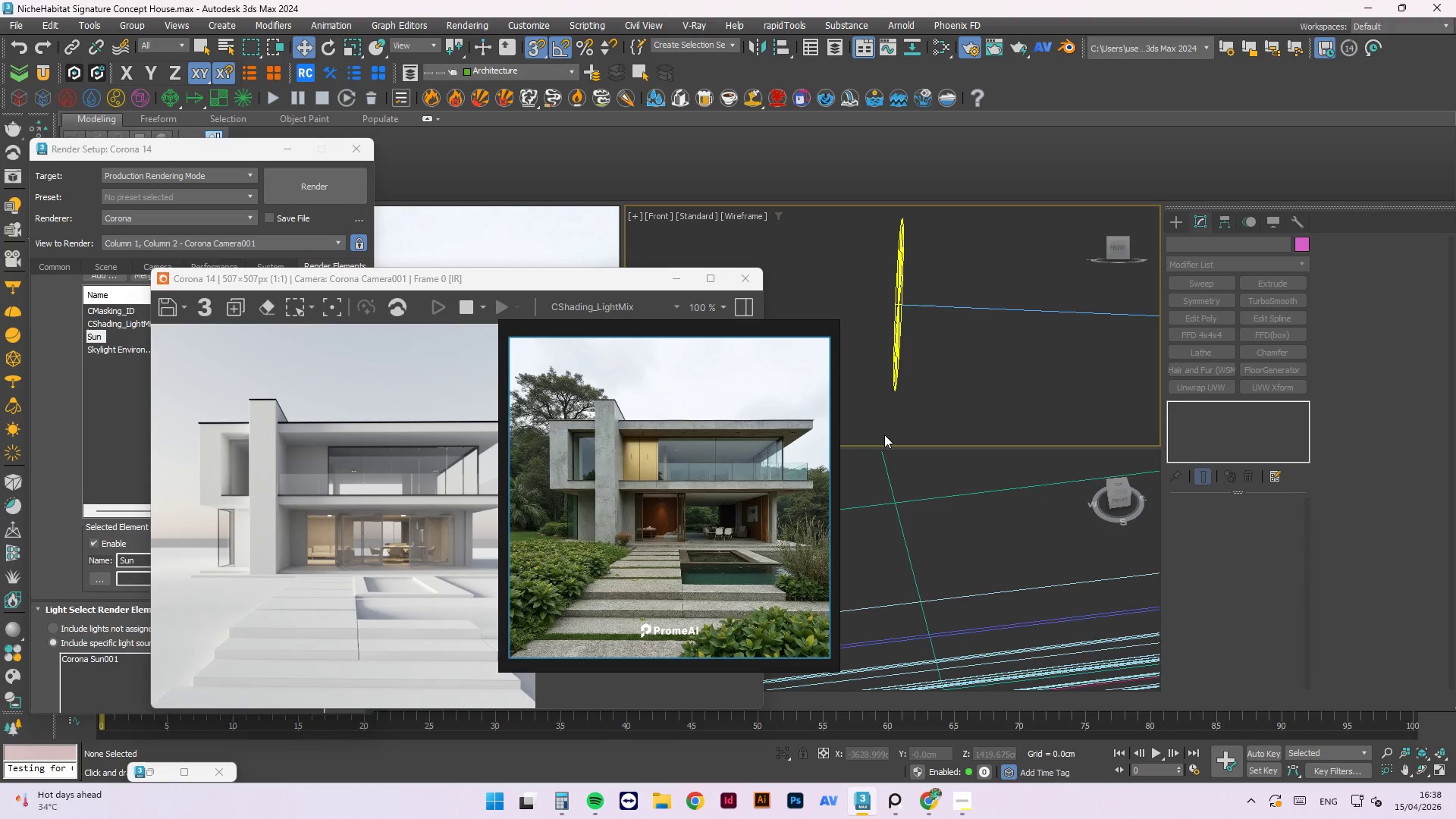 
key(Control+ControlLeft)
 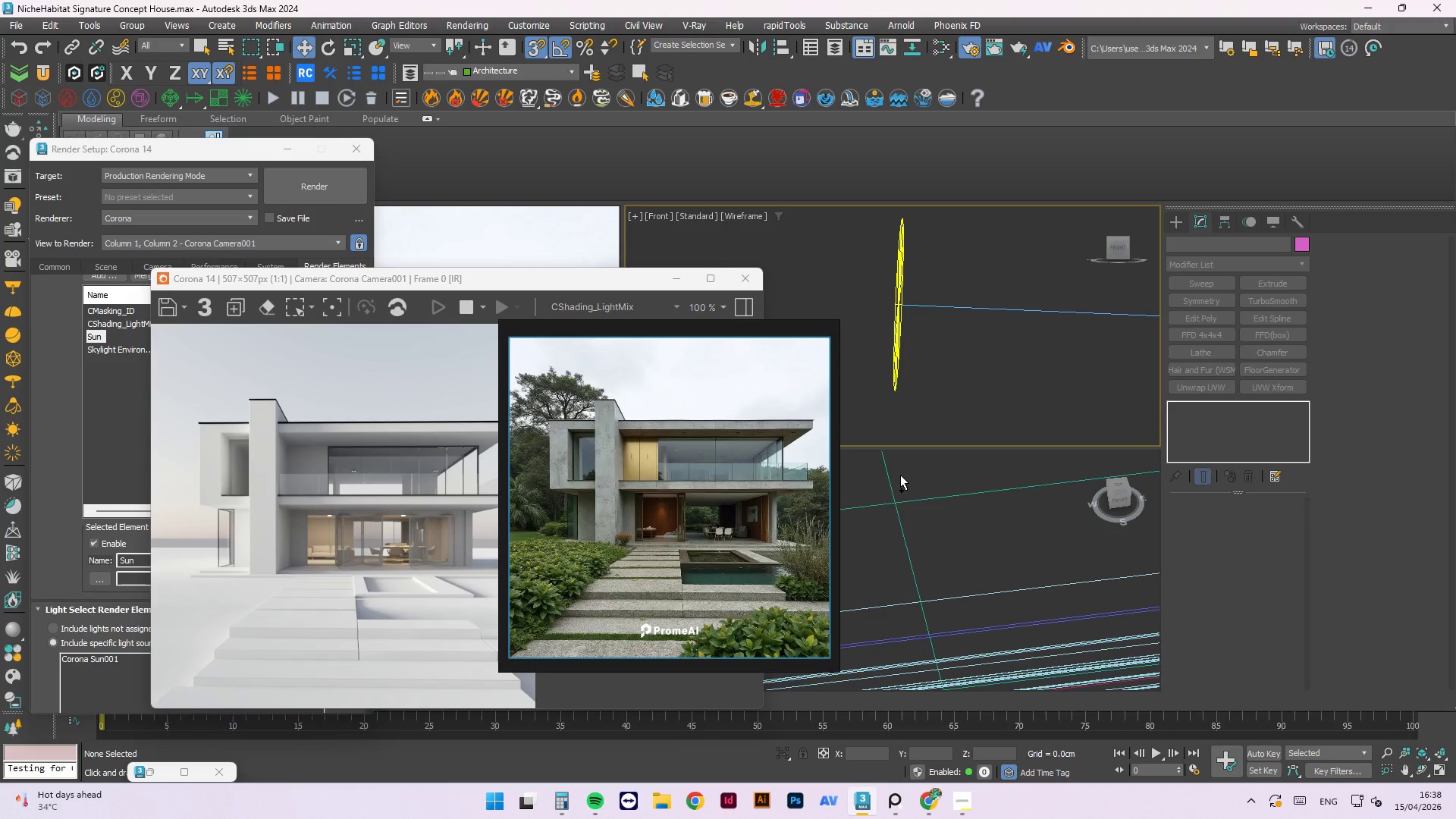 
key(Control+S)
 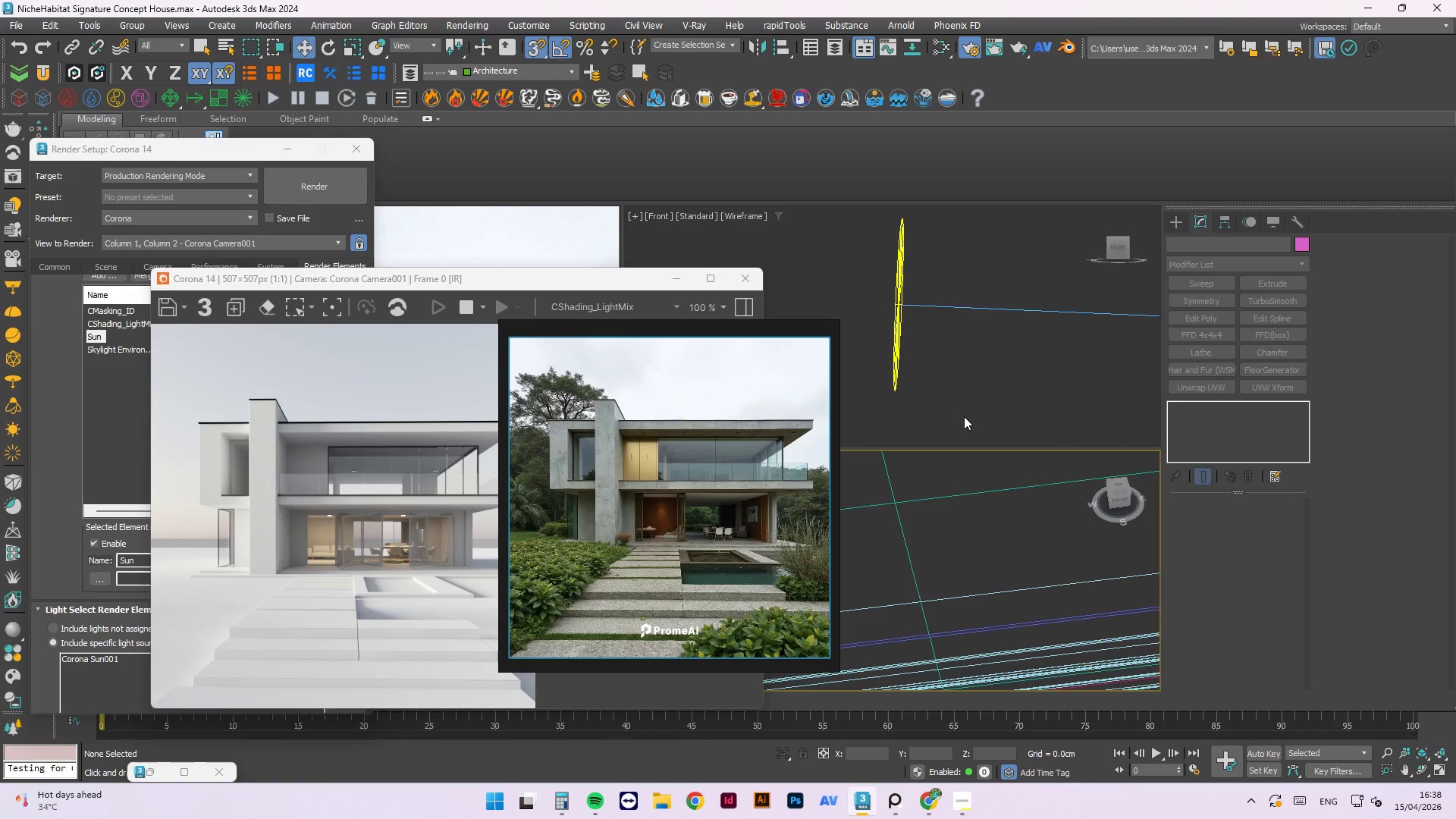 
wait(15.59)
 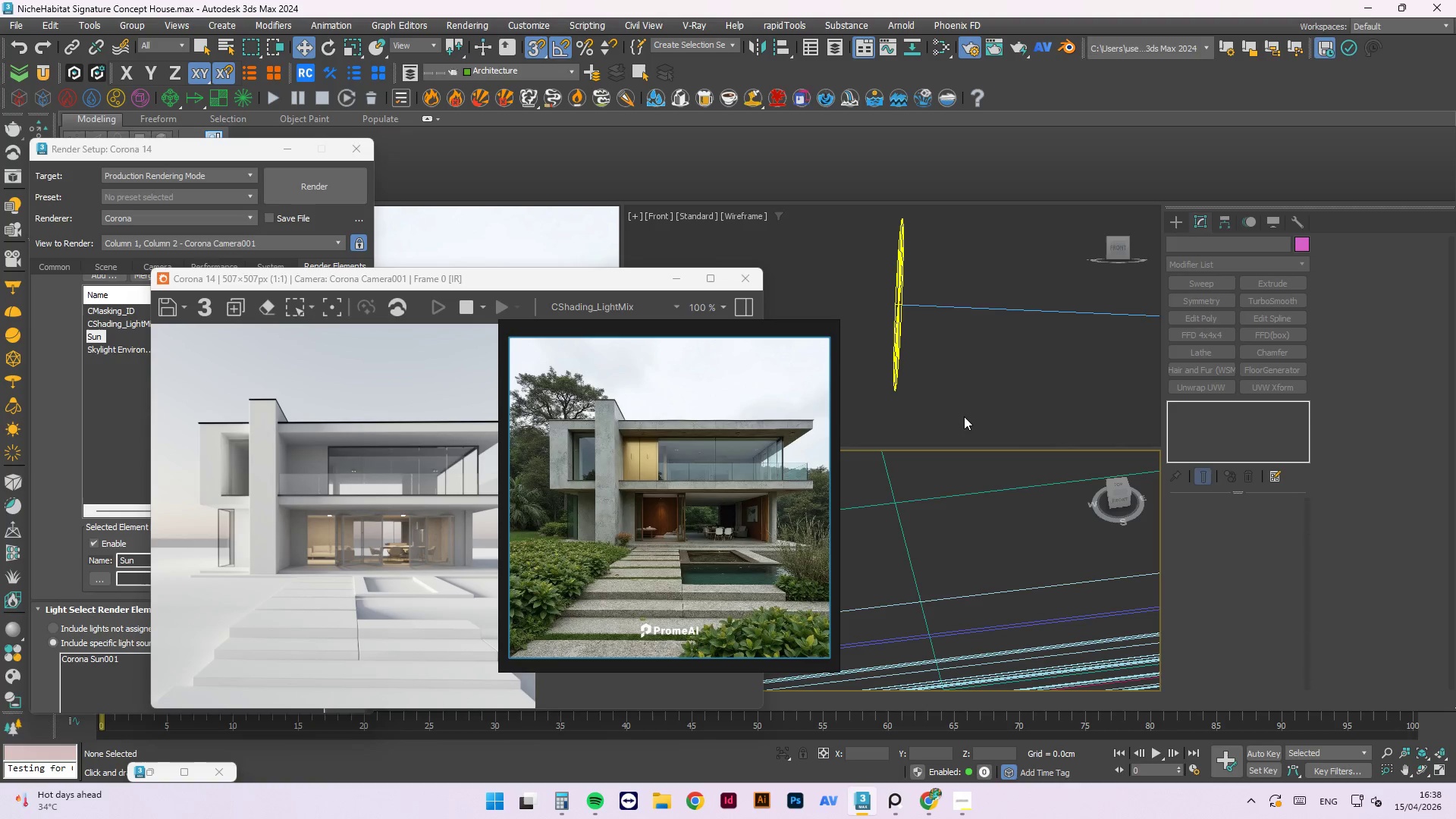 
scroll: coordinate [965, 376], scroll_direction: down, amount: 5.0
 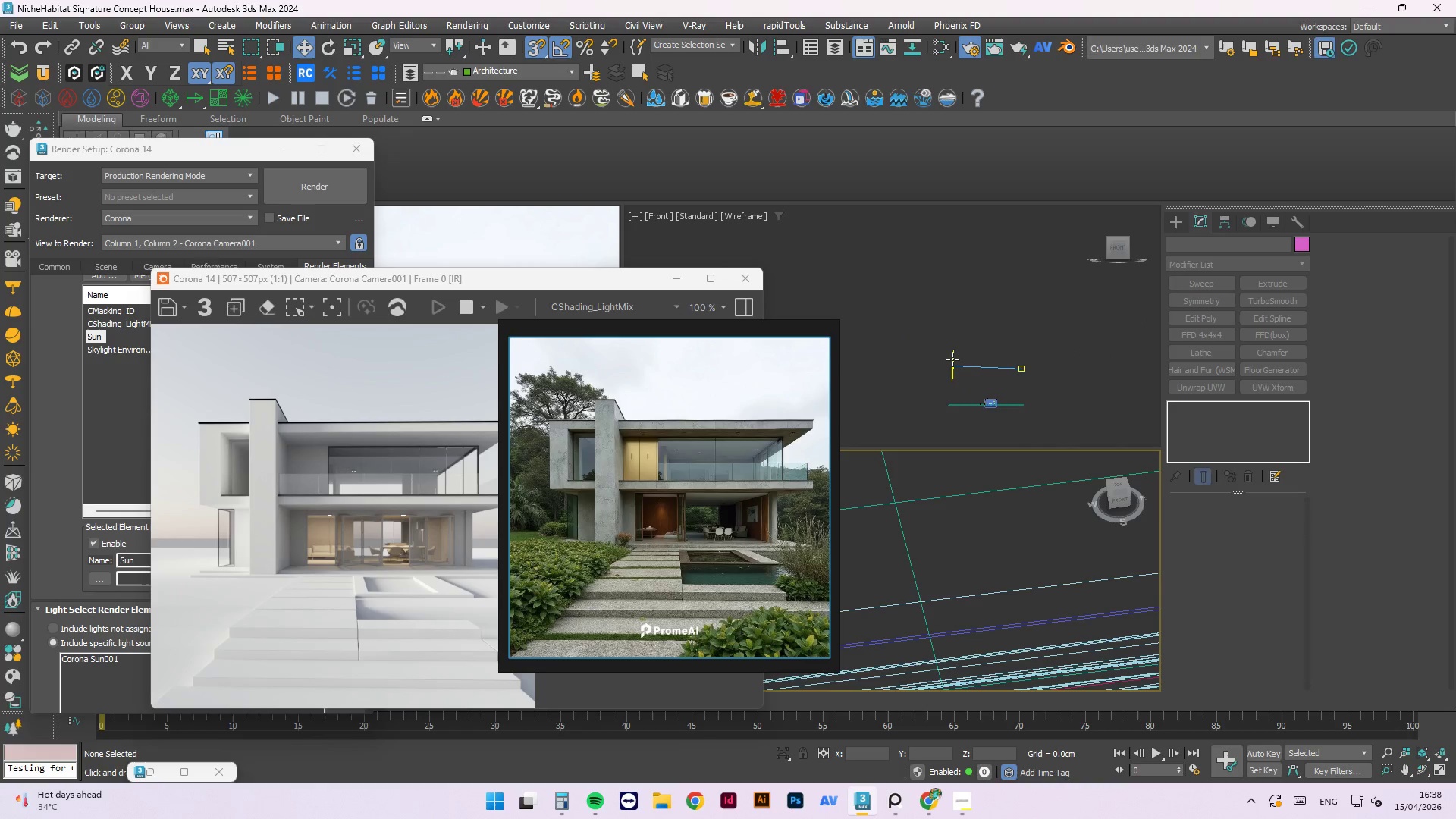 
left_click([952, 359])
 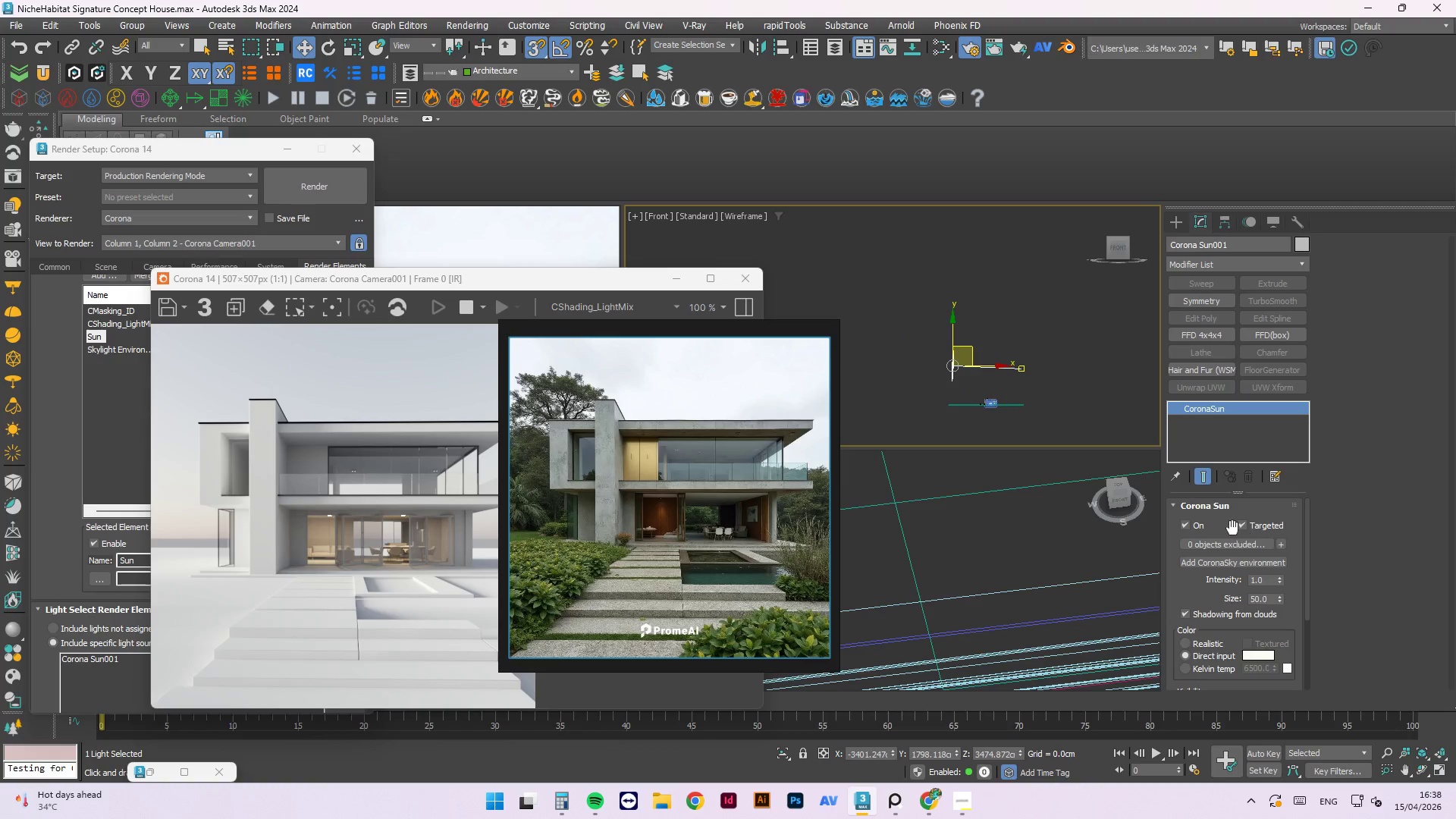 
left_click([1242, 525])
 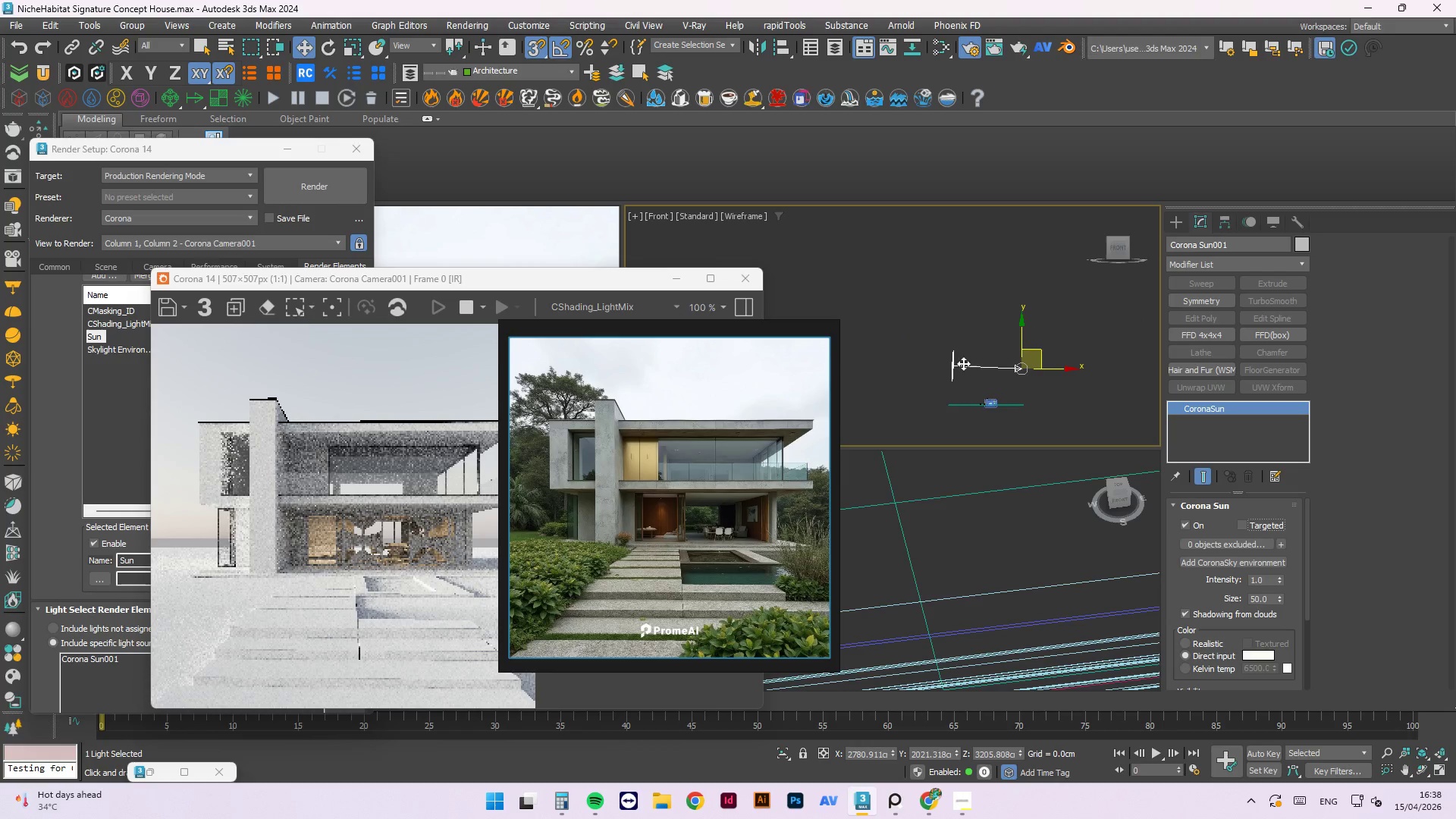 
left_click([950, 328])
 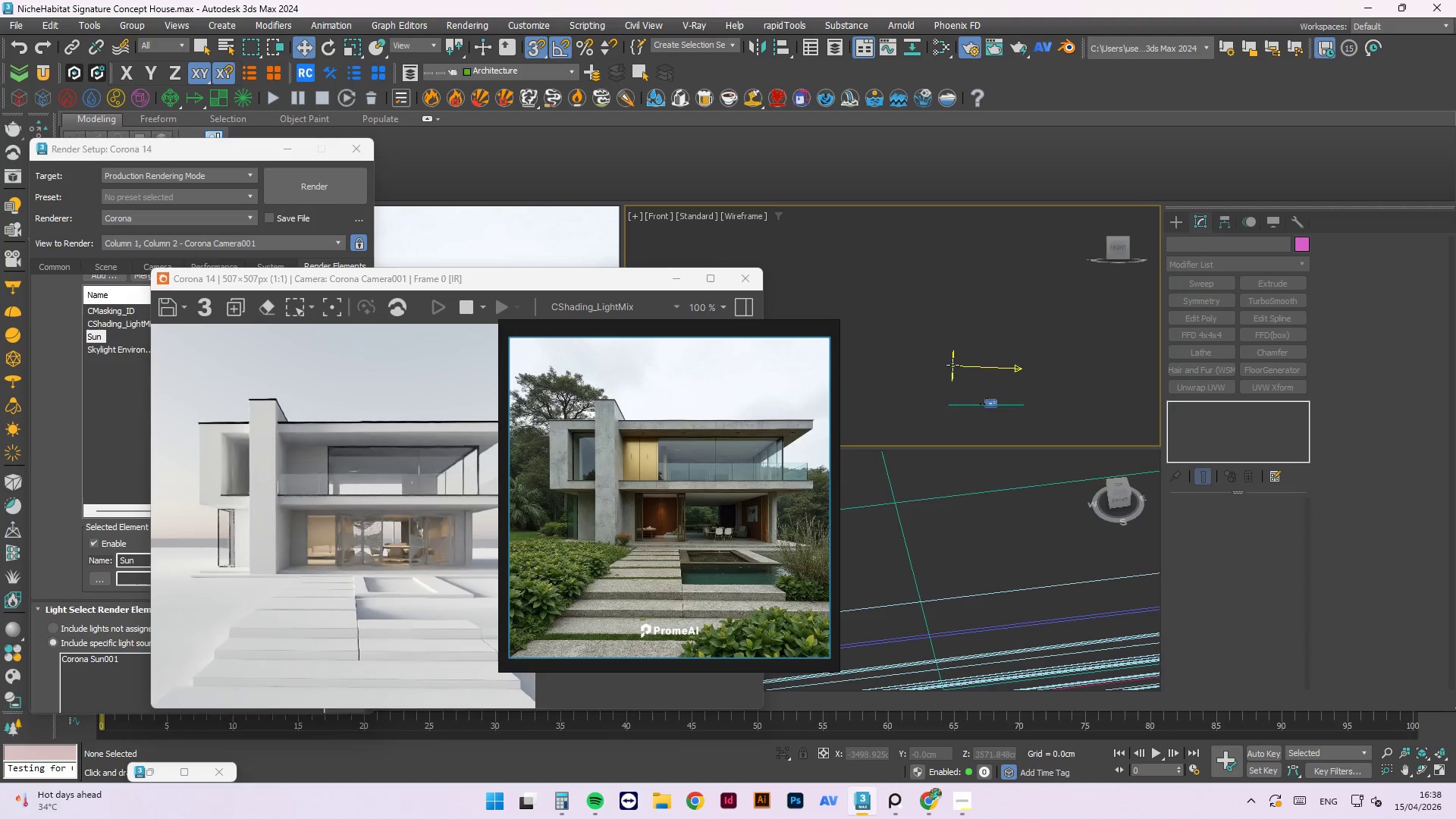 
left_click([952, 365])
 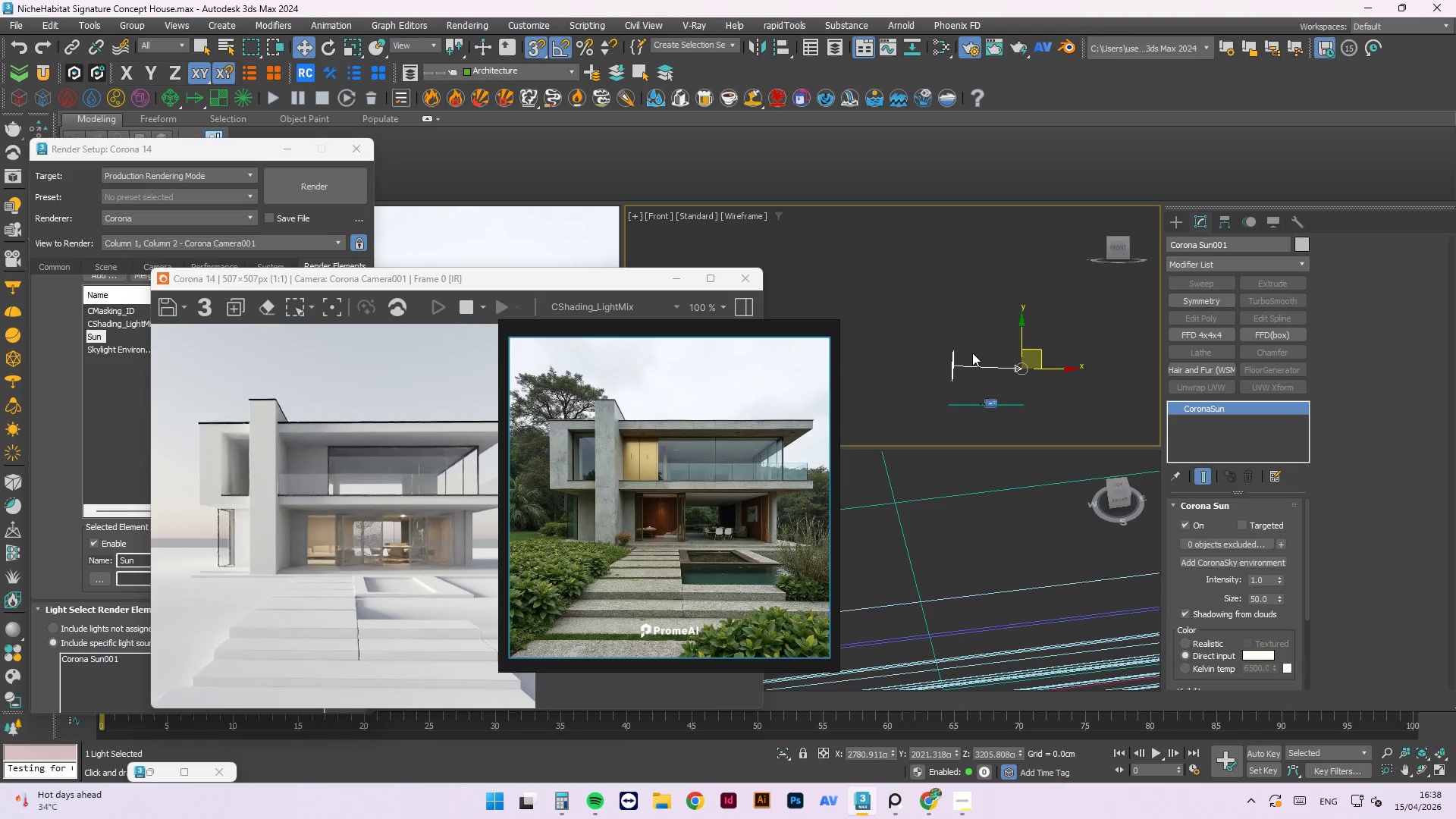 
key(E)
 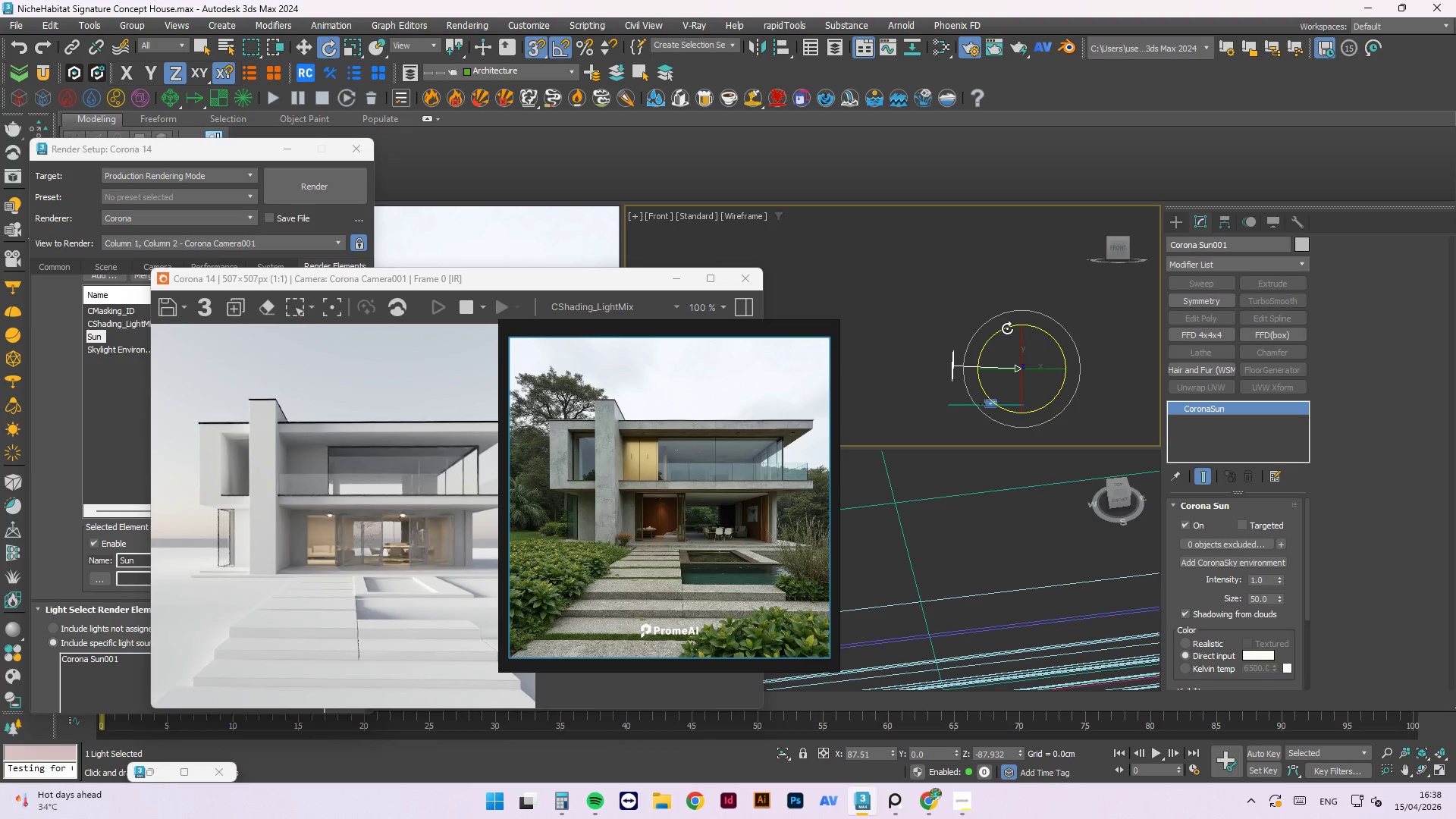 
key(S)
 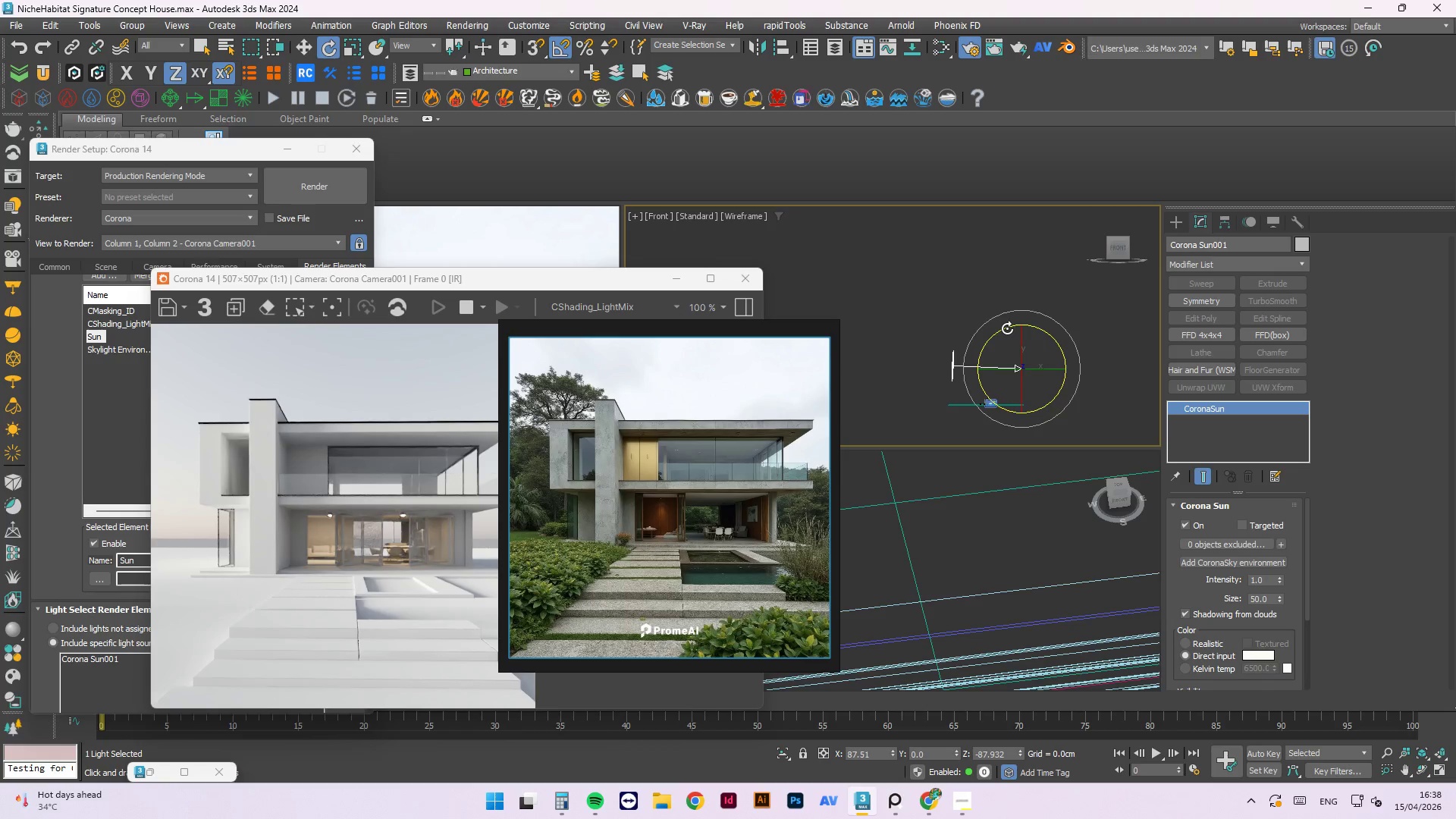 
left_click_drag(start_coordinate=[1007, 328], to_coordinate=[1046, 251])
 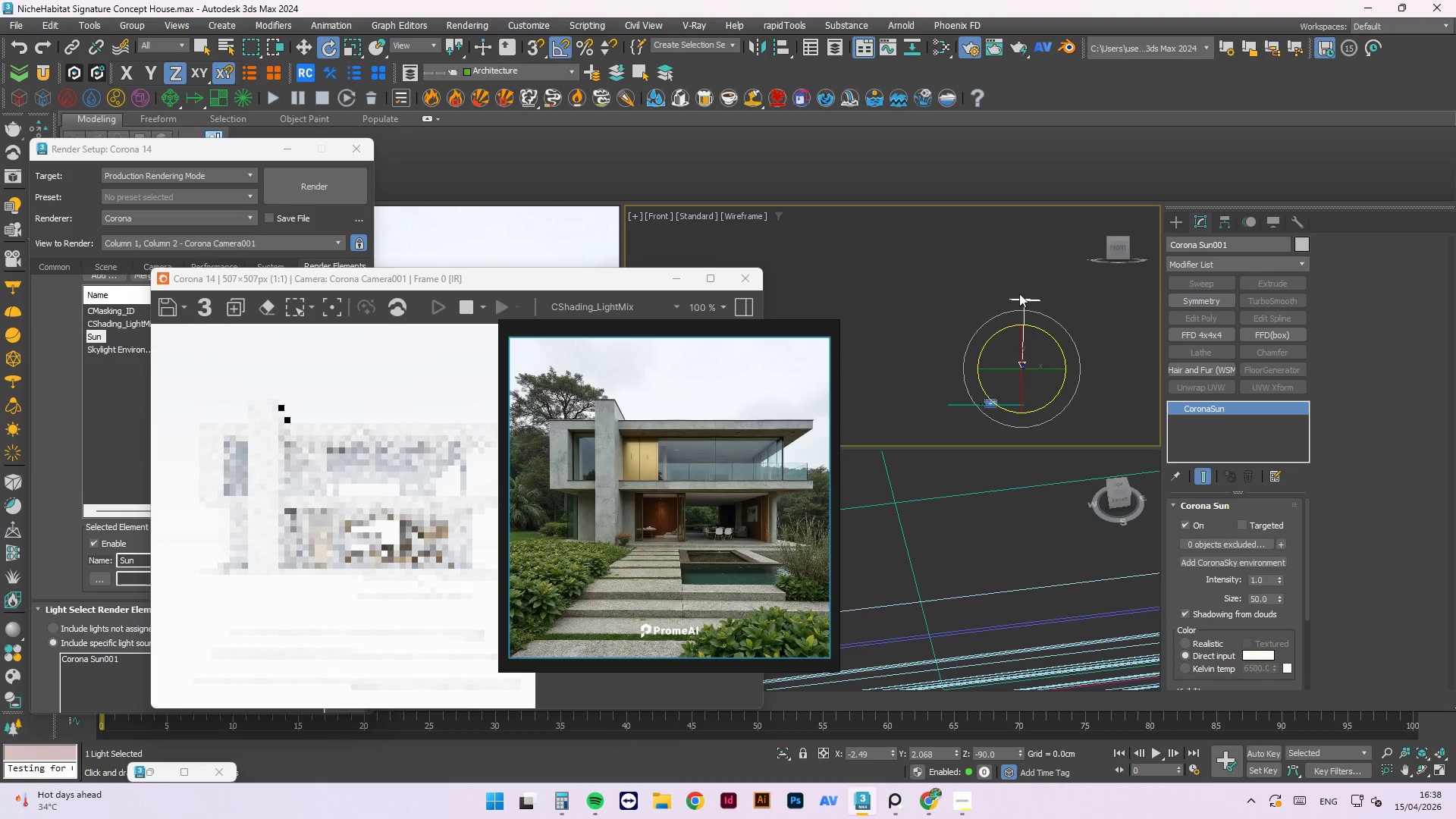 
scroll: coordinate [1012, 315], scroll_direction: down, amount: 1.0
 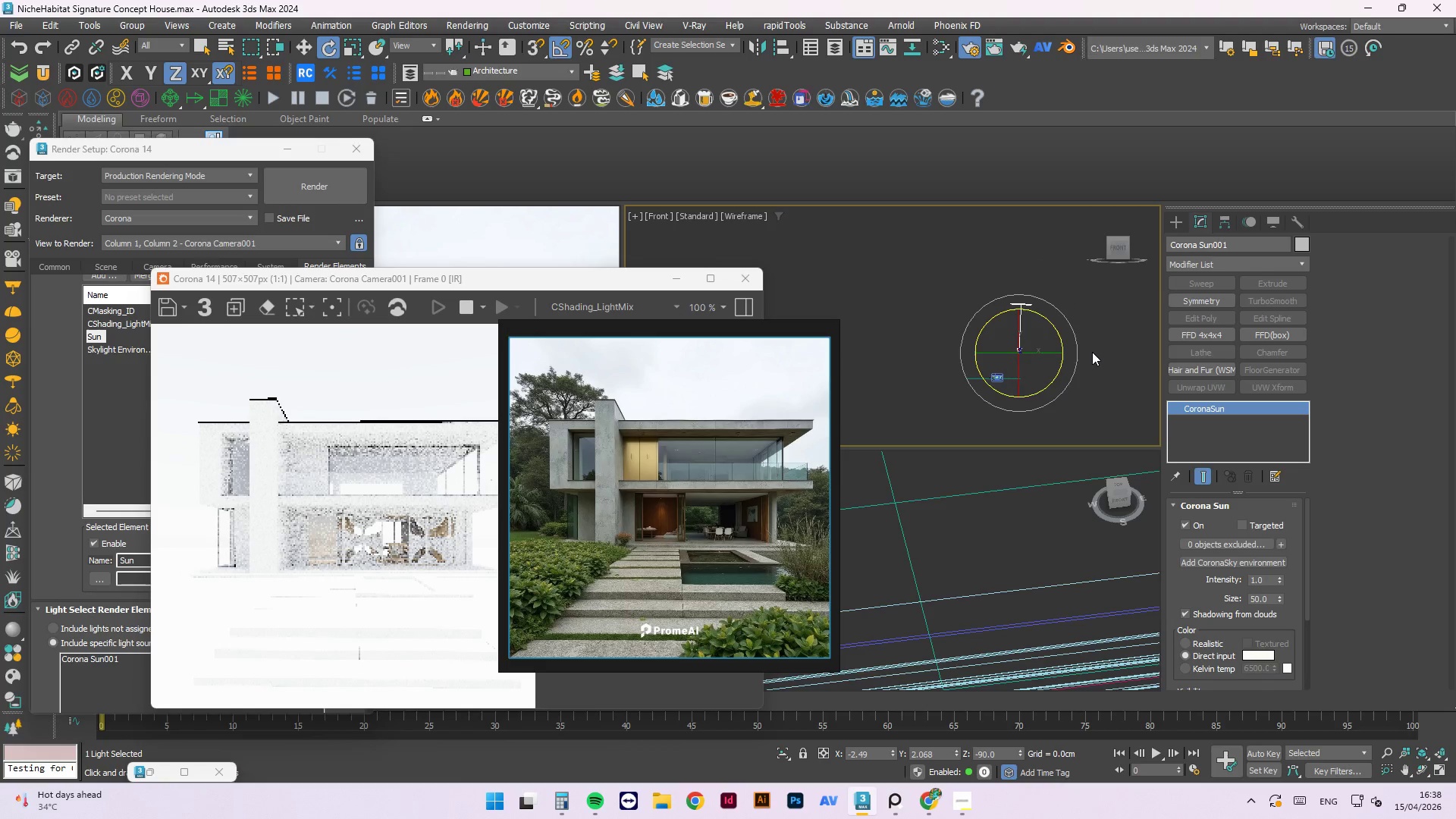 
hold_key(key=AltLeft, duration=0.67)
 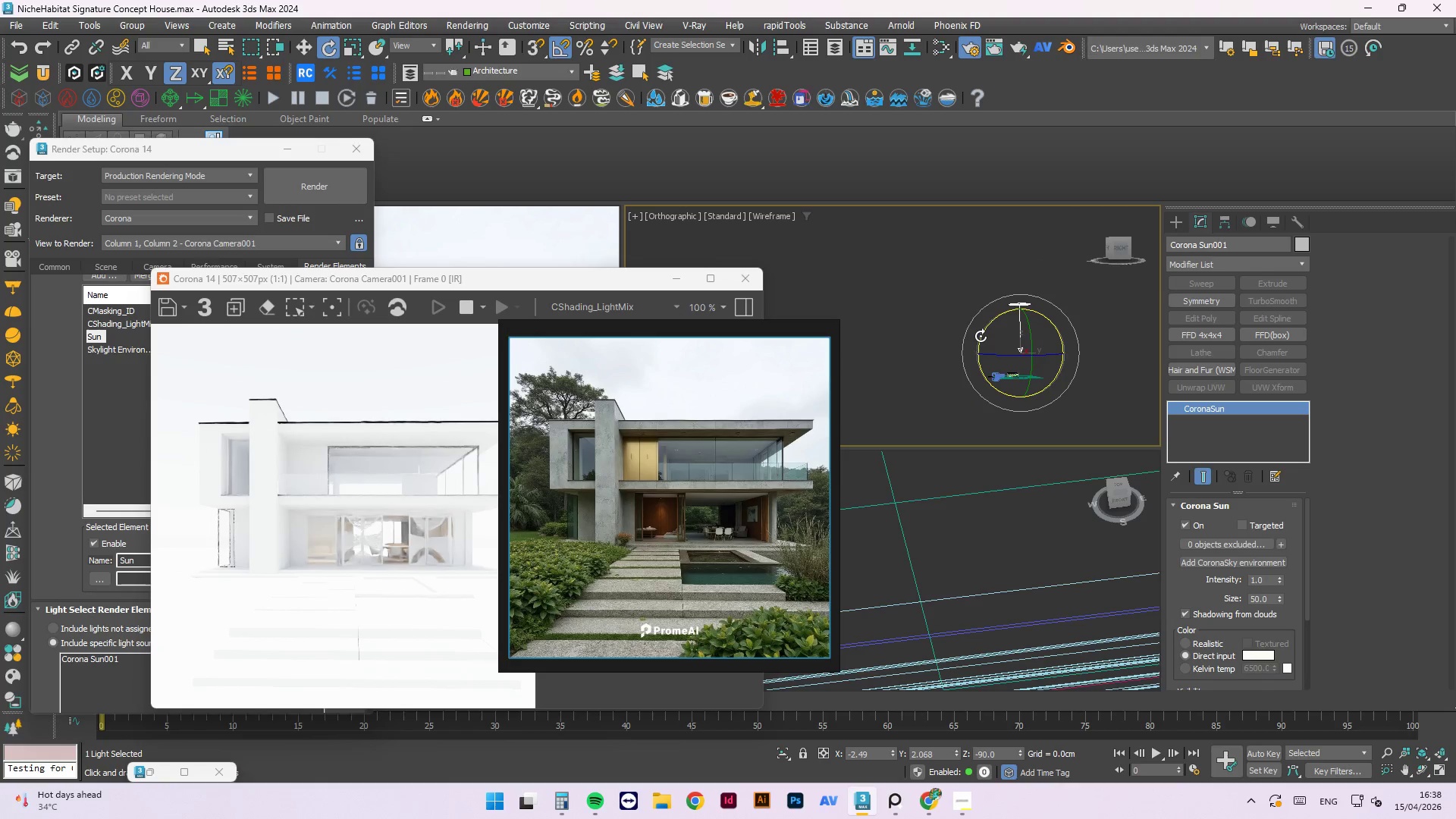 
left_click_drag(start_coordinate=[981, 336], to_coordinate=[1040, 287])
 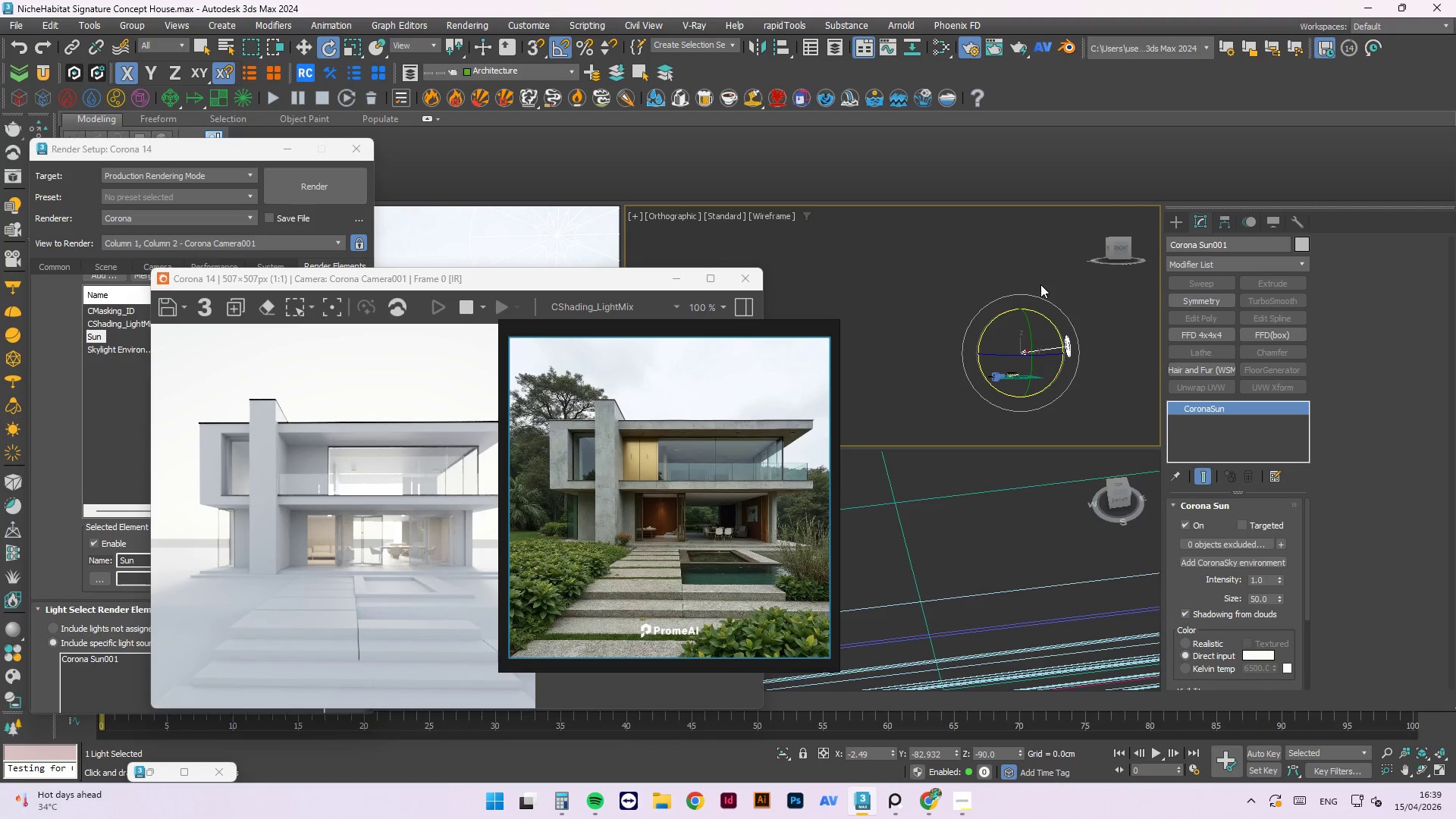 
wait(27.23)
 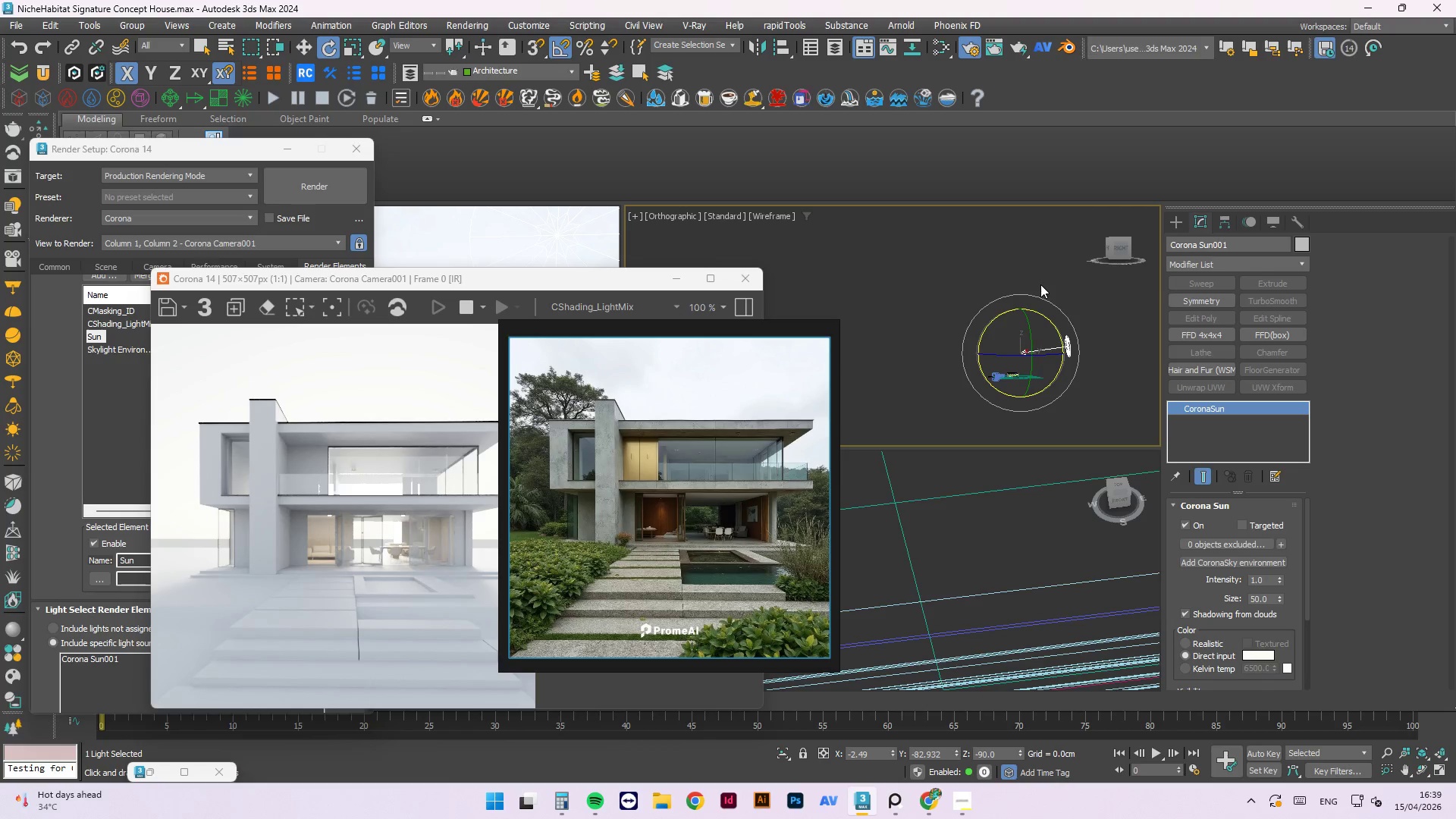 
scroll: coordinate [1052, 337], scroll_direction: up, amount: 3.0
 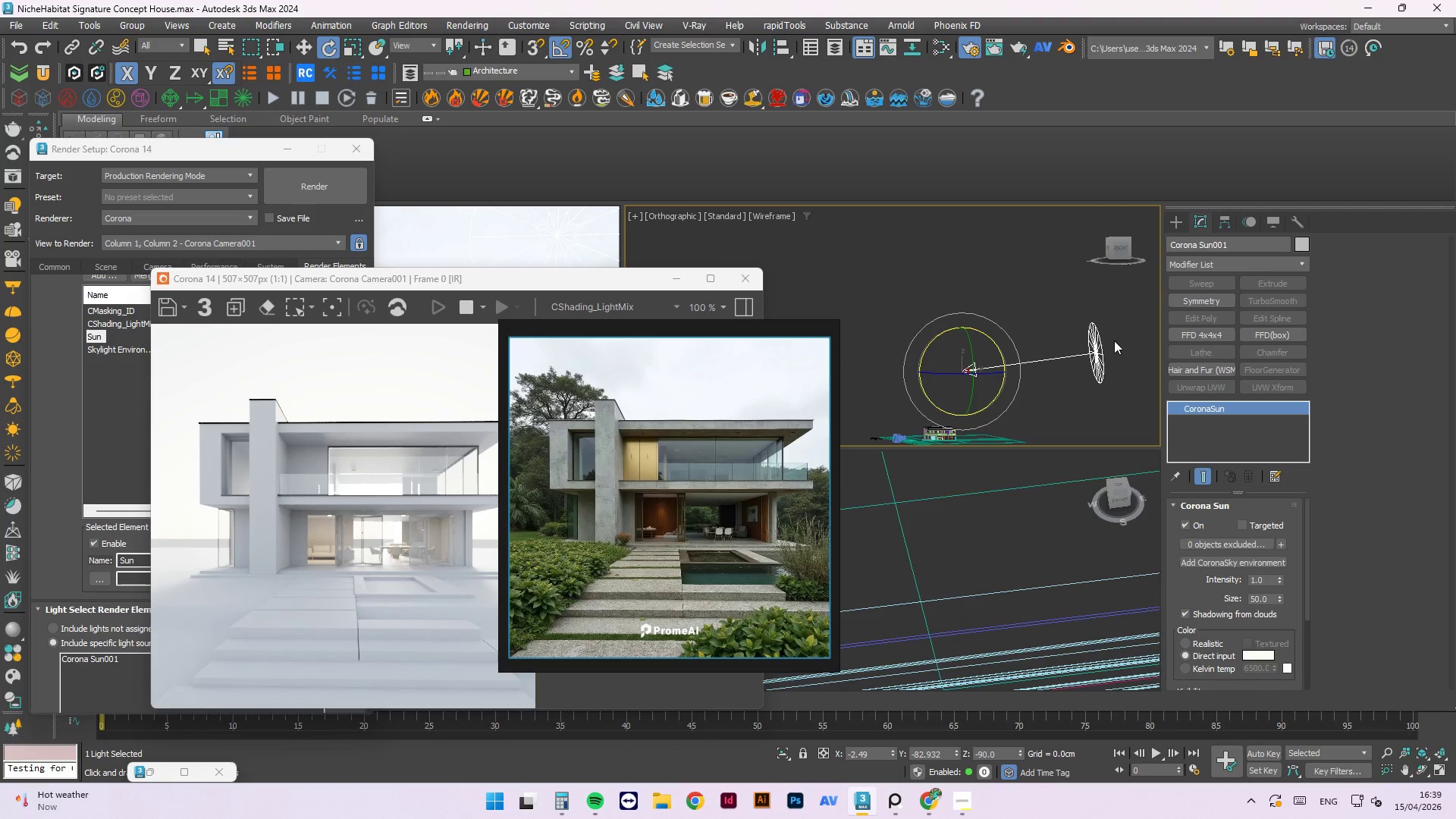 
left_click([1097, 337])
 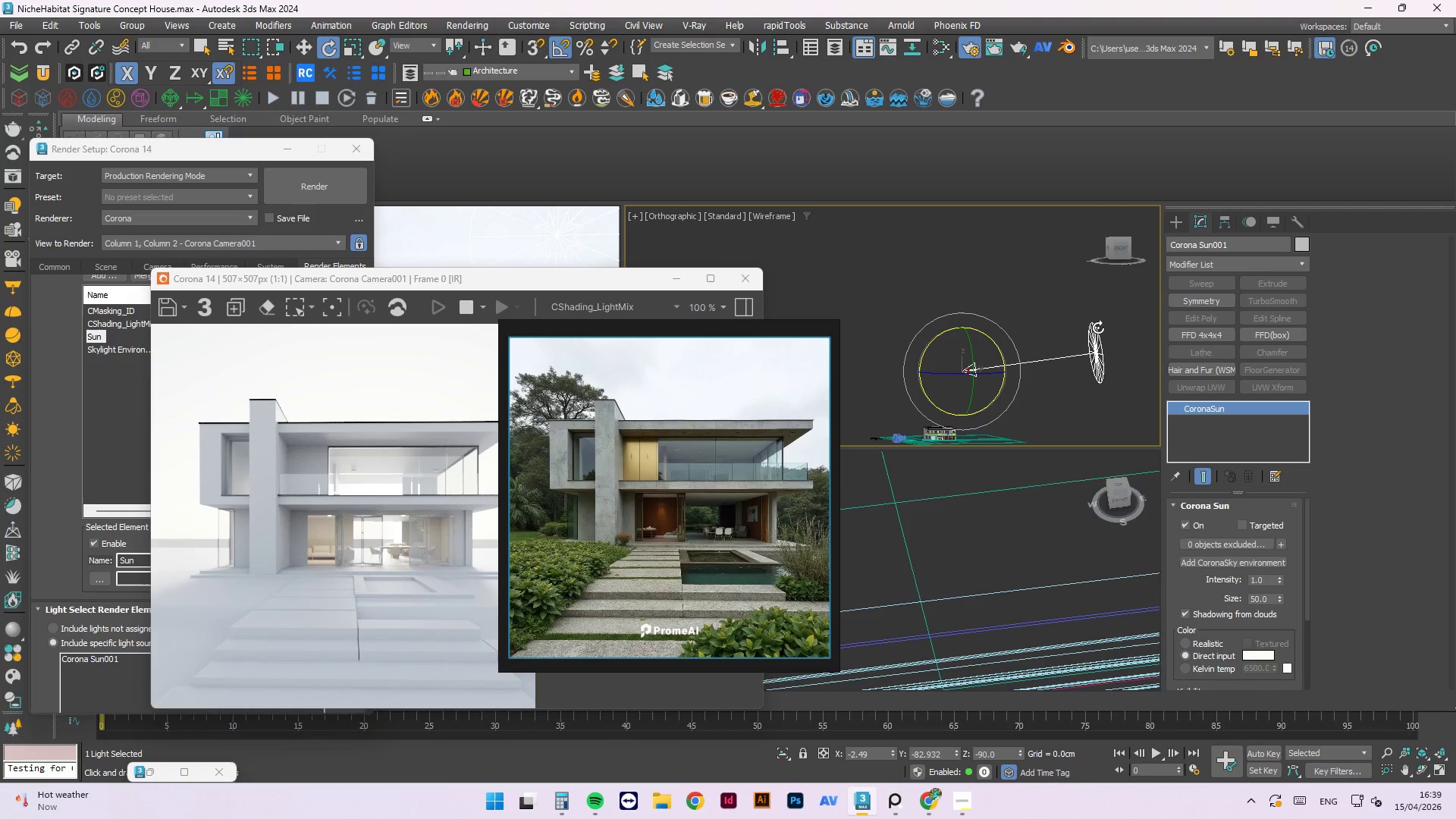 
wait(16.92)
 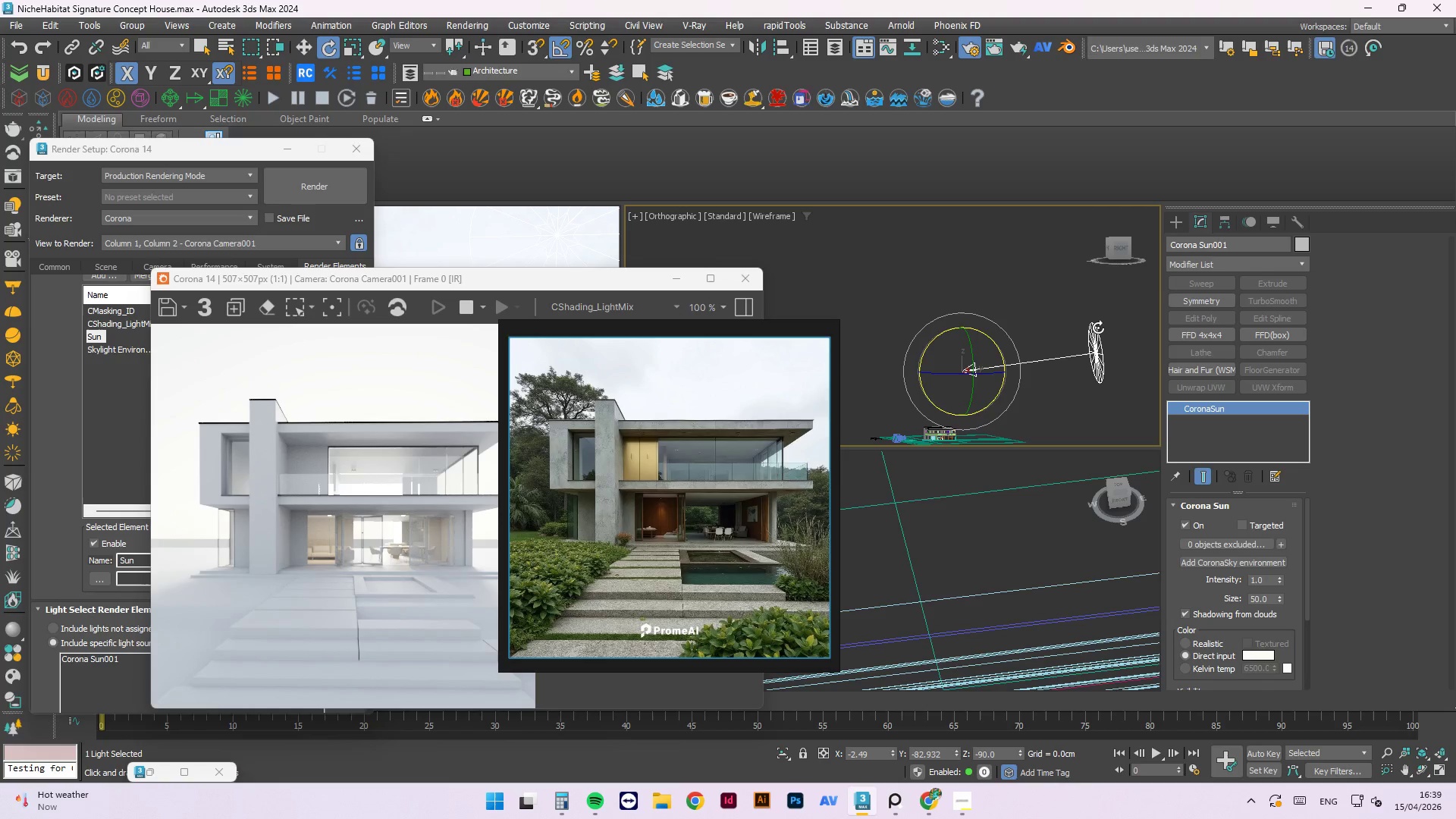 
hold_key(key=AltLeft, duration=0.7)
 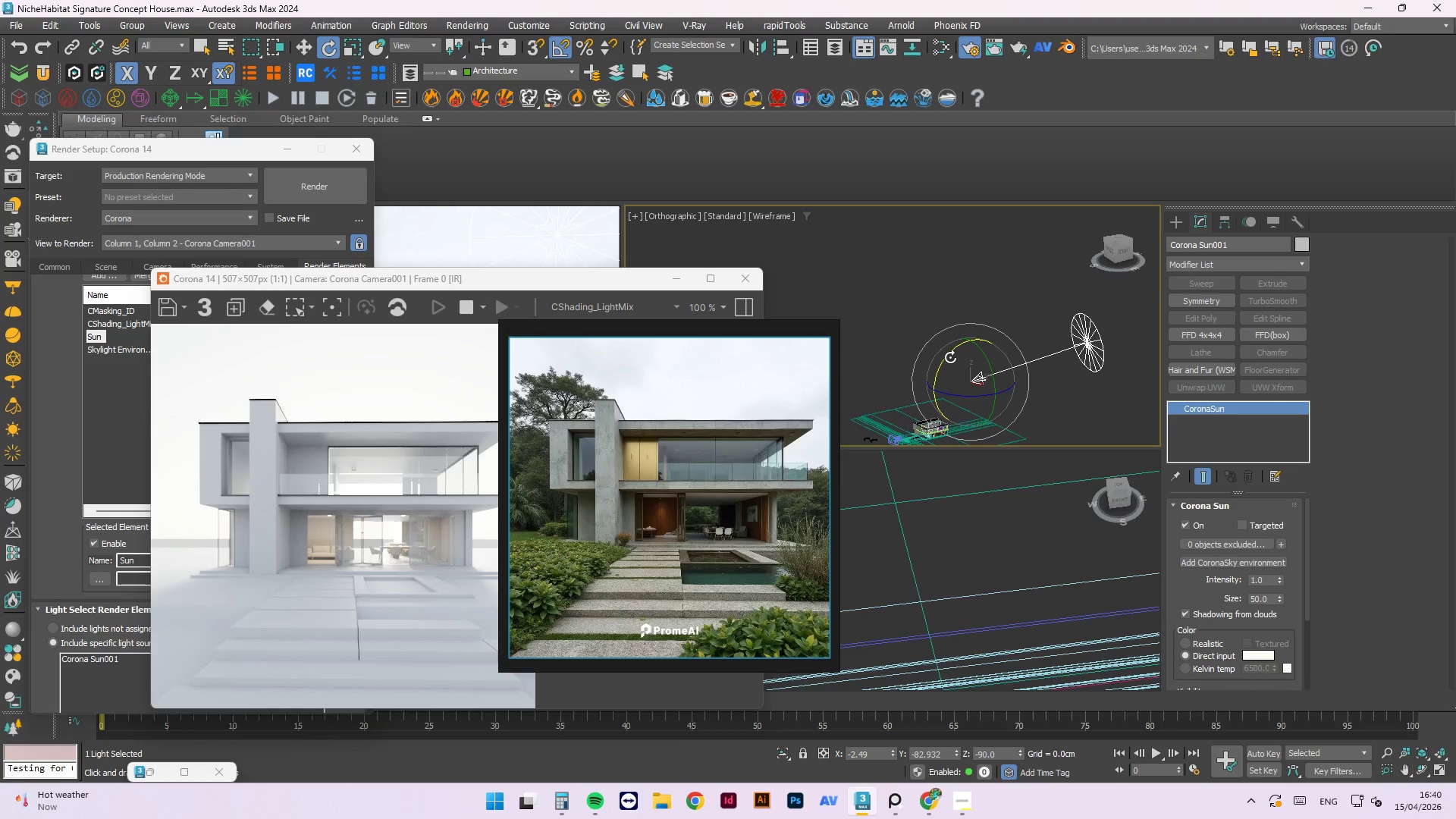 
left_click_drag(start_coordinate=[950, 356], to_coordinate=[958, 359])
 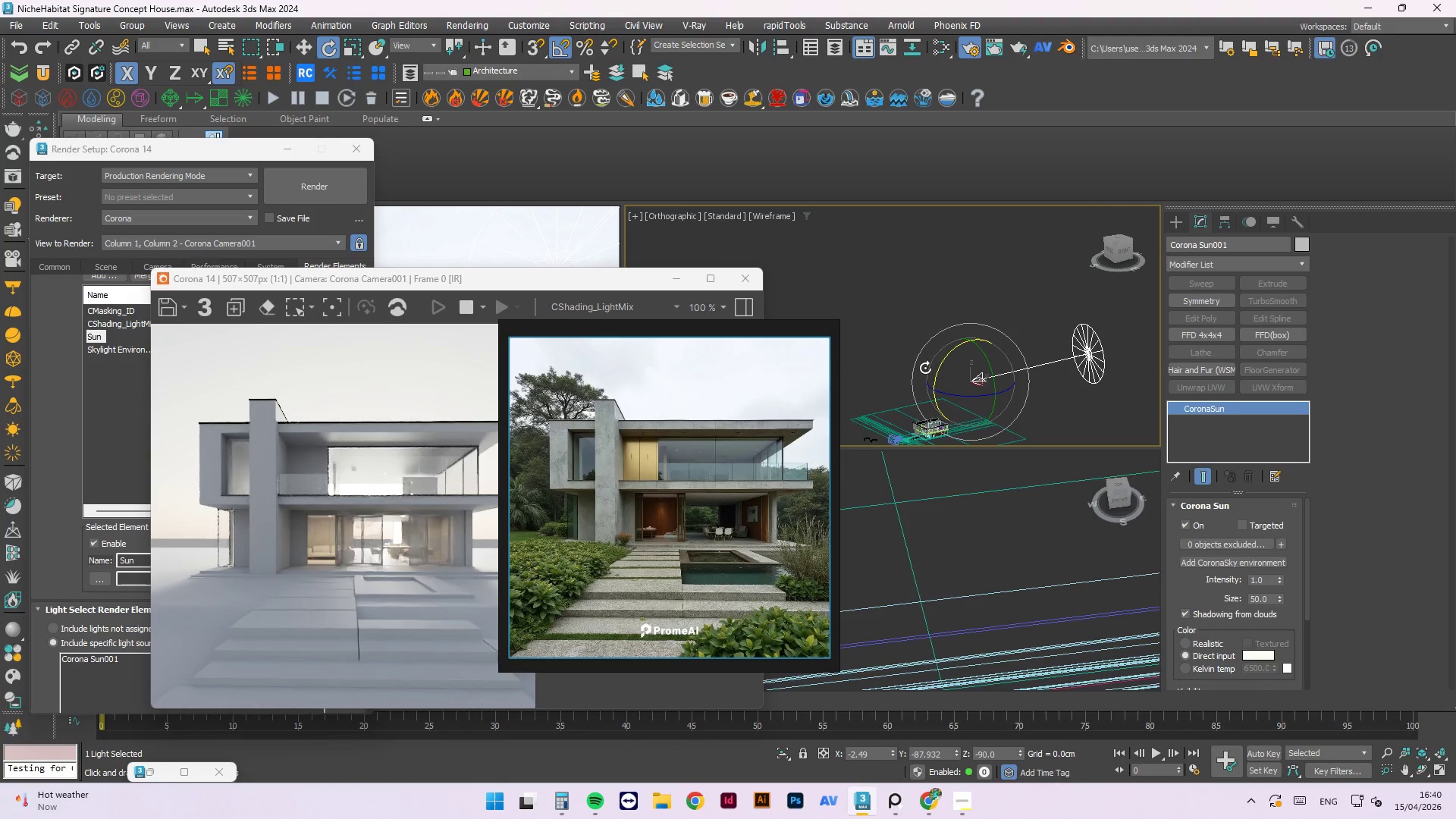 
wait(9.5)
 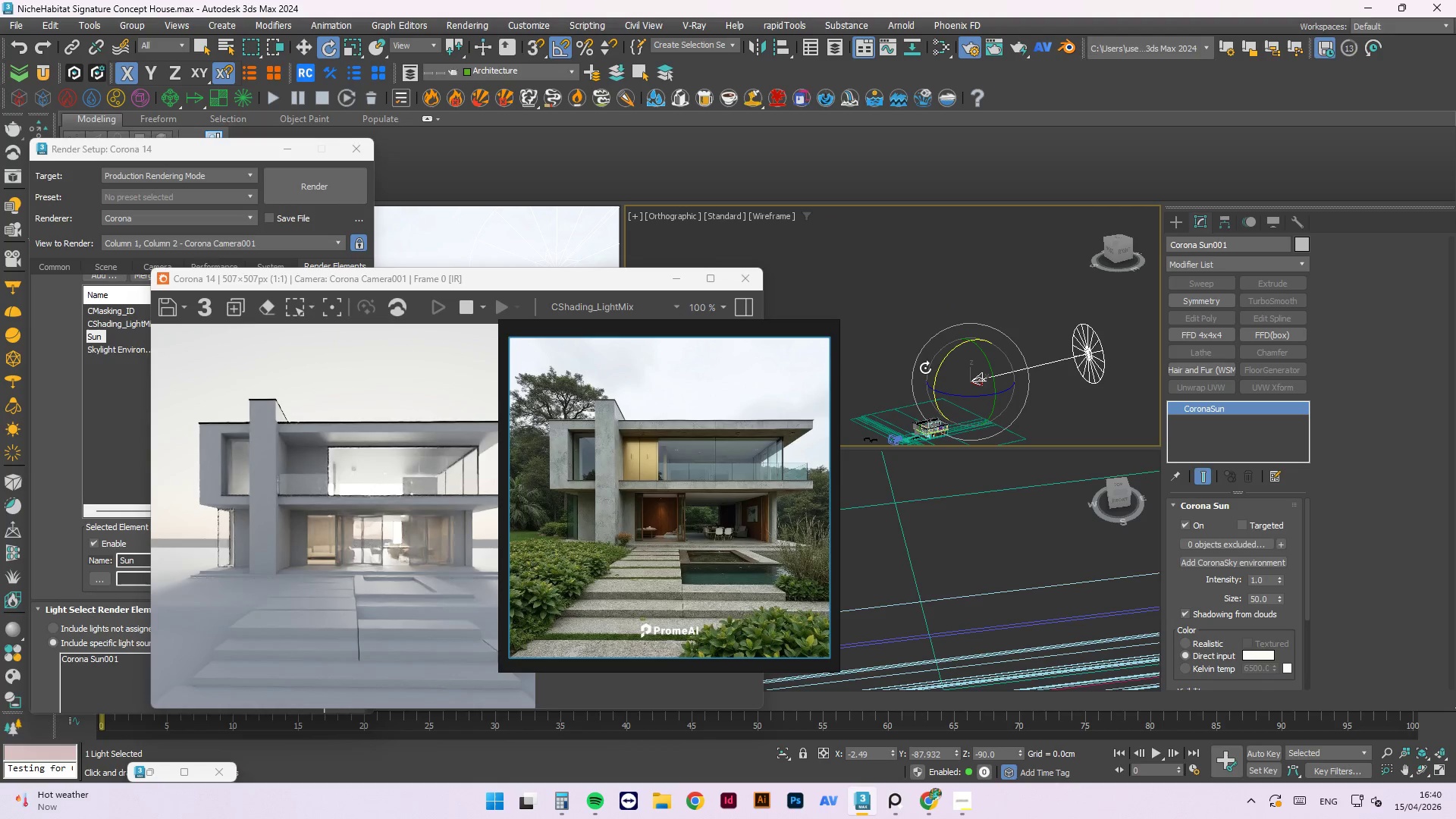 
left_click_drag(start_coordinate=[962, 347], to_coordinate=[950, 356])
 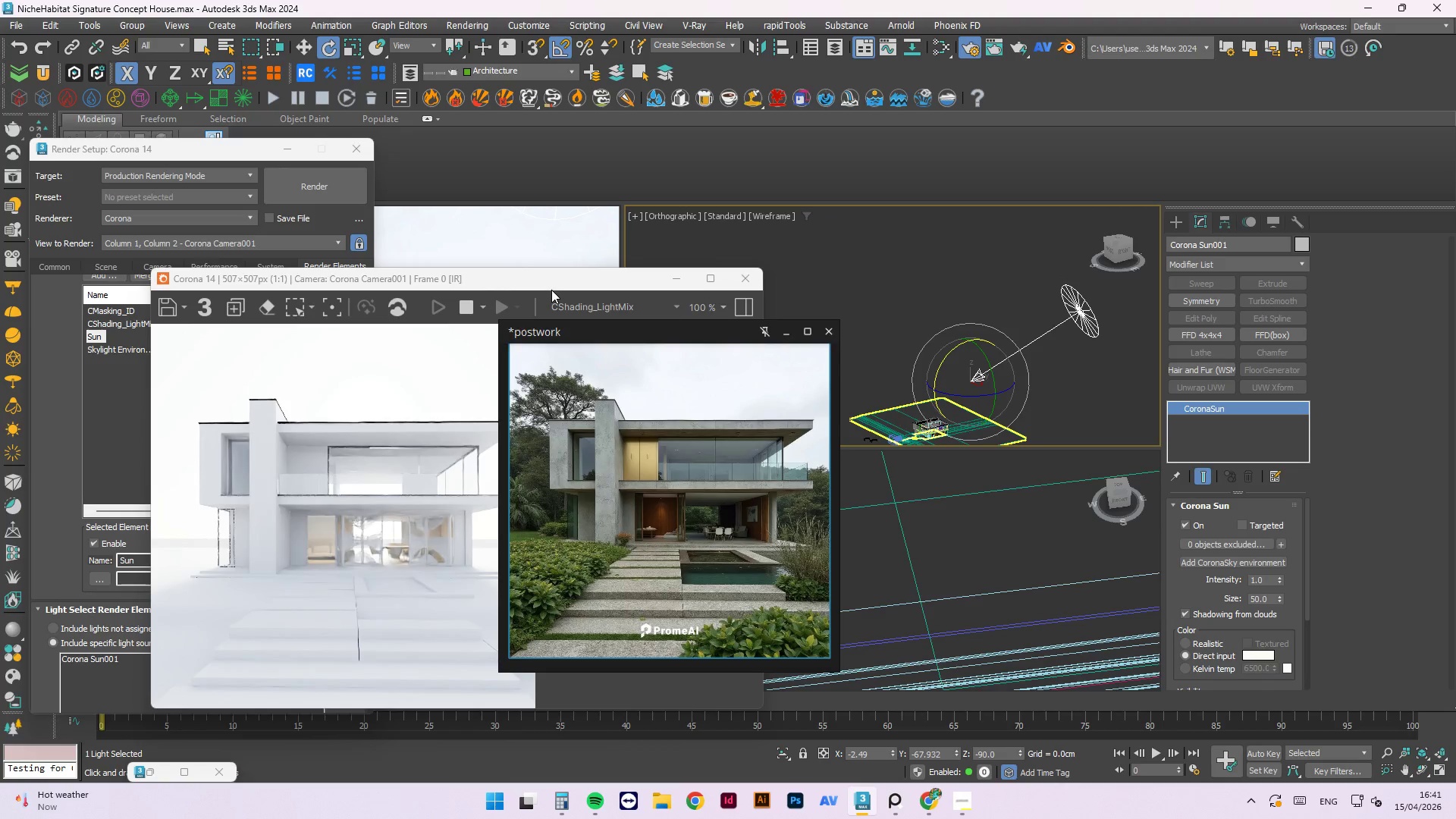 
left_click([552, 287])
 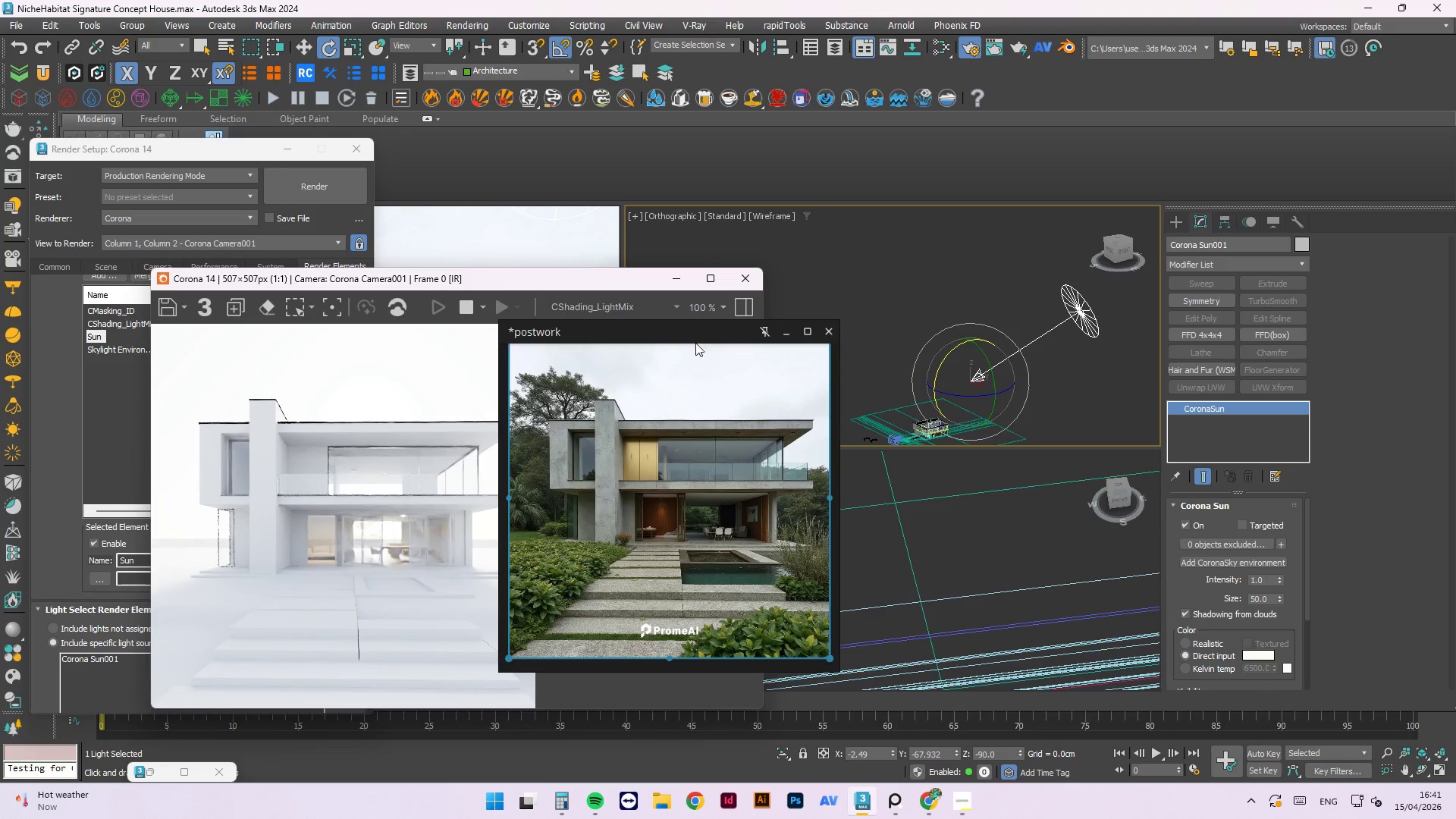 
left_click_drag(start_coordinate=[686, 335], to_coordinate=[753, 541])
 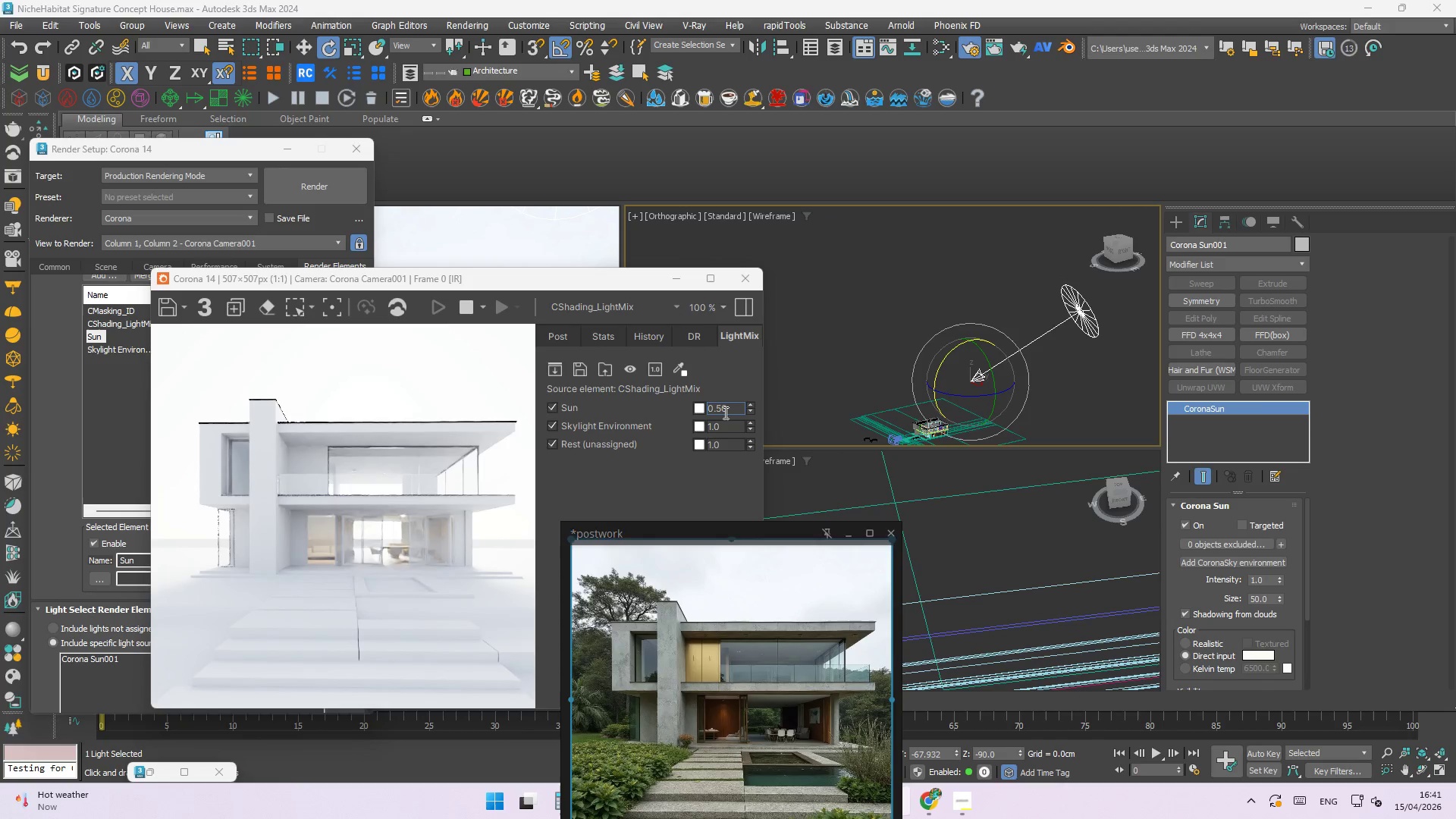 
left_click_drag(start_coordinate=[728, 413], to_coordinate=[659, 410])
 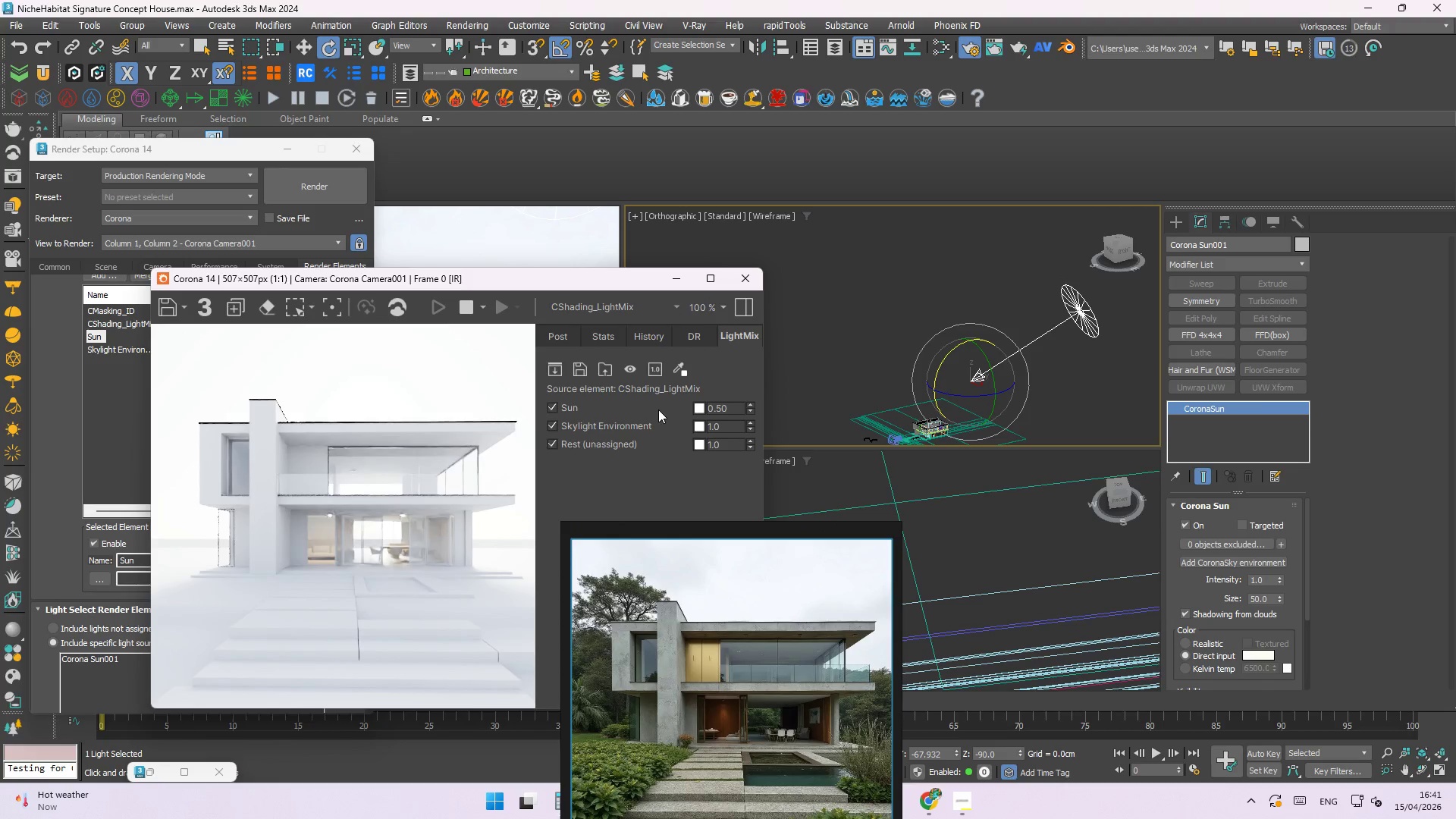 
key(Delete)
 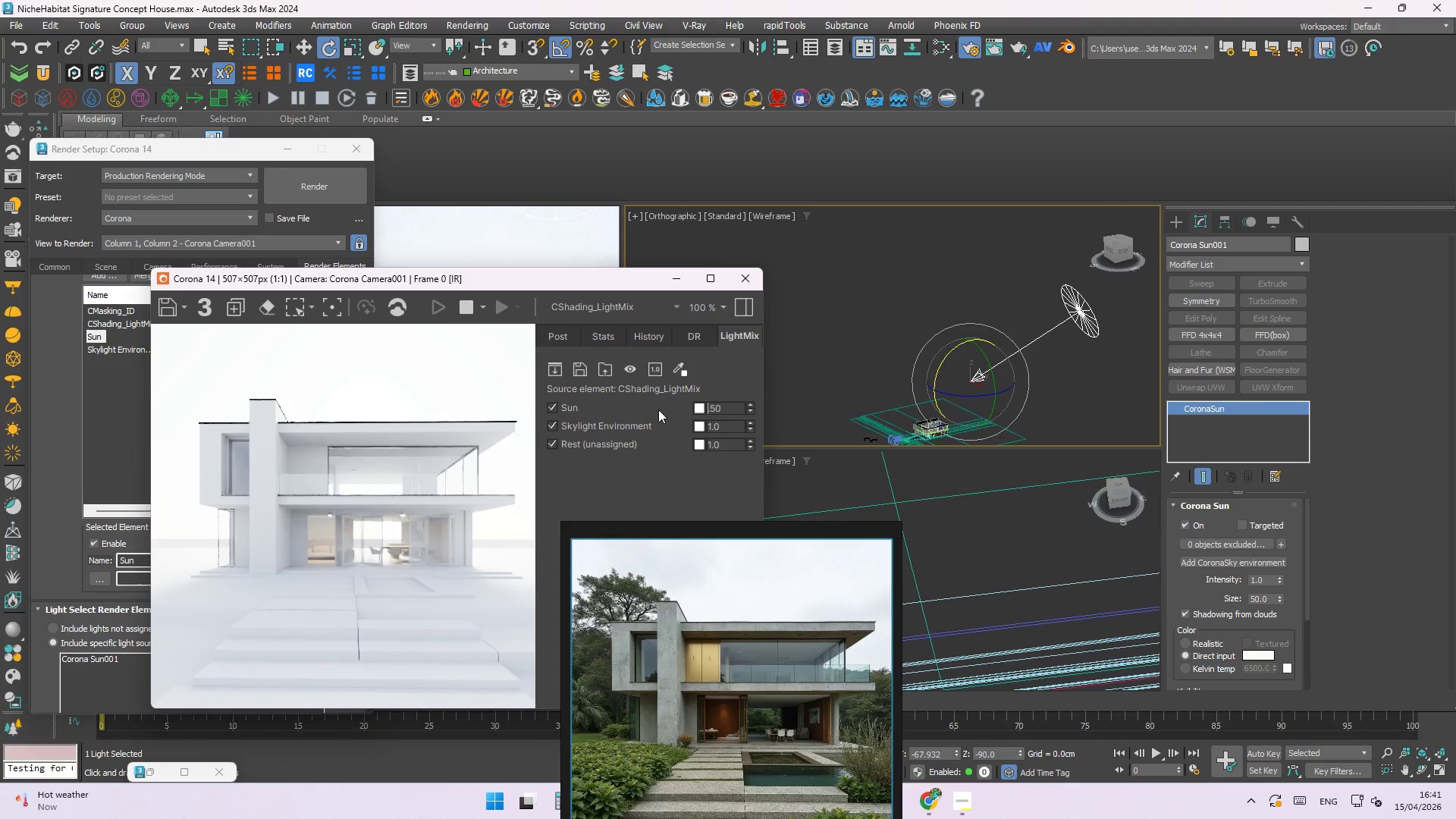 
key(Delete)
 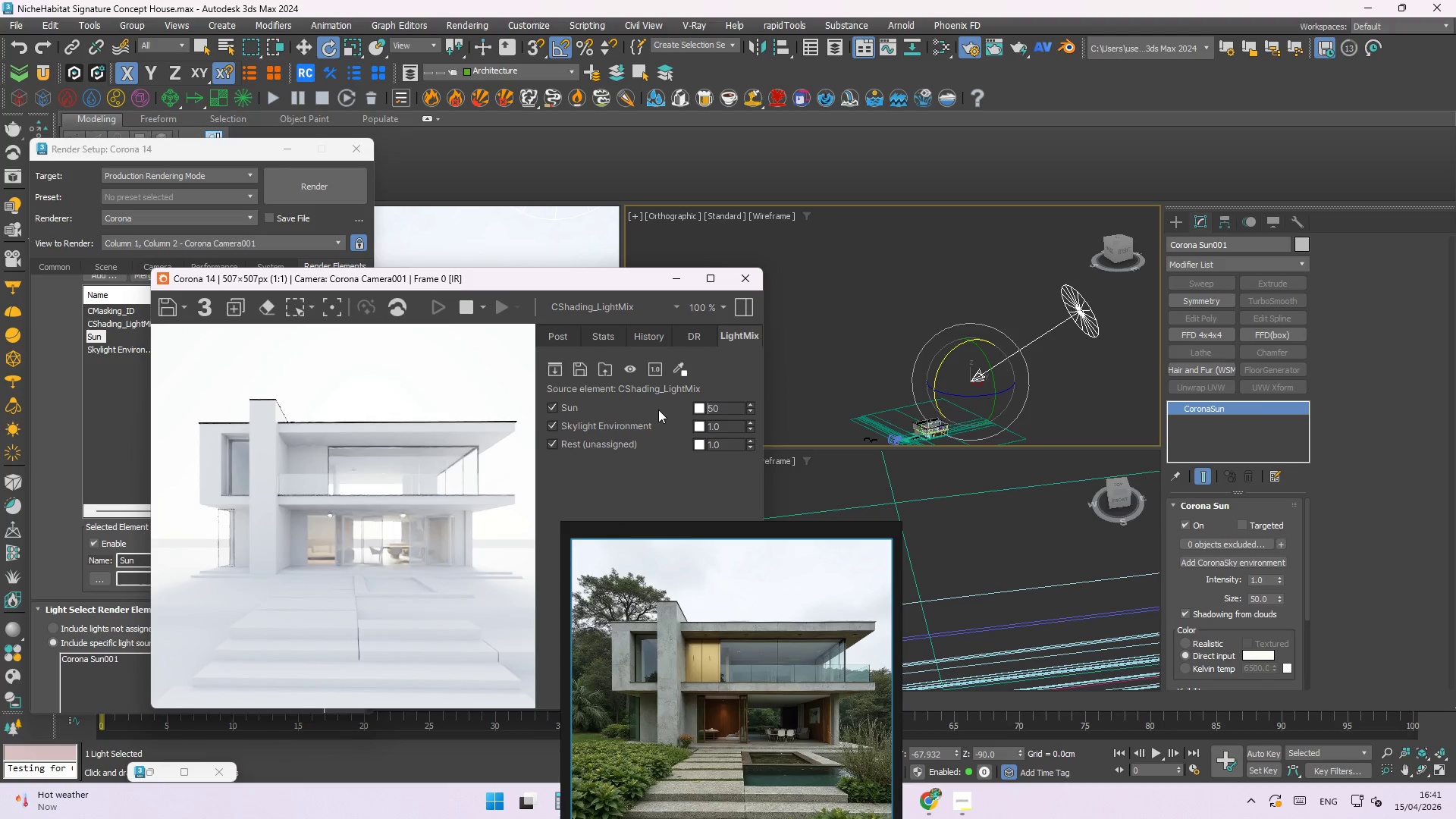 
key(Delete)
 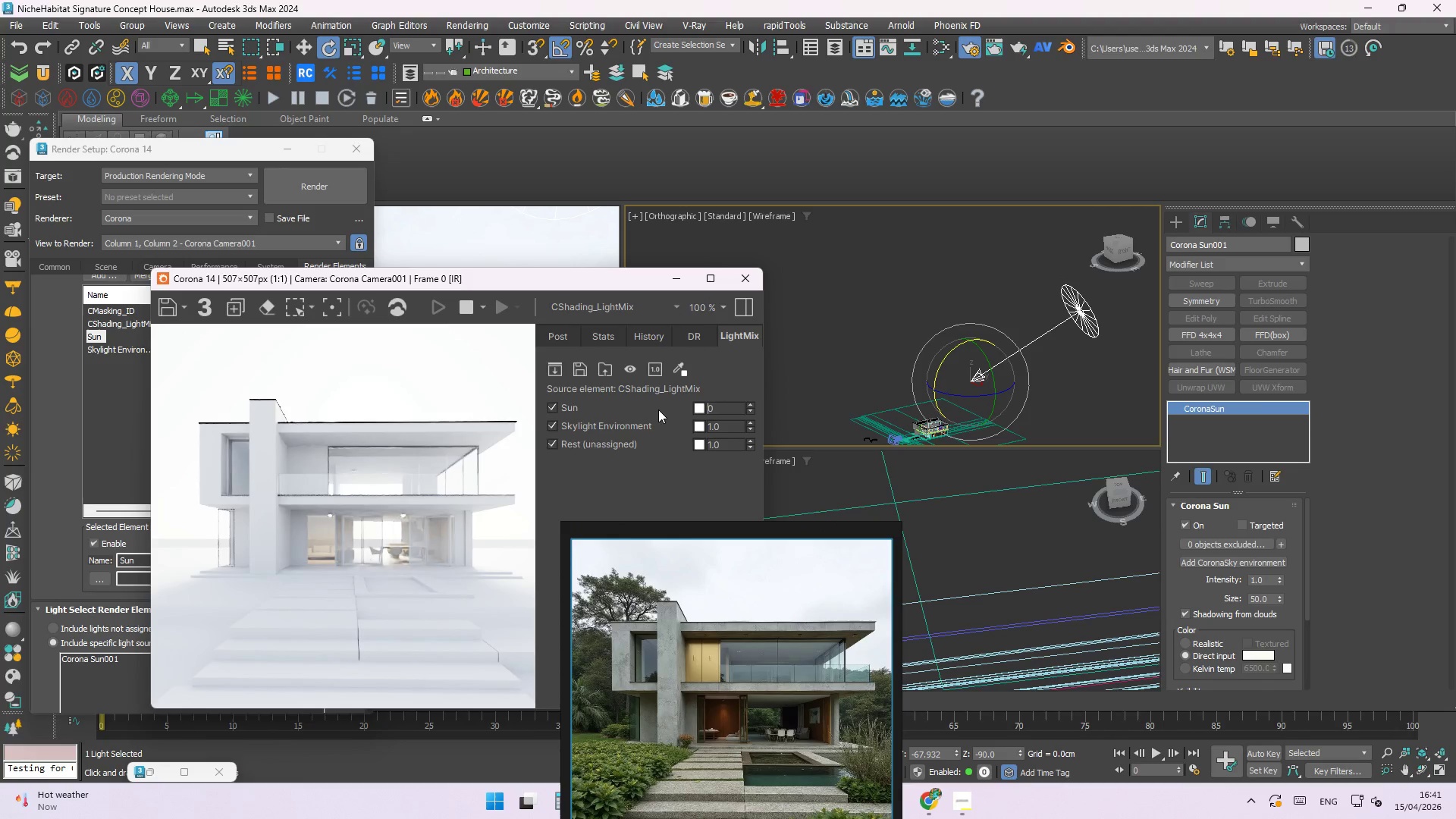 
key(Delete)
 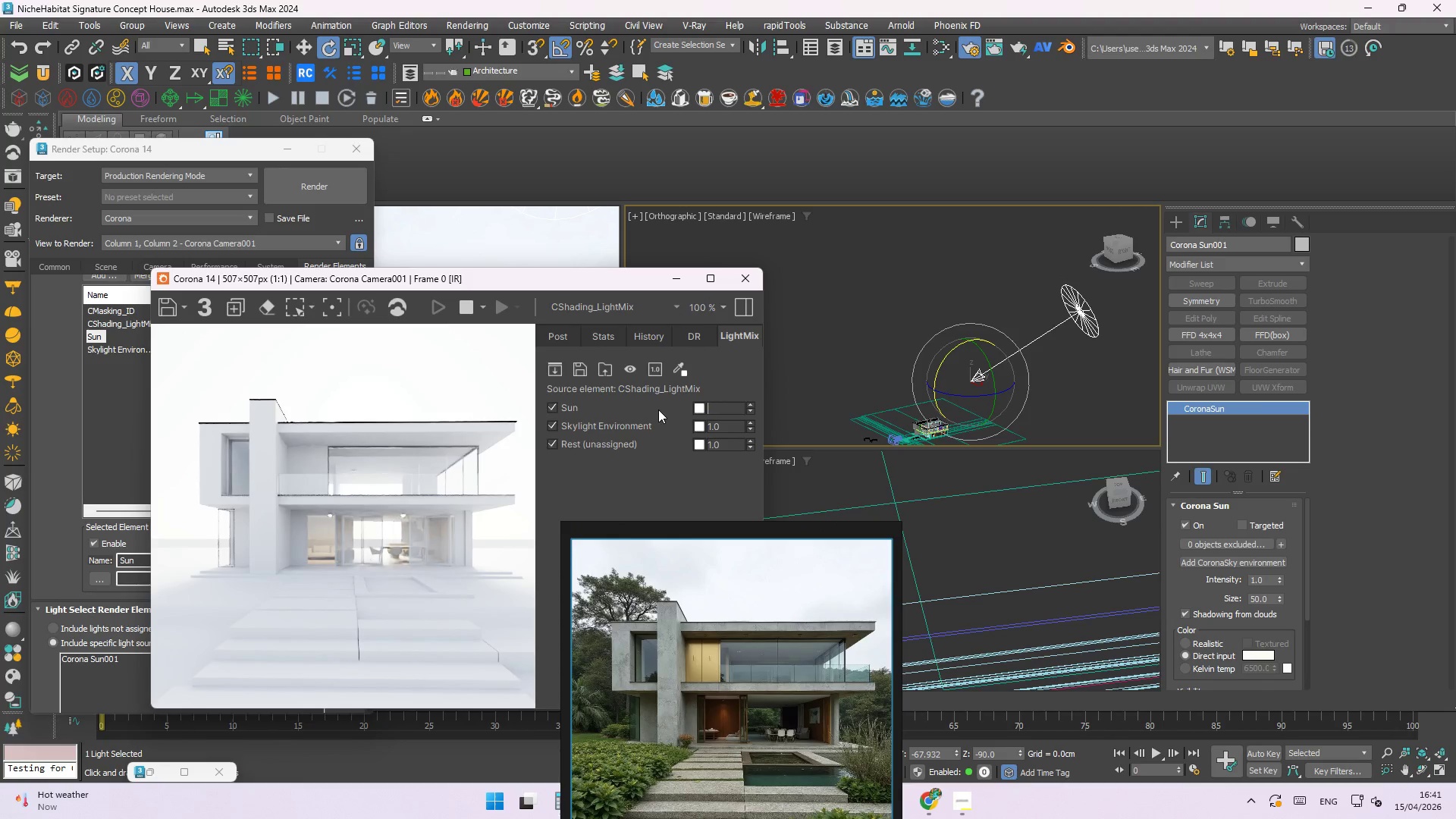 
key(Delete)
 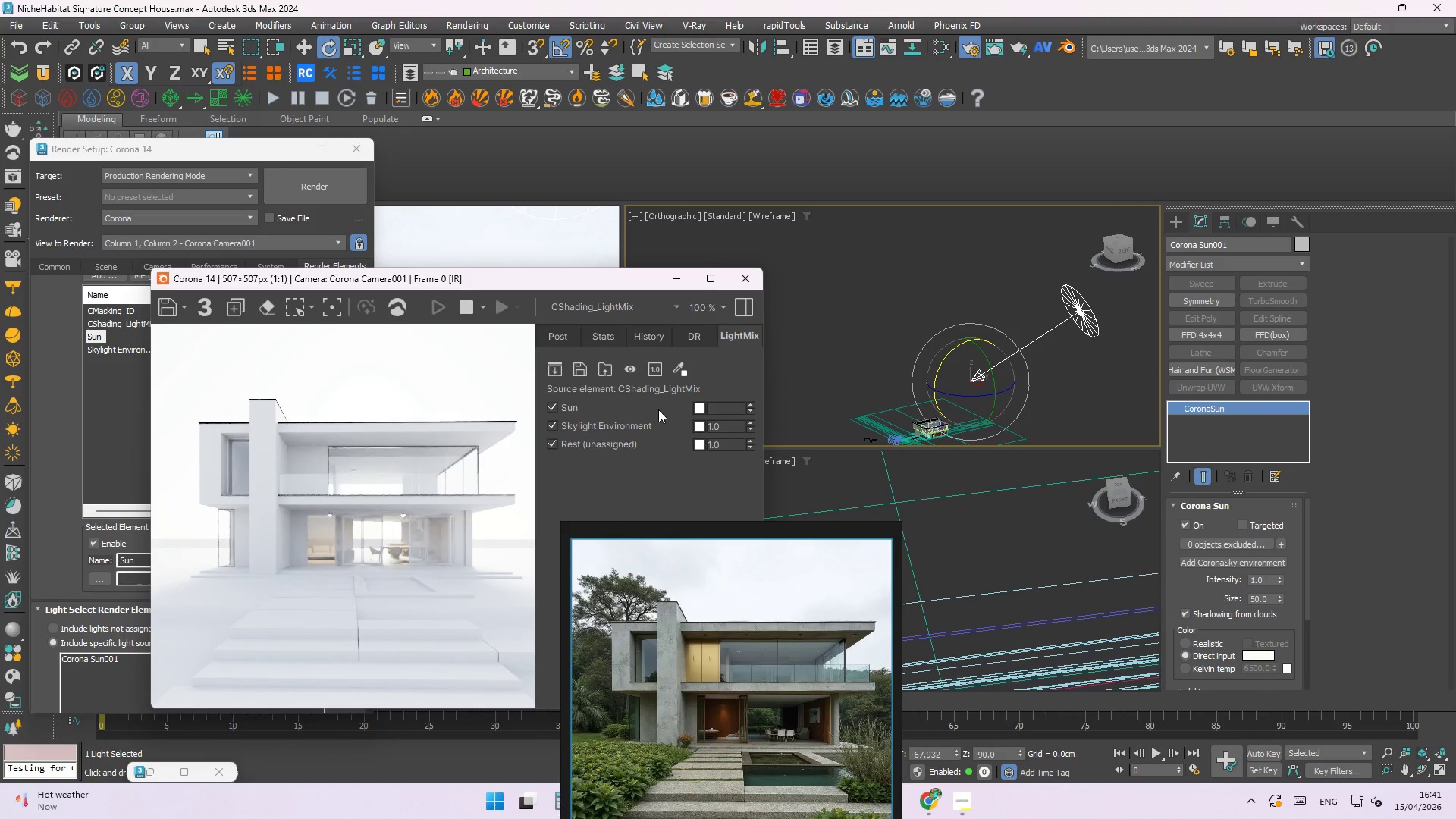 
key(1)
 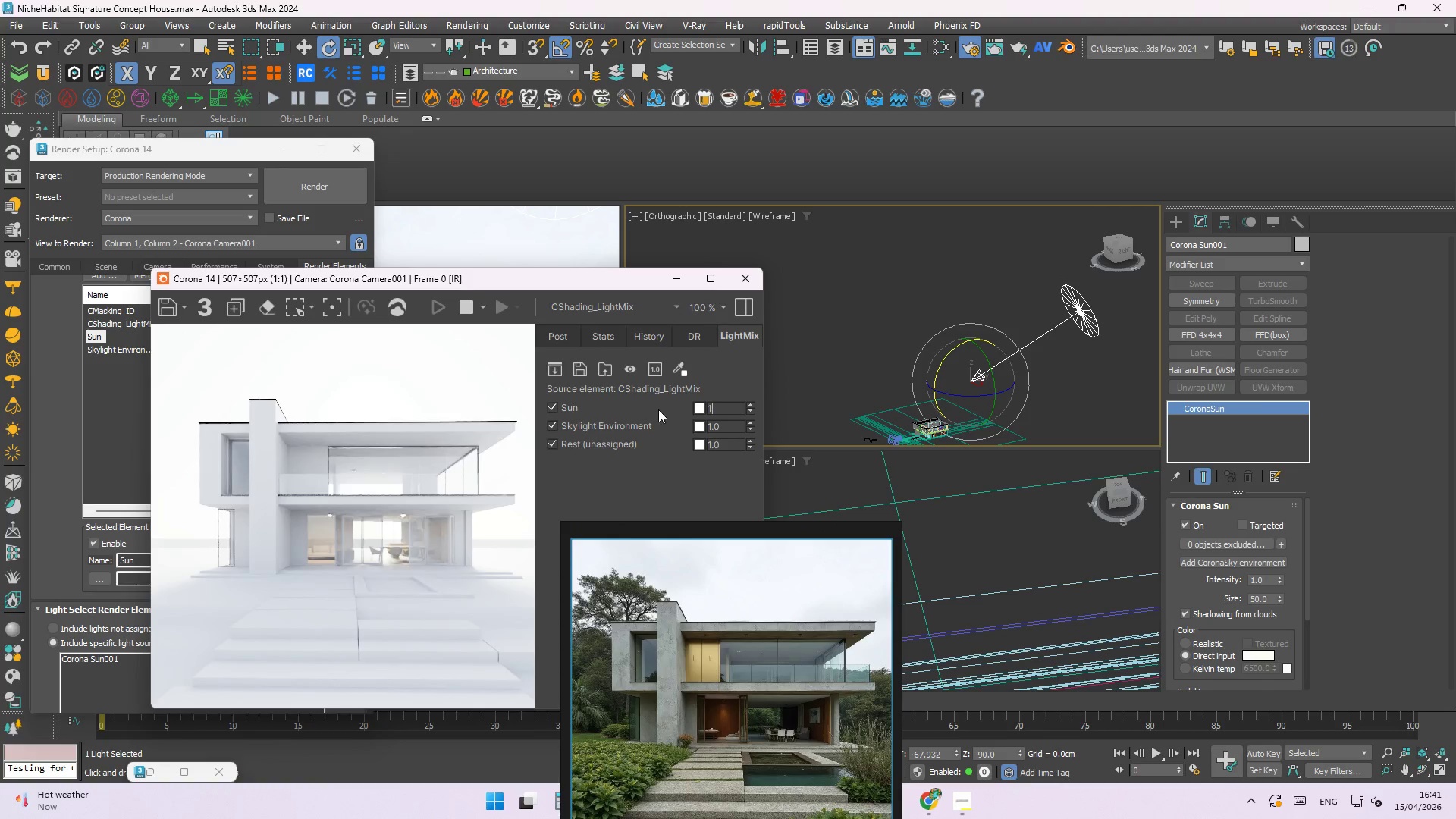 
key(Shift+ShiftRight)
 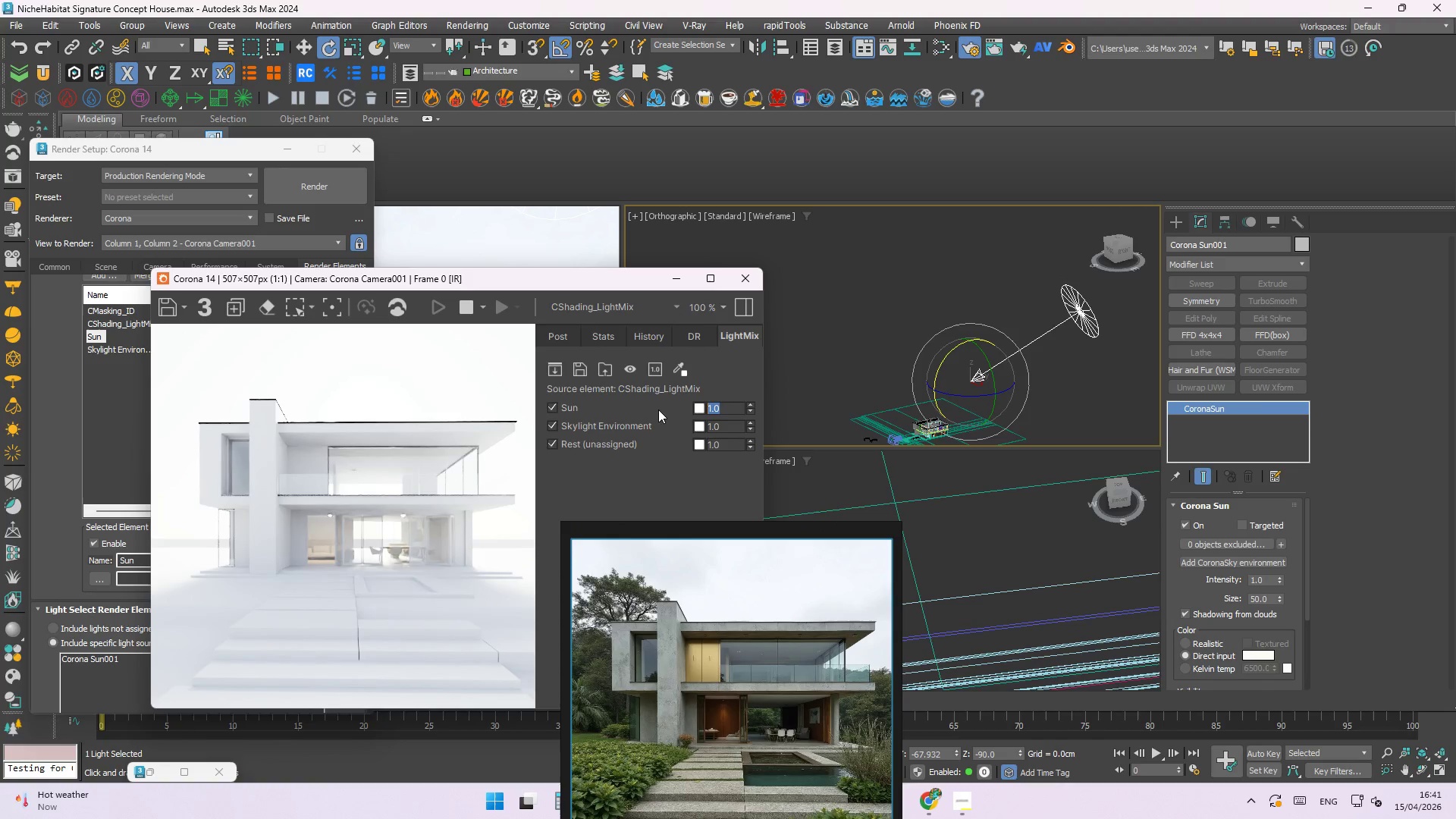 
key(Shift+Enter)
 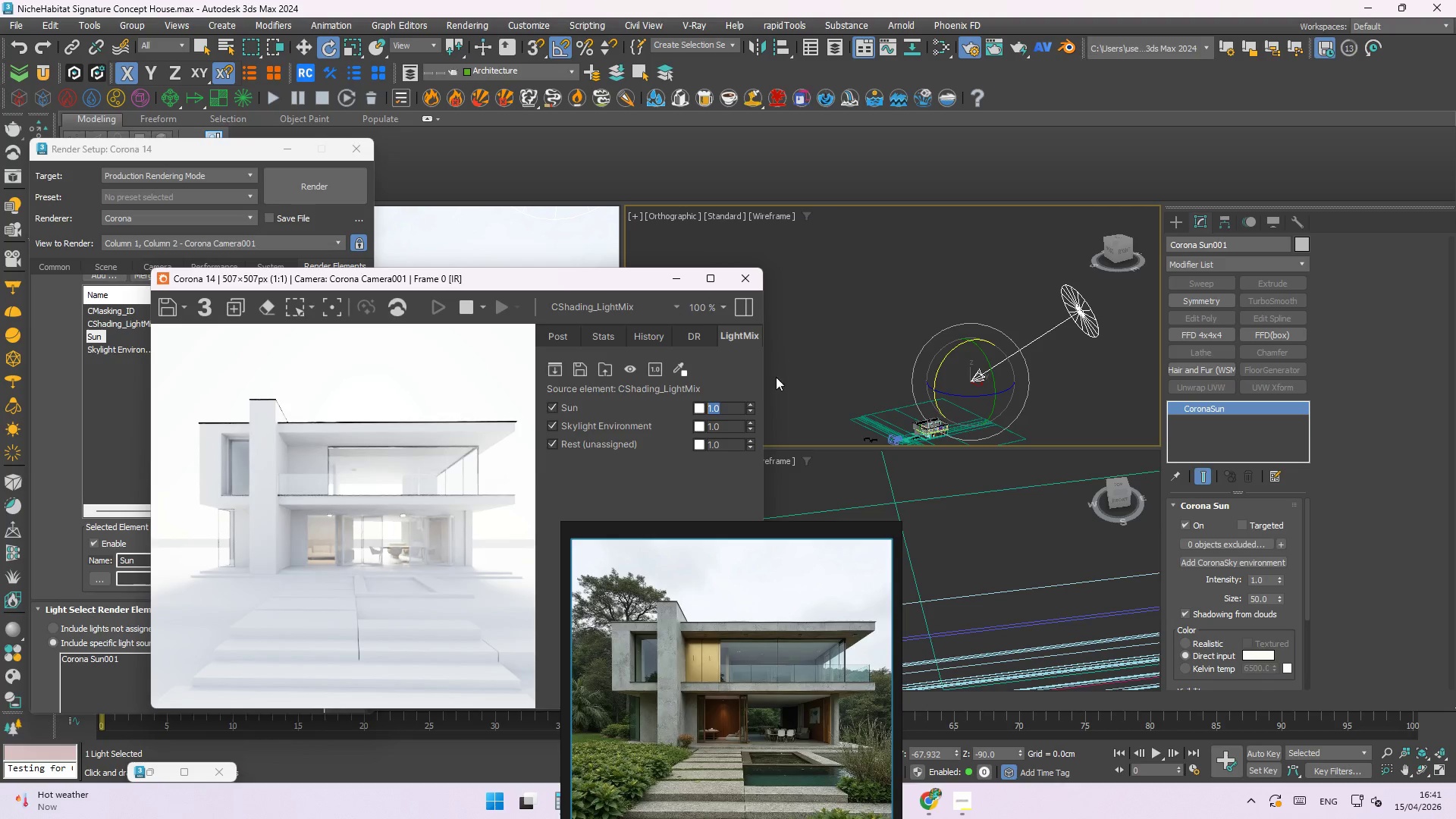 
left_click_drag(start_coordinate=[723, 406], to_coordinate=[748, 409])
 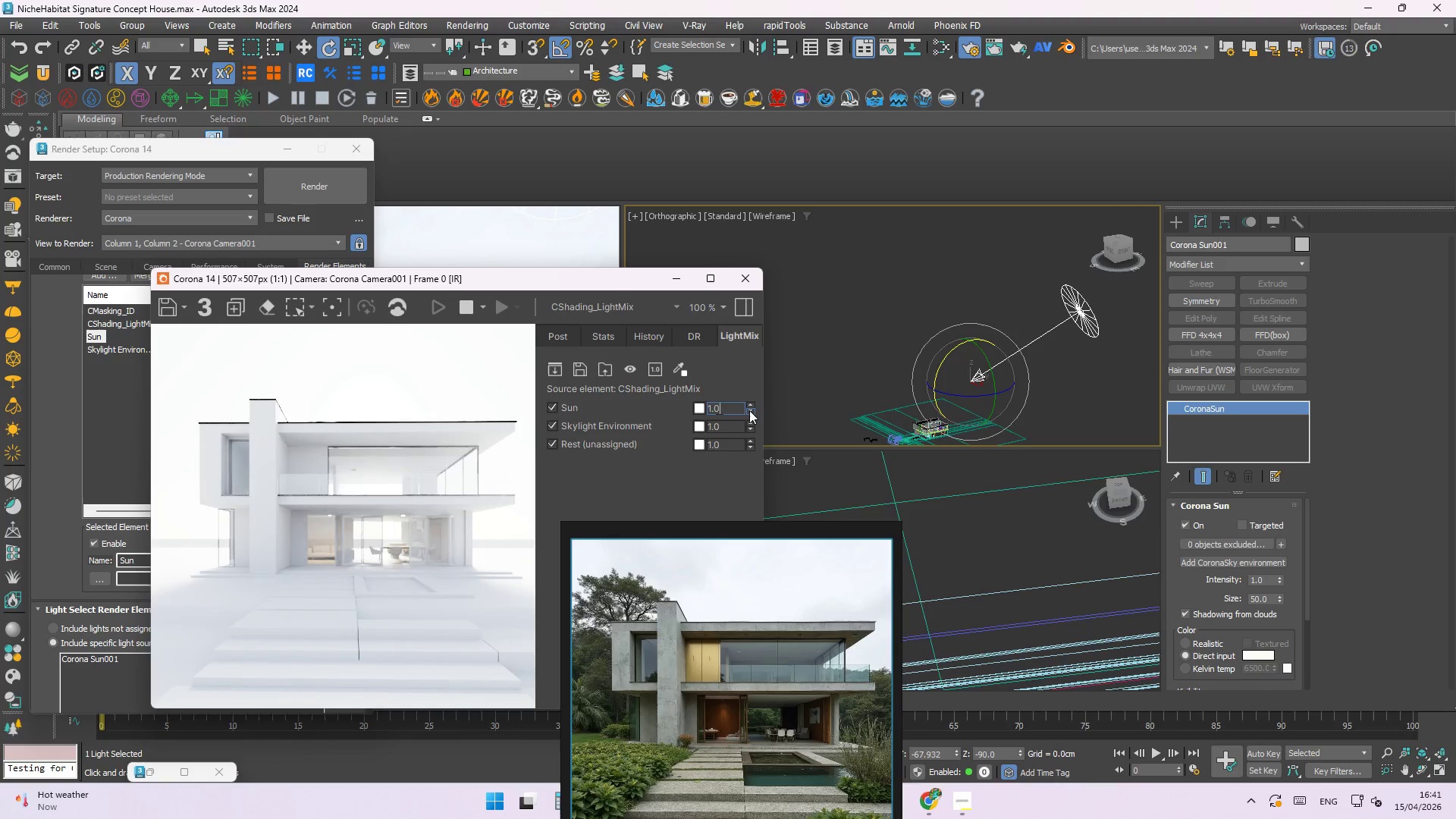 
left_click_drag(start_coordinate=[749, 411], to_coordinate=[766, 606])
 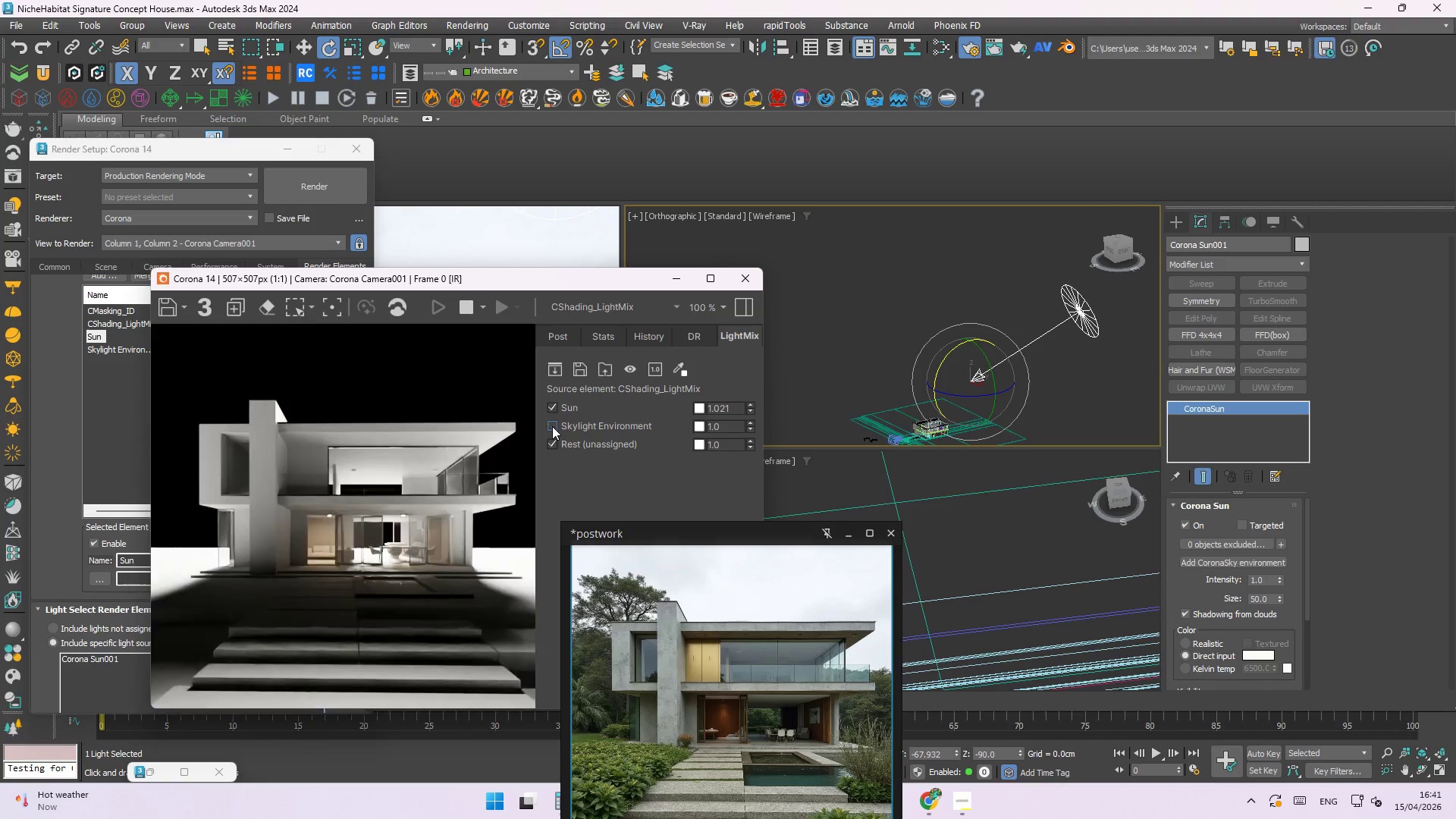 
double_click([554, 442])
 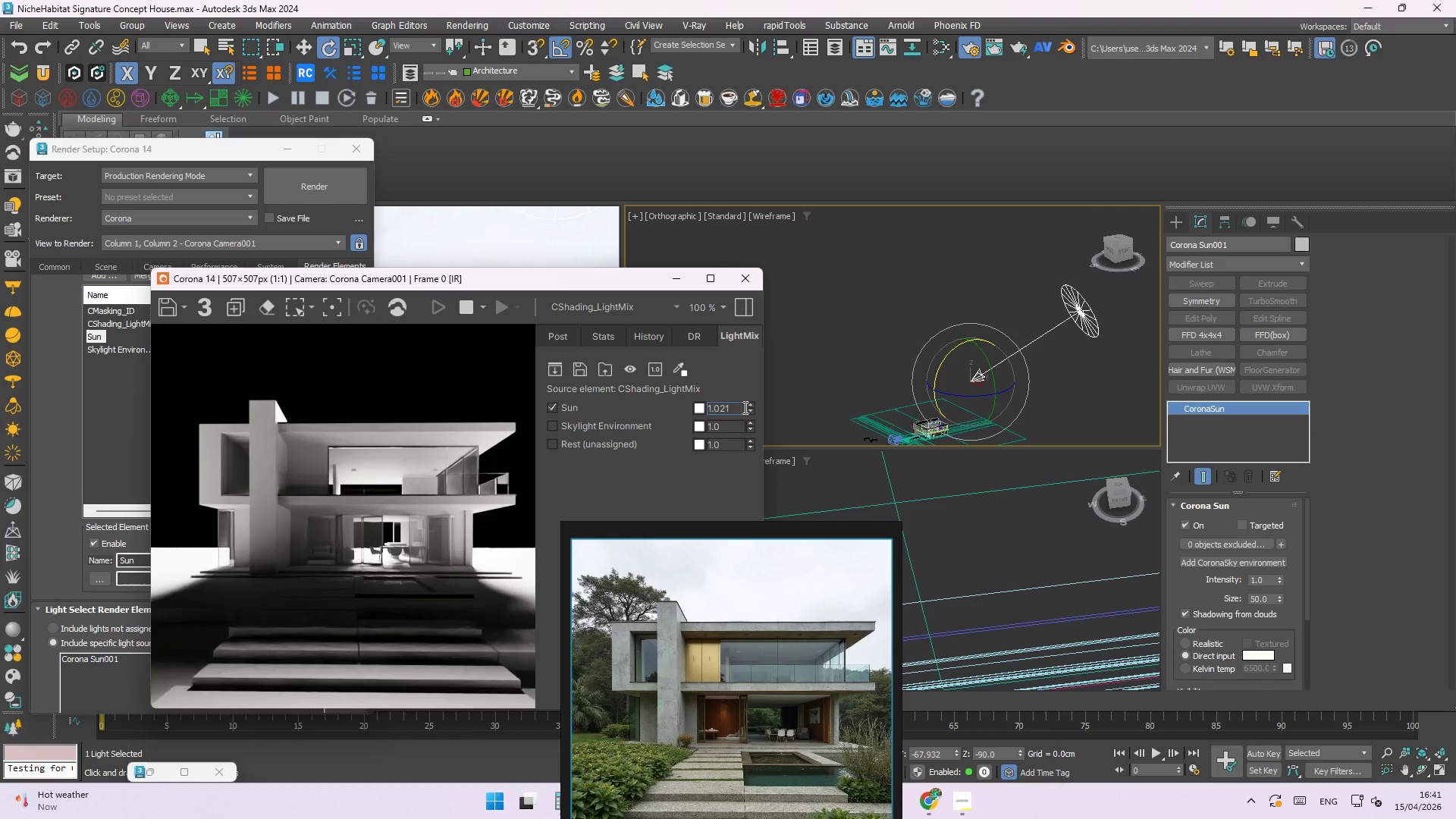 
left_click_drag(start_coordinate=[749, 403], to_coordinate=[742, 215])
 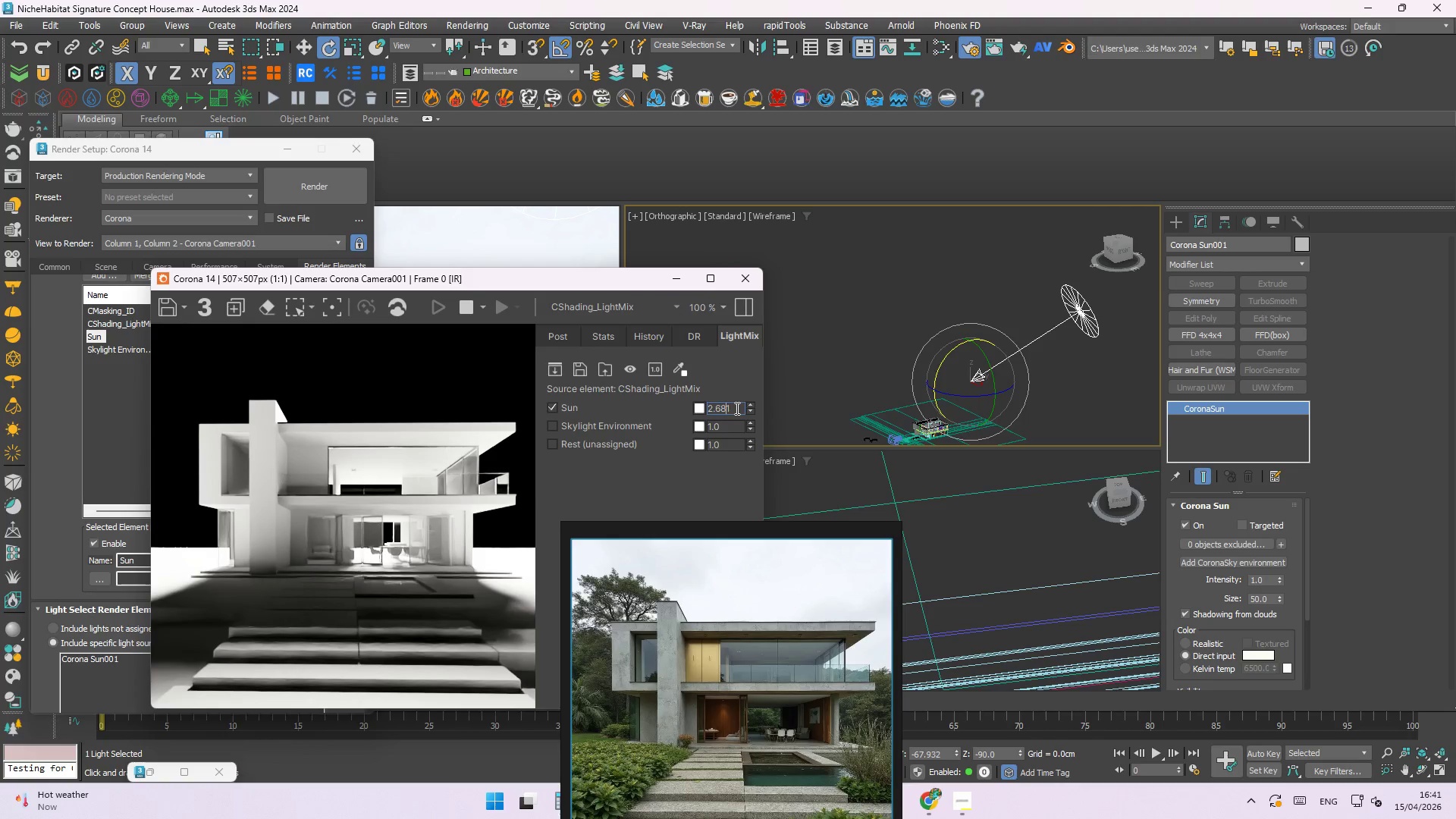 
left_click_drag(start_coordinate=[735, 408], to_coordinate=[676, 408])
 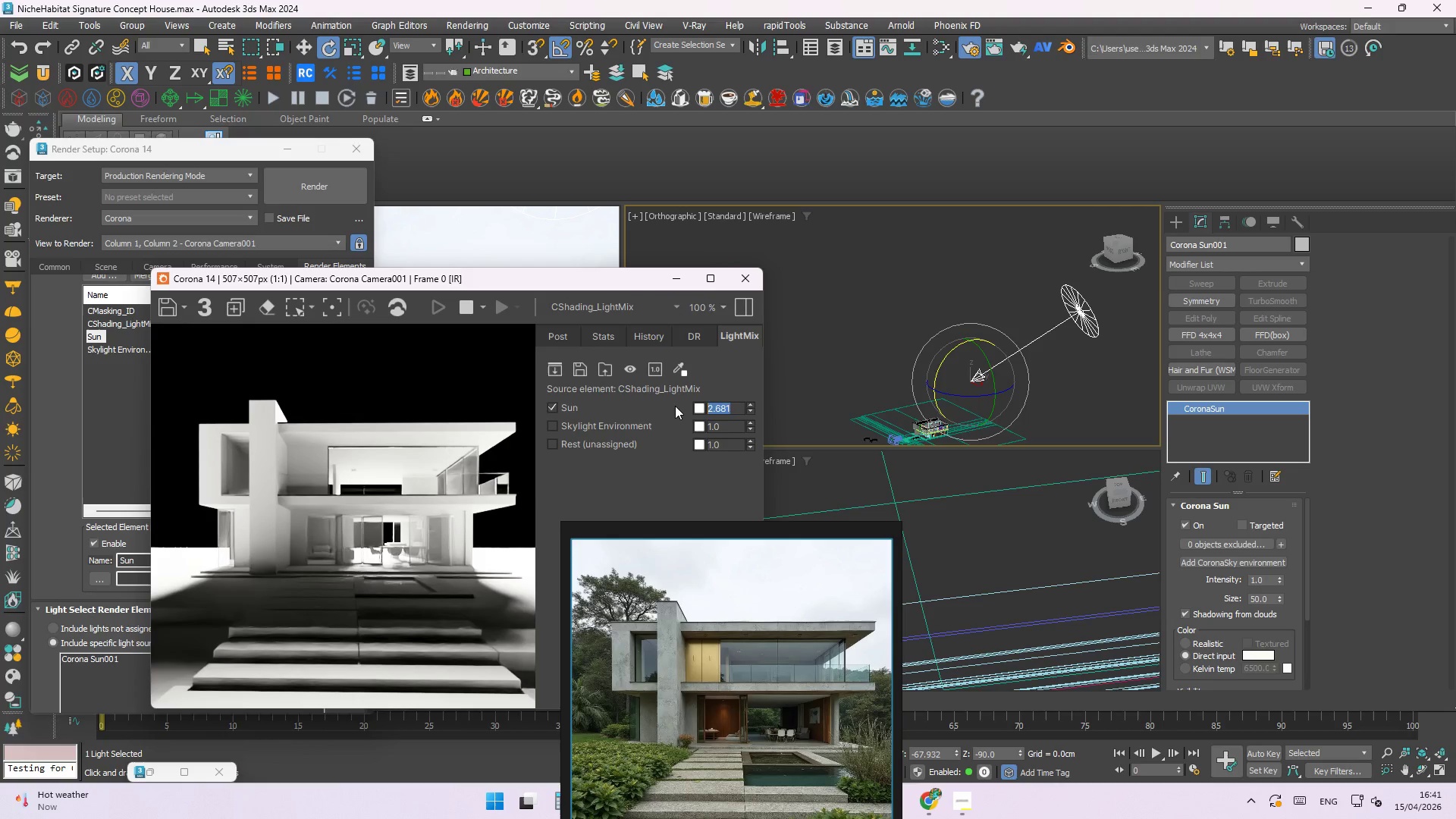 
key(Numpad1)
 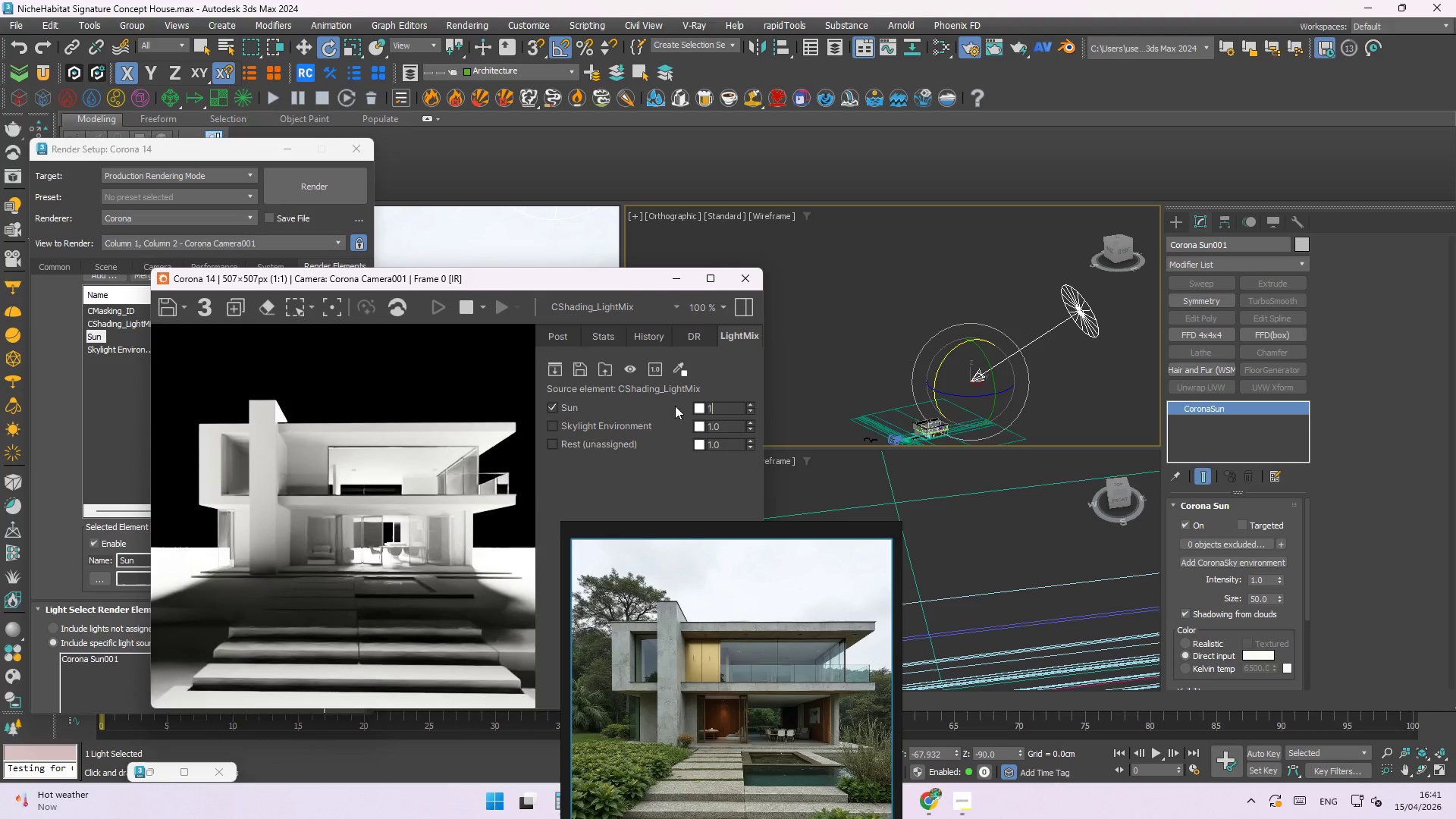 
key(NumpadEnter)
 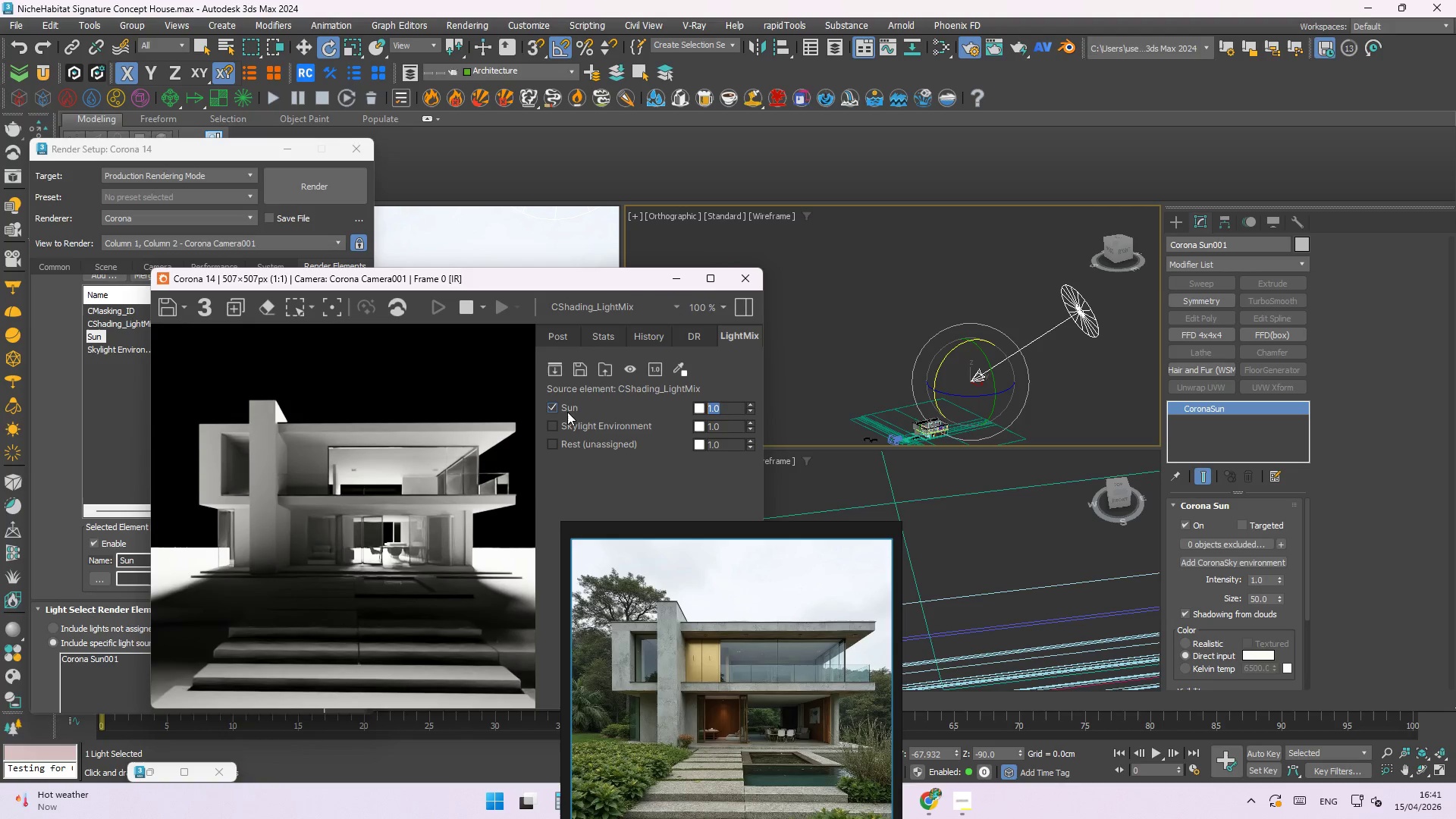 
double_click([550, 432])
 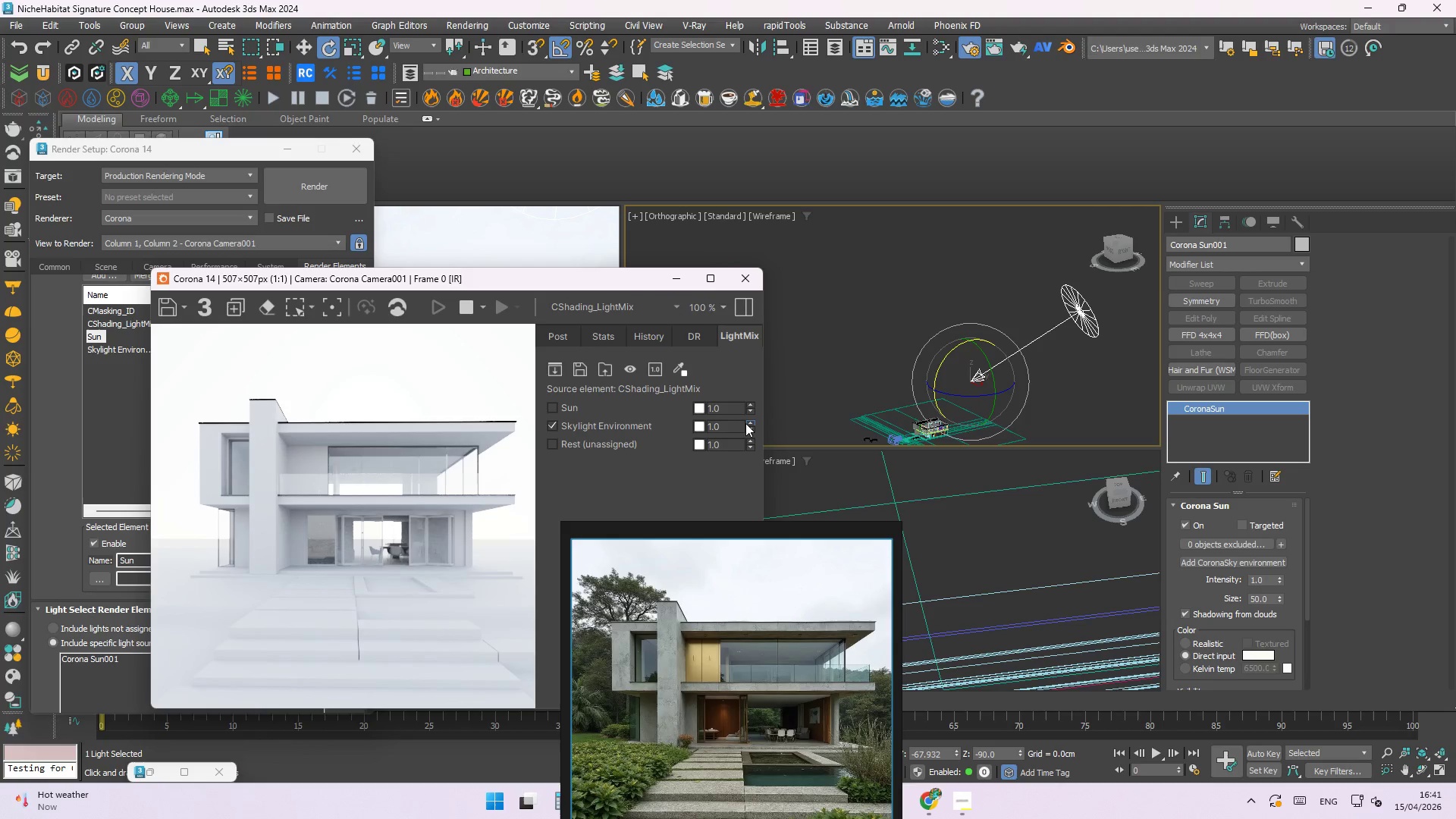 
left_click_drag(start_coordinate=[745, 423], to_coordinate=[746, 361])
 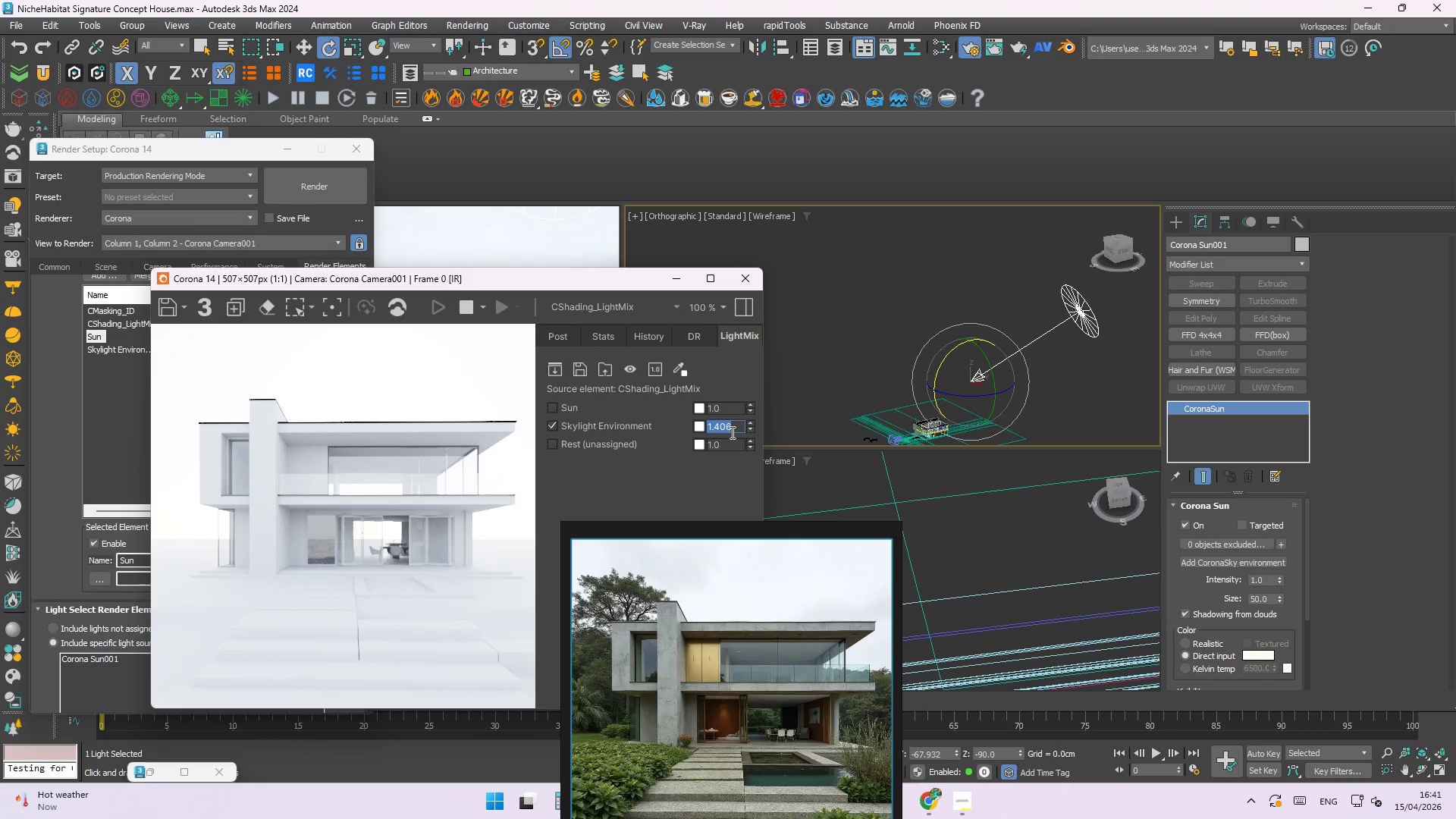 
key(Numpad1)
 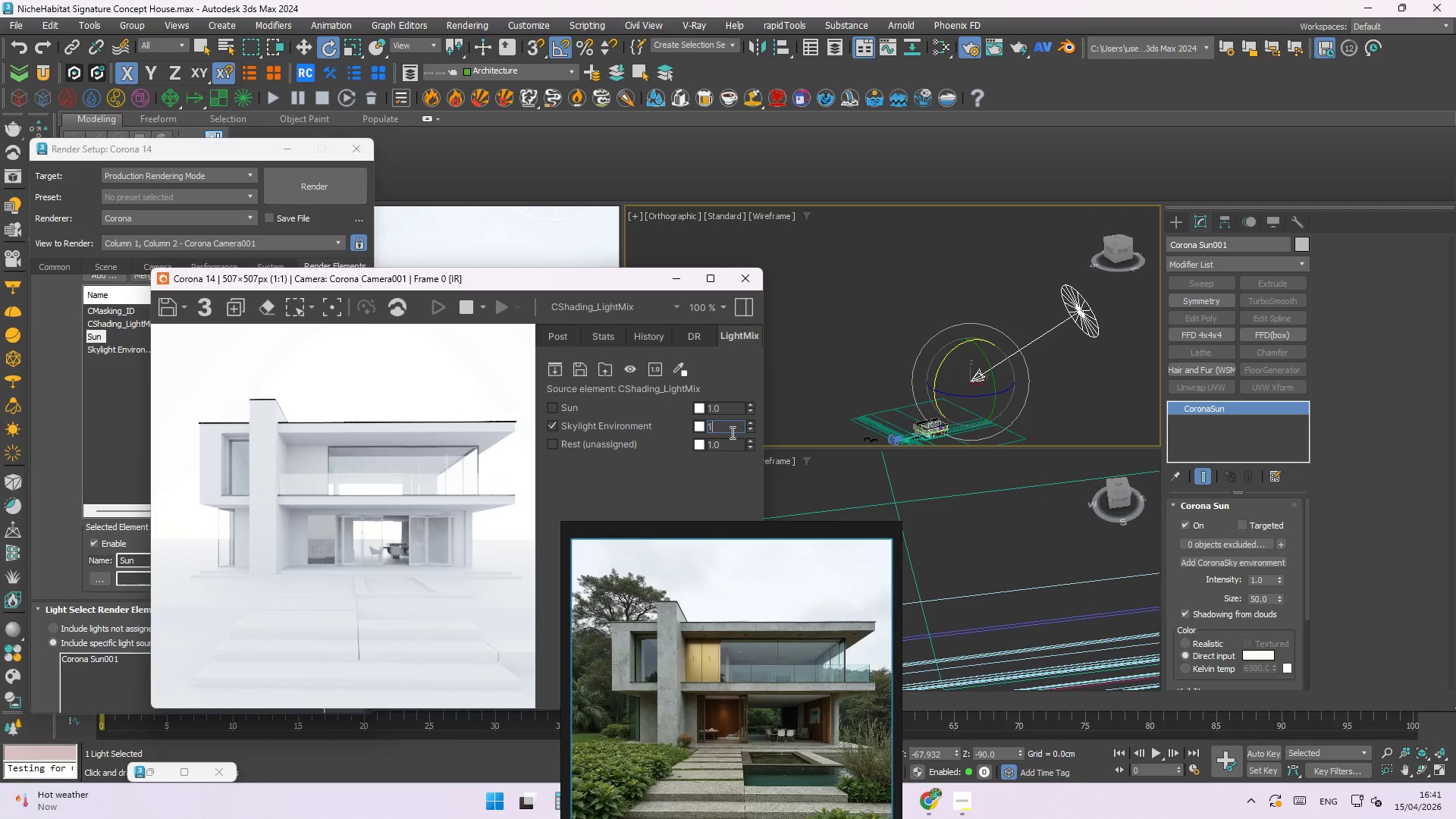 
key(NumpadEnter)
 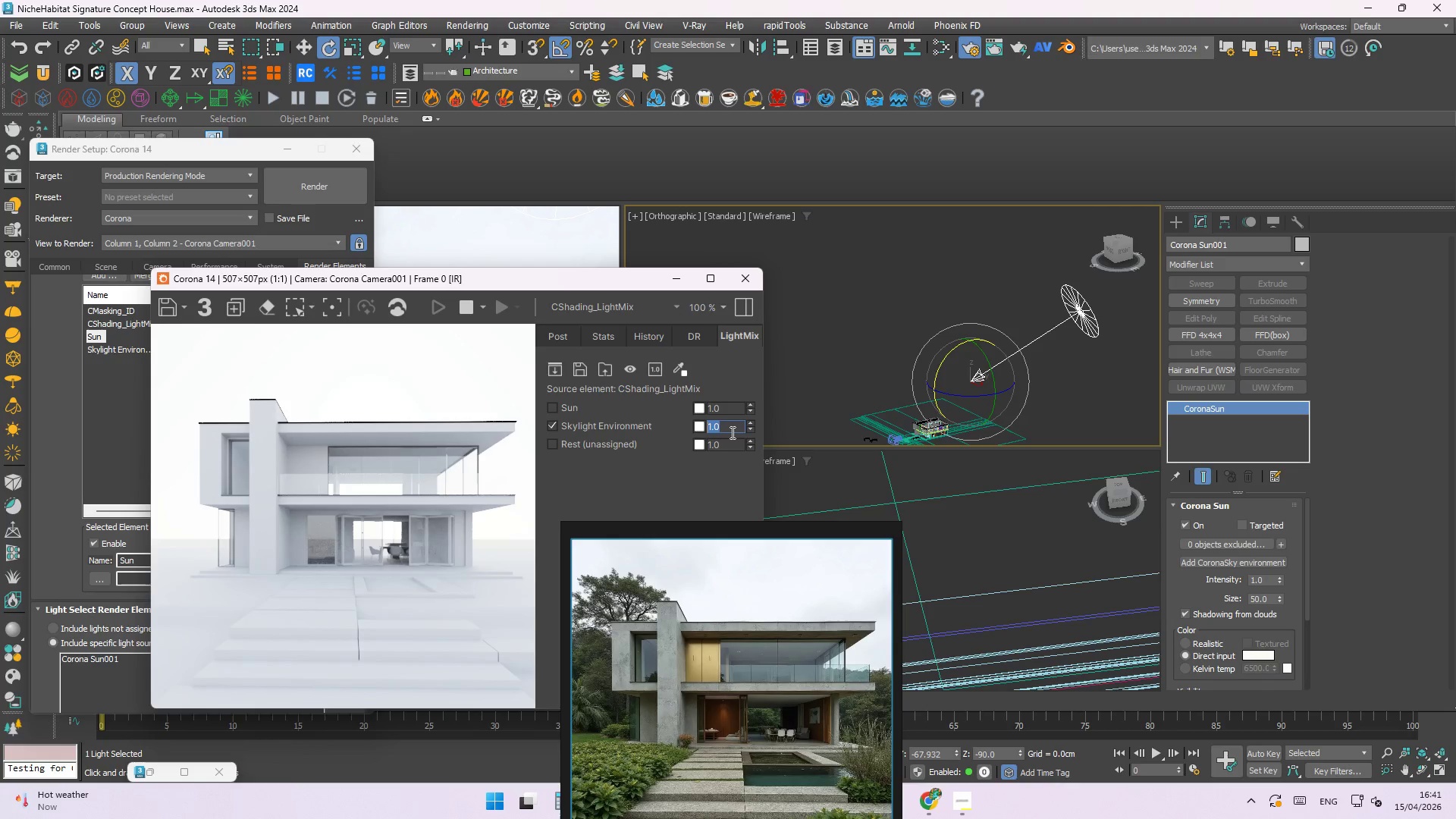 
key(NumpadDecimal)
 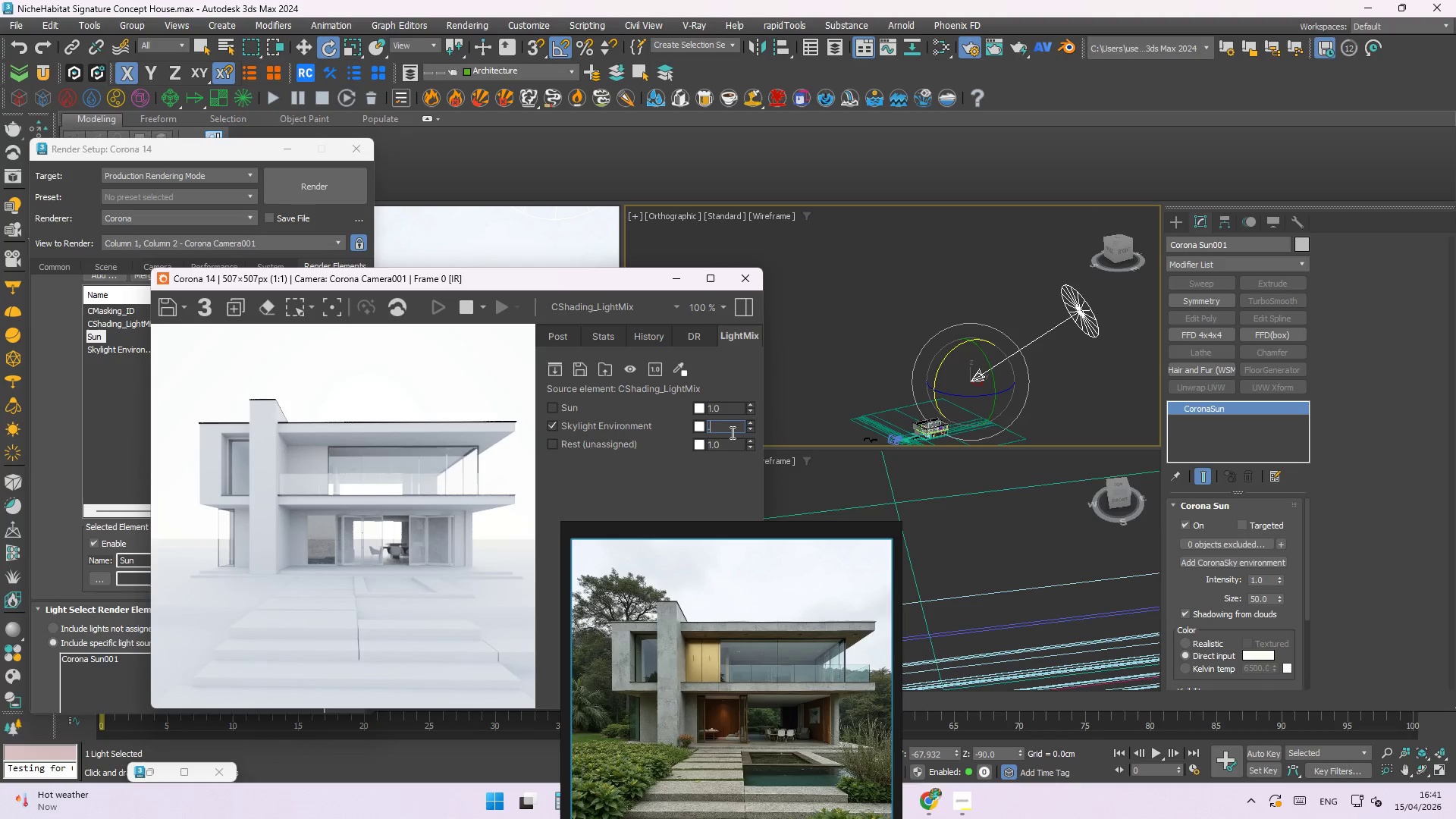 
key(Numpad5)
 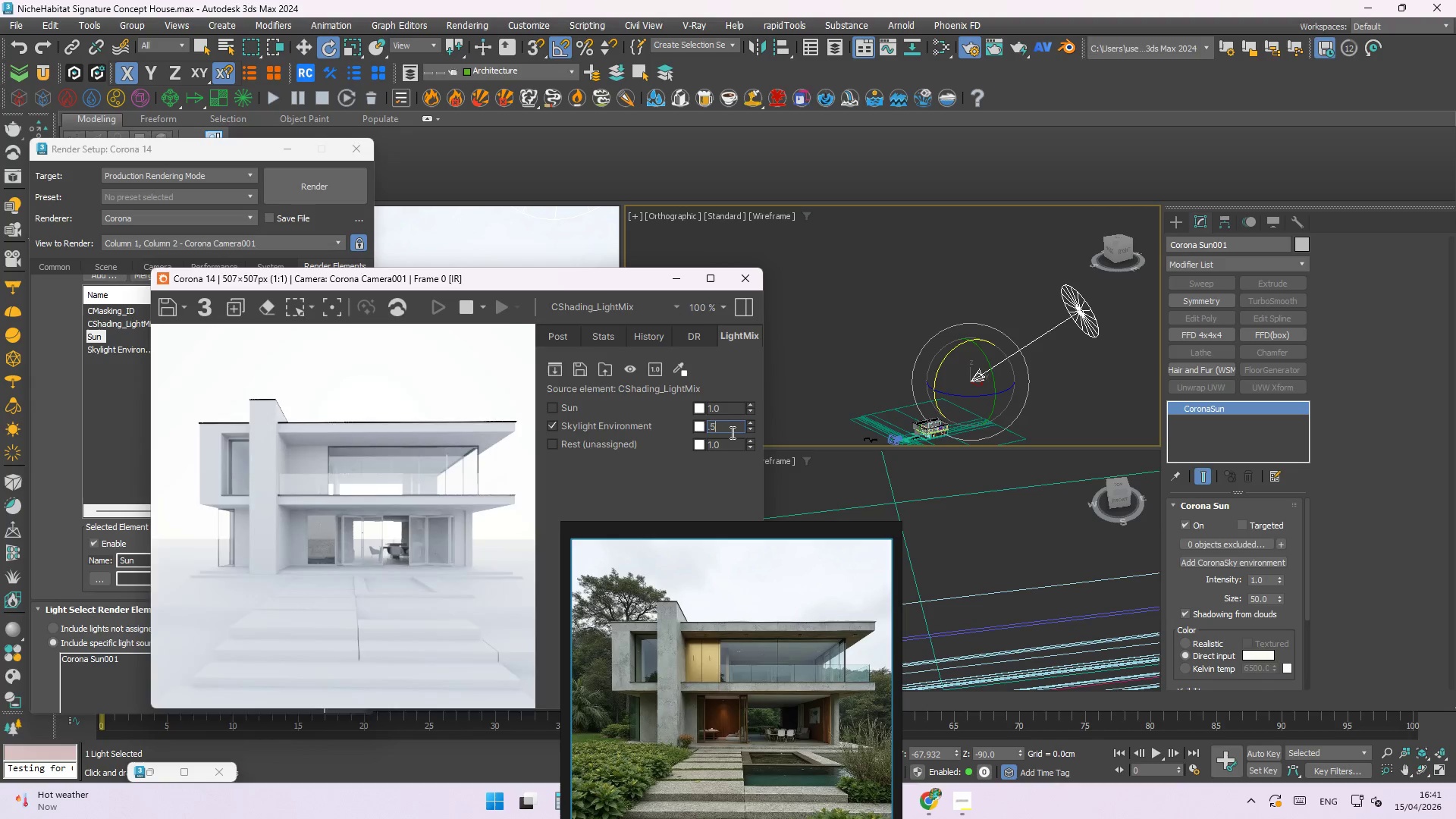 
key(NumpadEnter)
 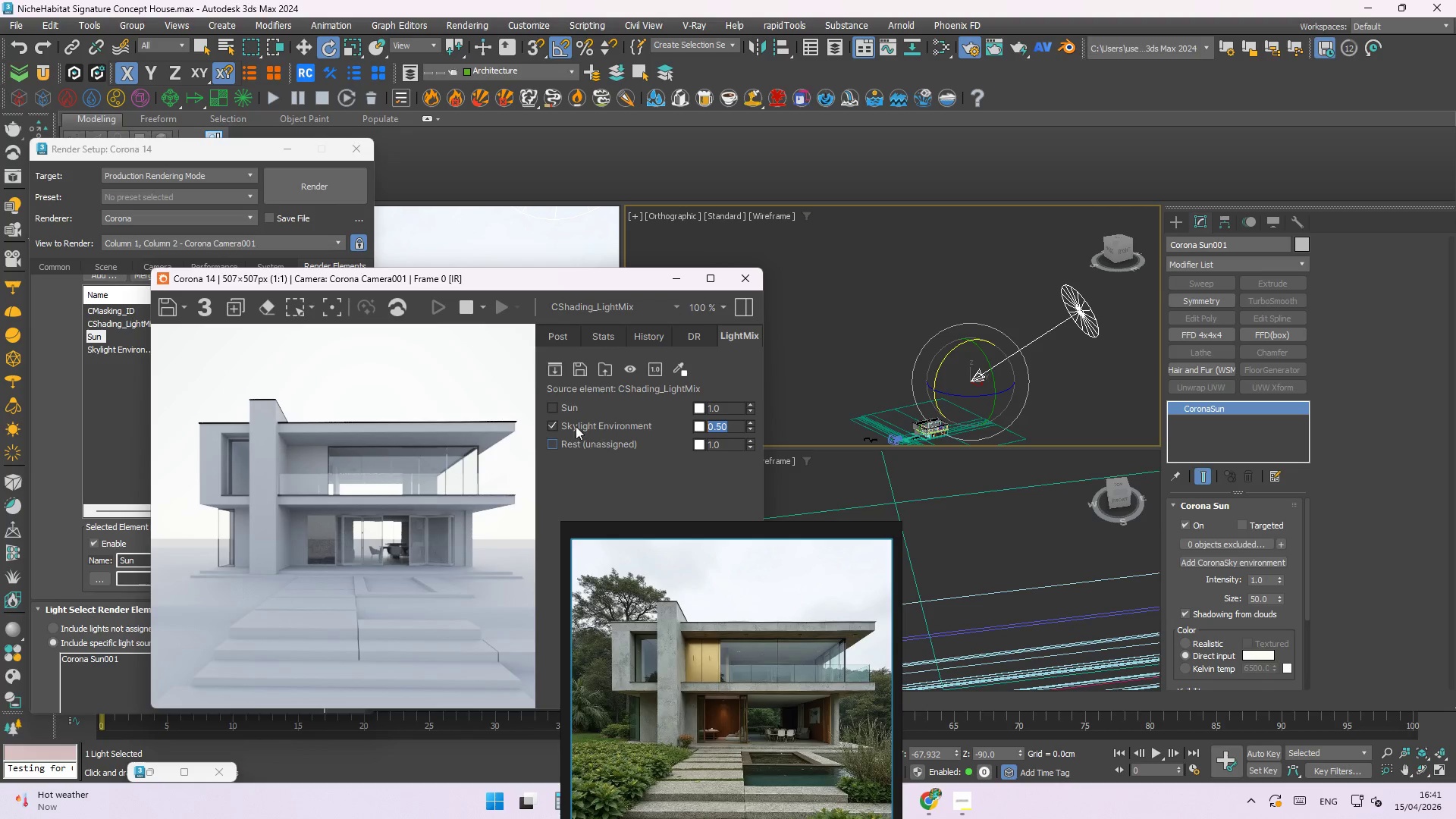 
left_click([554, 407])
 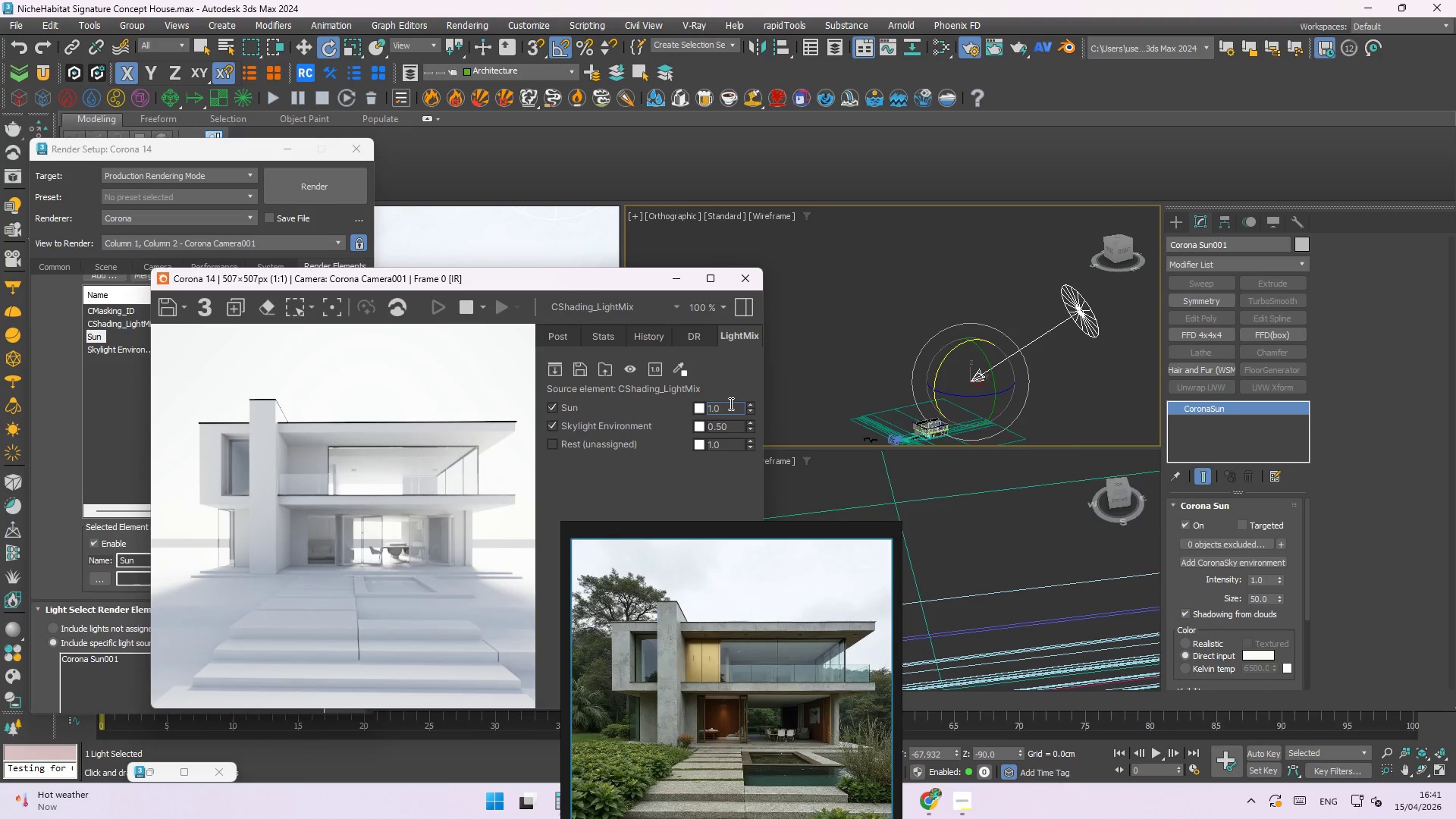 
left_click_drag(start_coordinate=[747, 409], to_coordinate=[756, 576])
 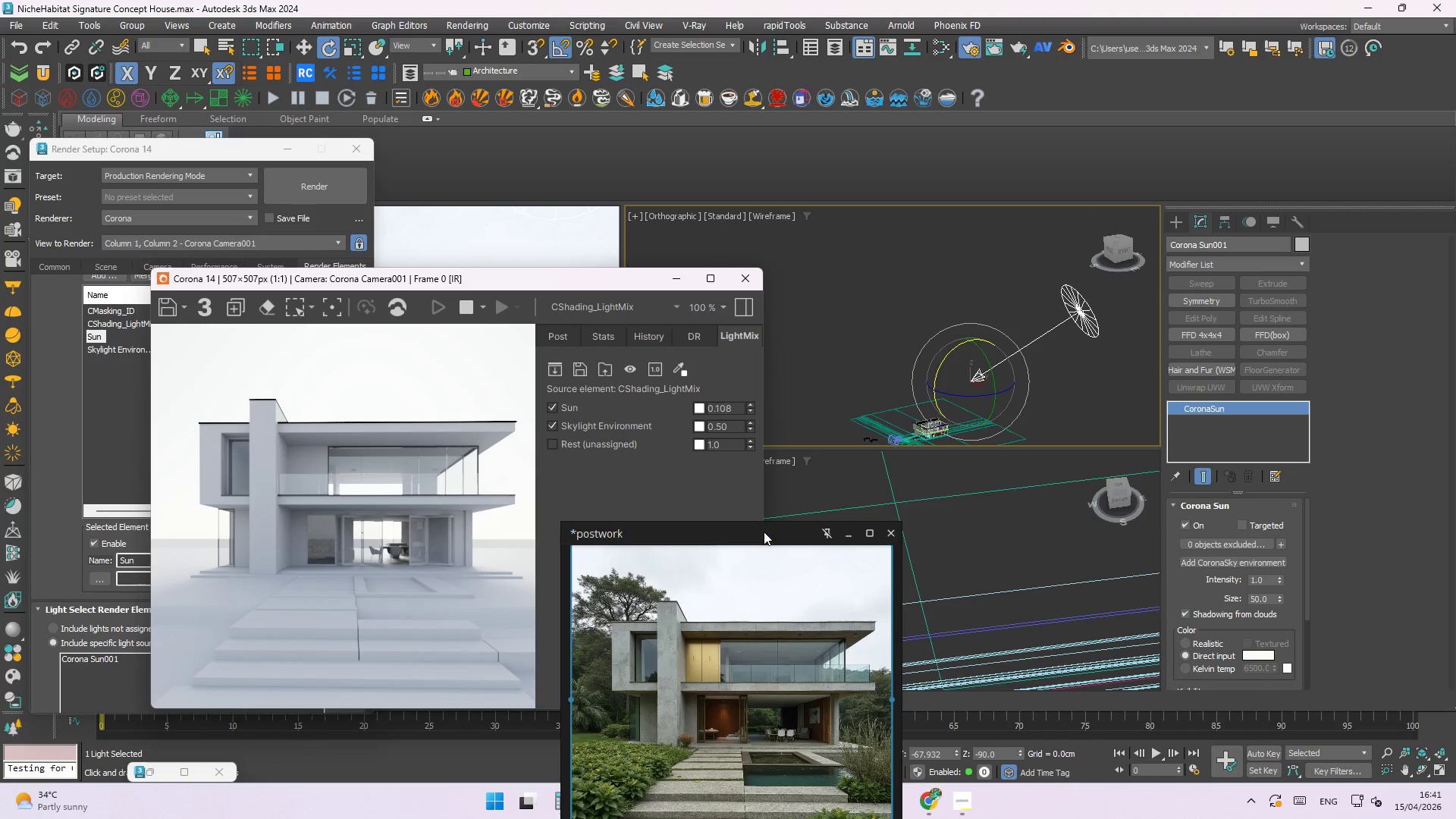 
left_click_drag(start_coordinate=[764, 532], to_coordinate=[751, 259])
 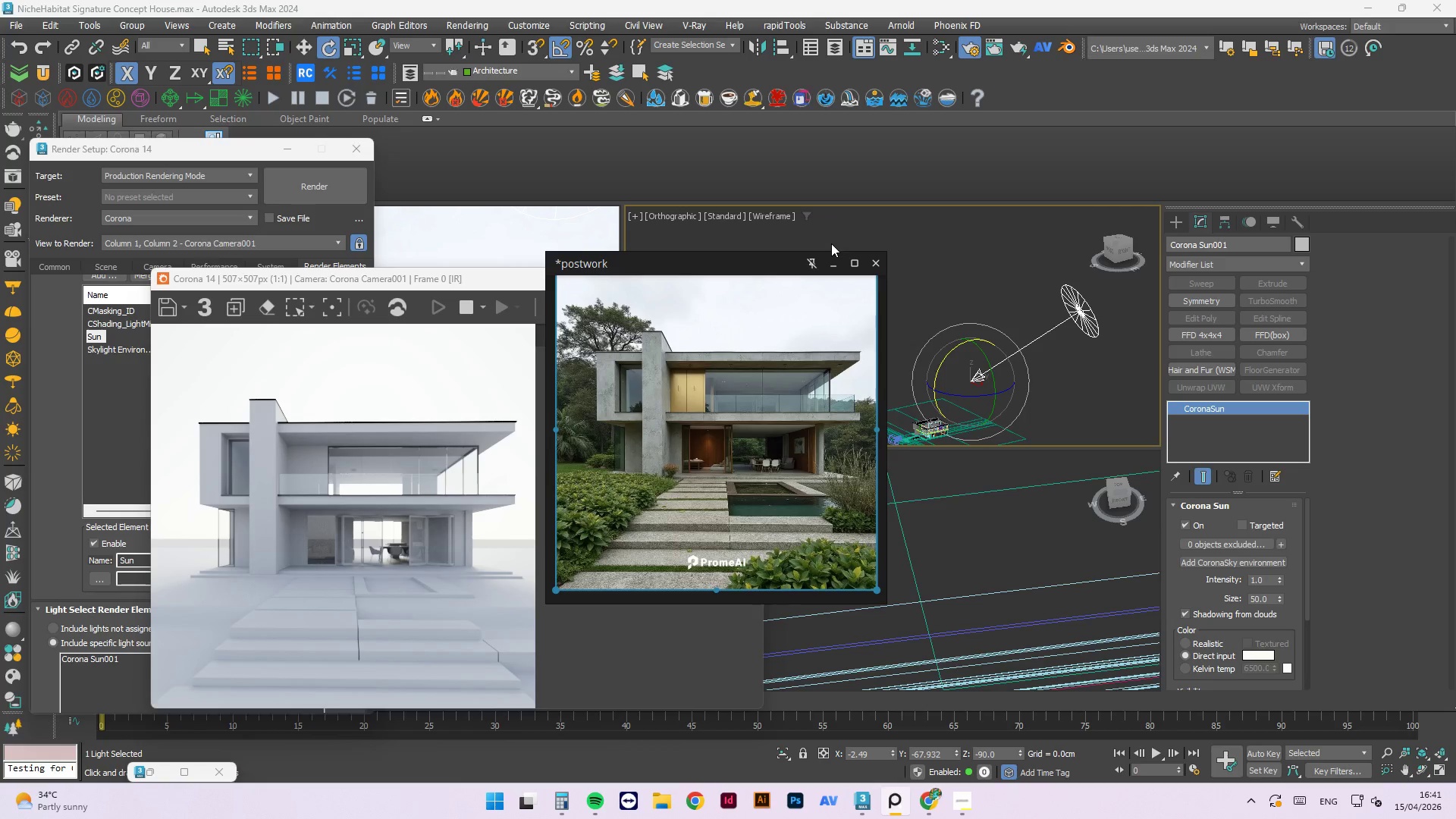 
hold_key(key=ControlLeft, duration=0.86)
 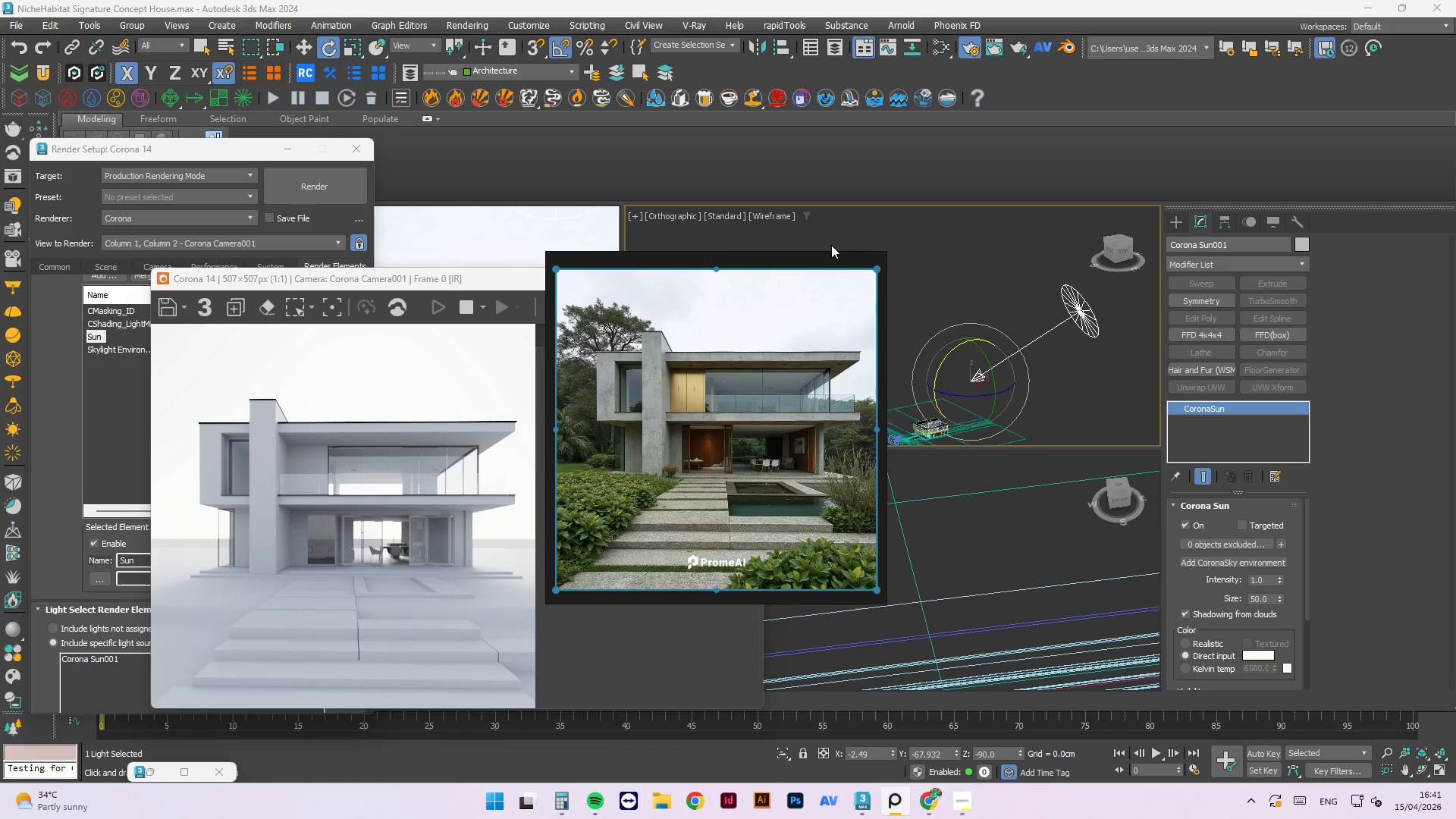 
hold_key(key=AltLeft, duration=1.03)
 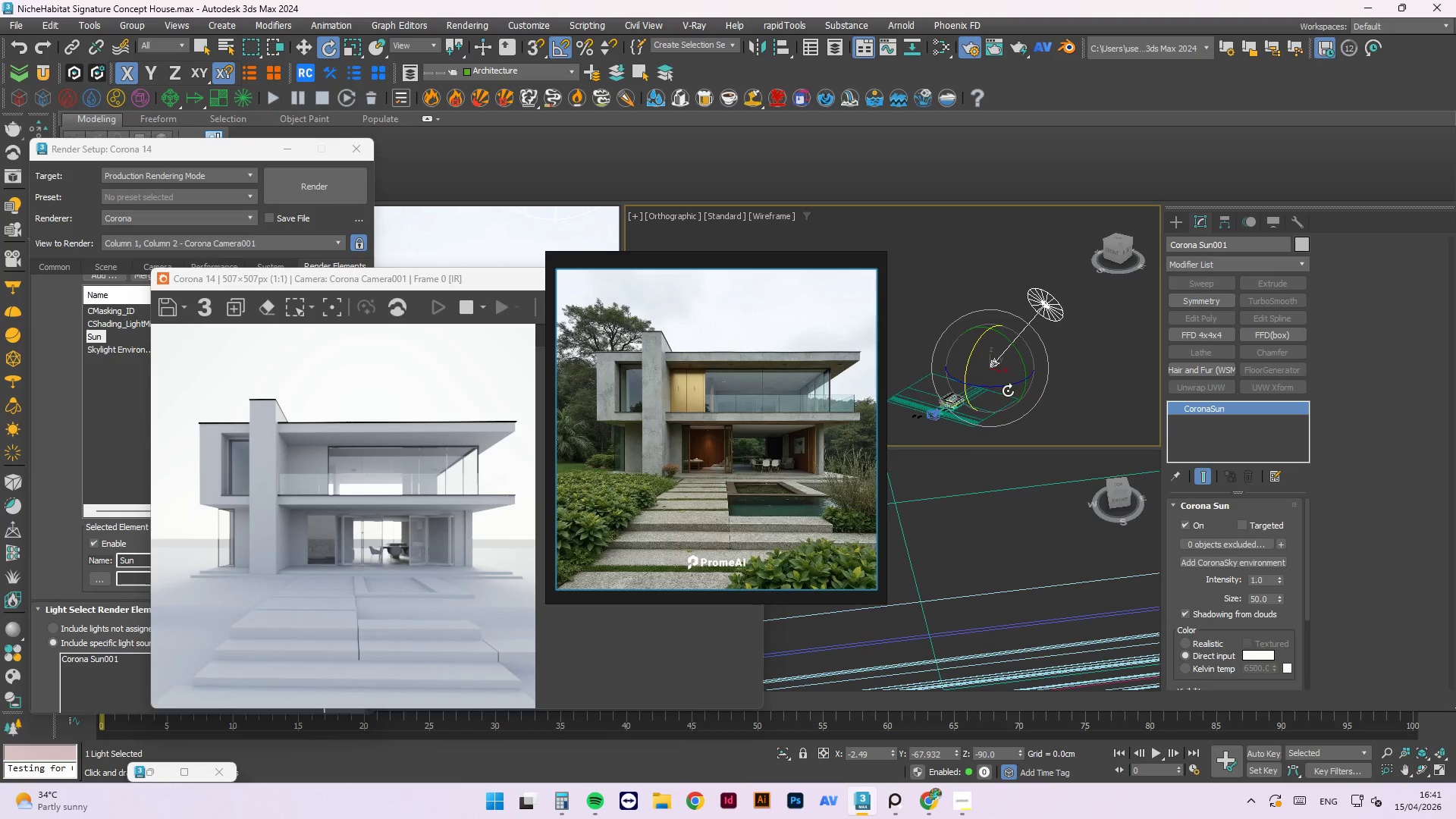 
scroll: coordinate [999, 312], scroll_direction: down, amount: 1.0
 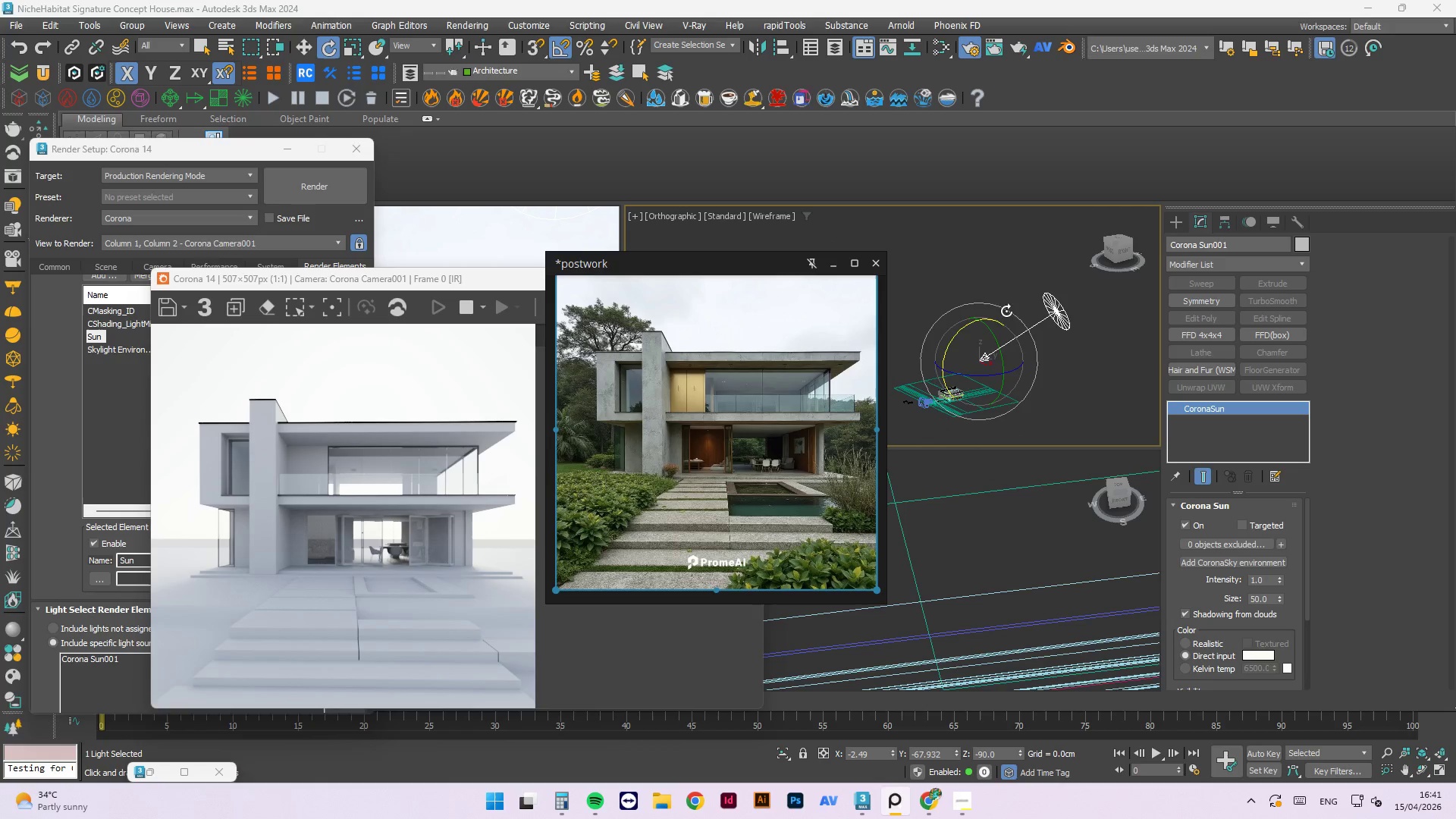 
left_click_drag(start_coordinate=[1005, 386], to_coordinate=[998, 386])
 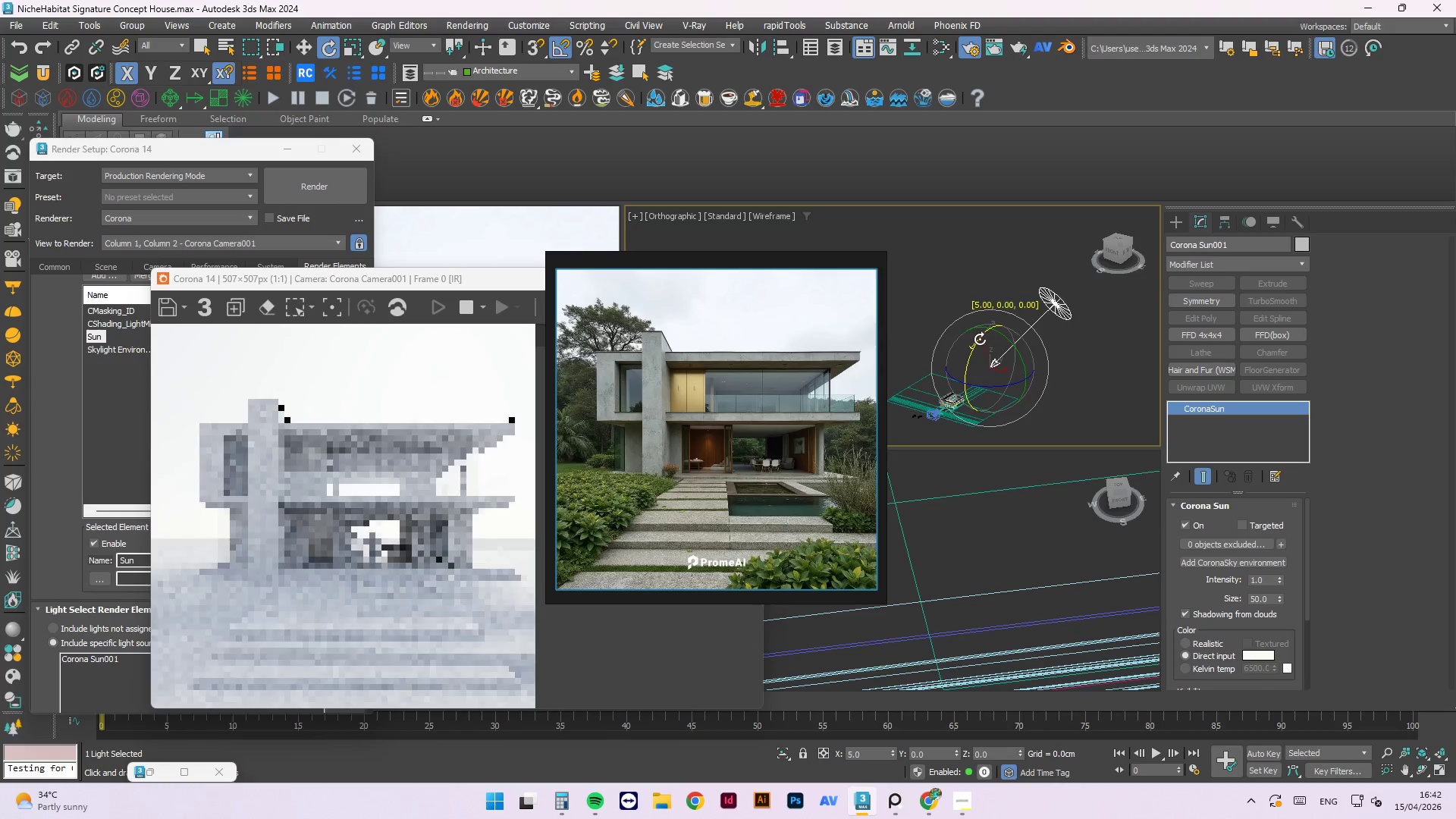 
wait(5.69)
 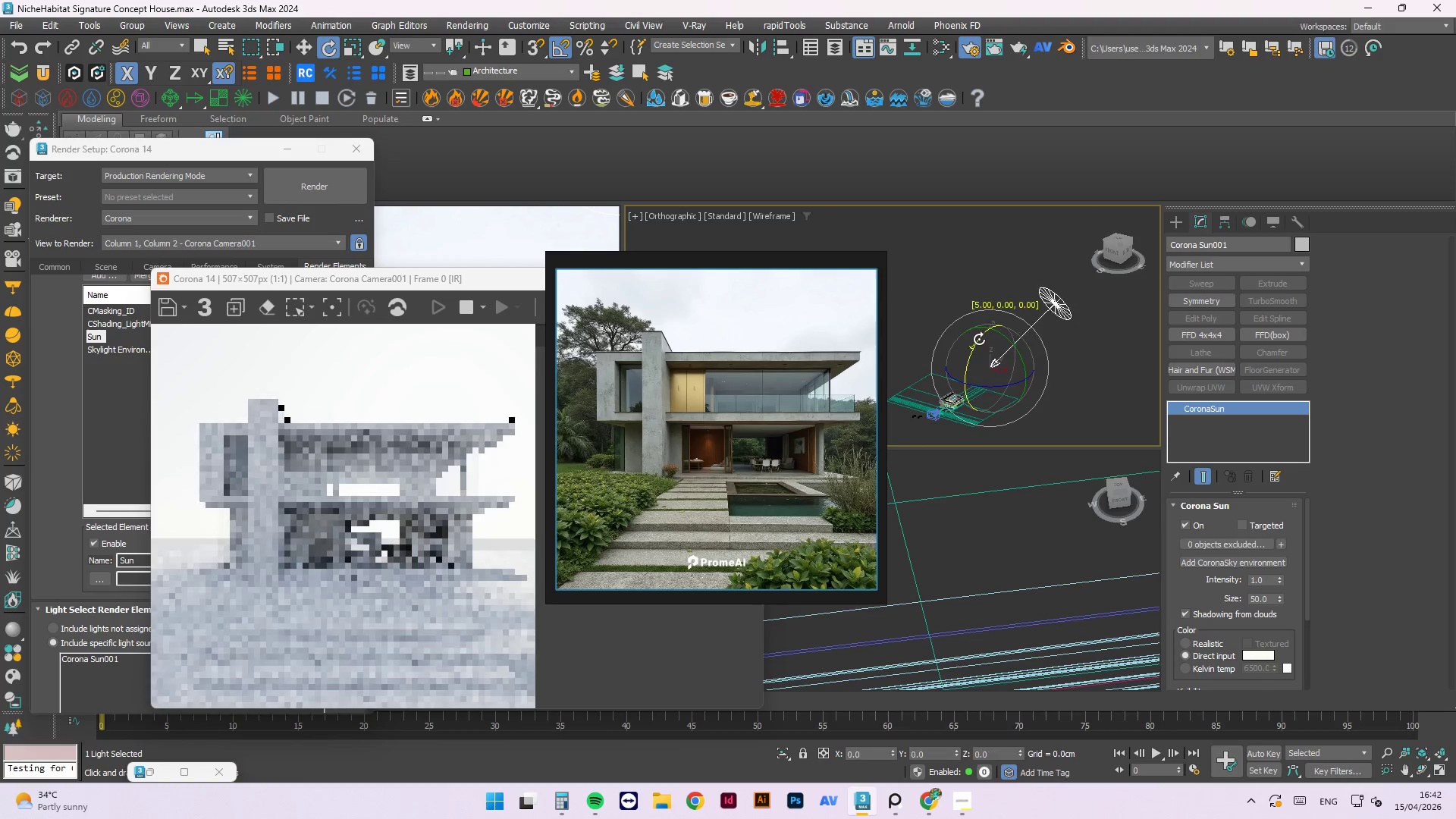 
type(ssa)
 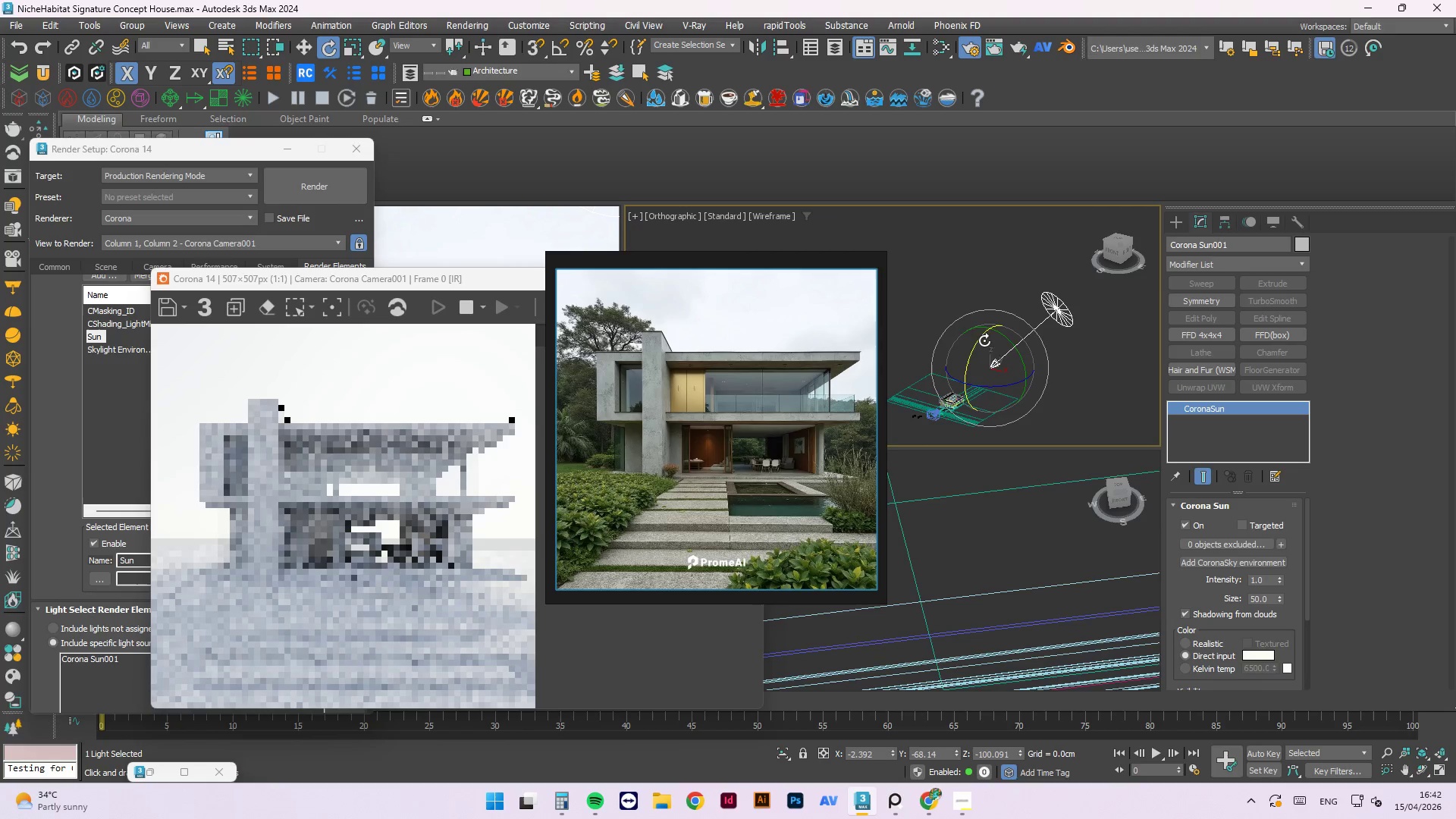 
left_click_drag(start_coordinate=[1008, 382], to_coordinate=[1006, 377])
 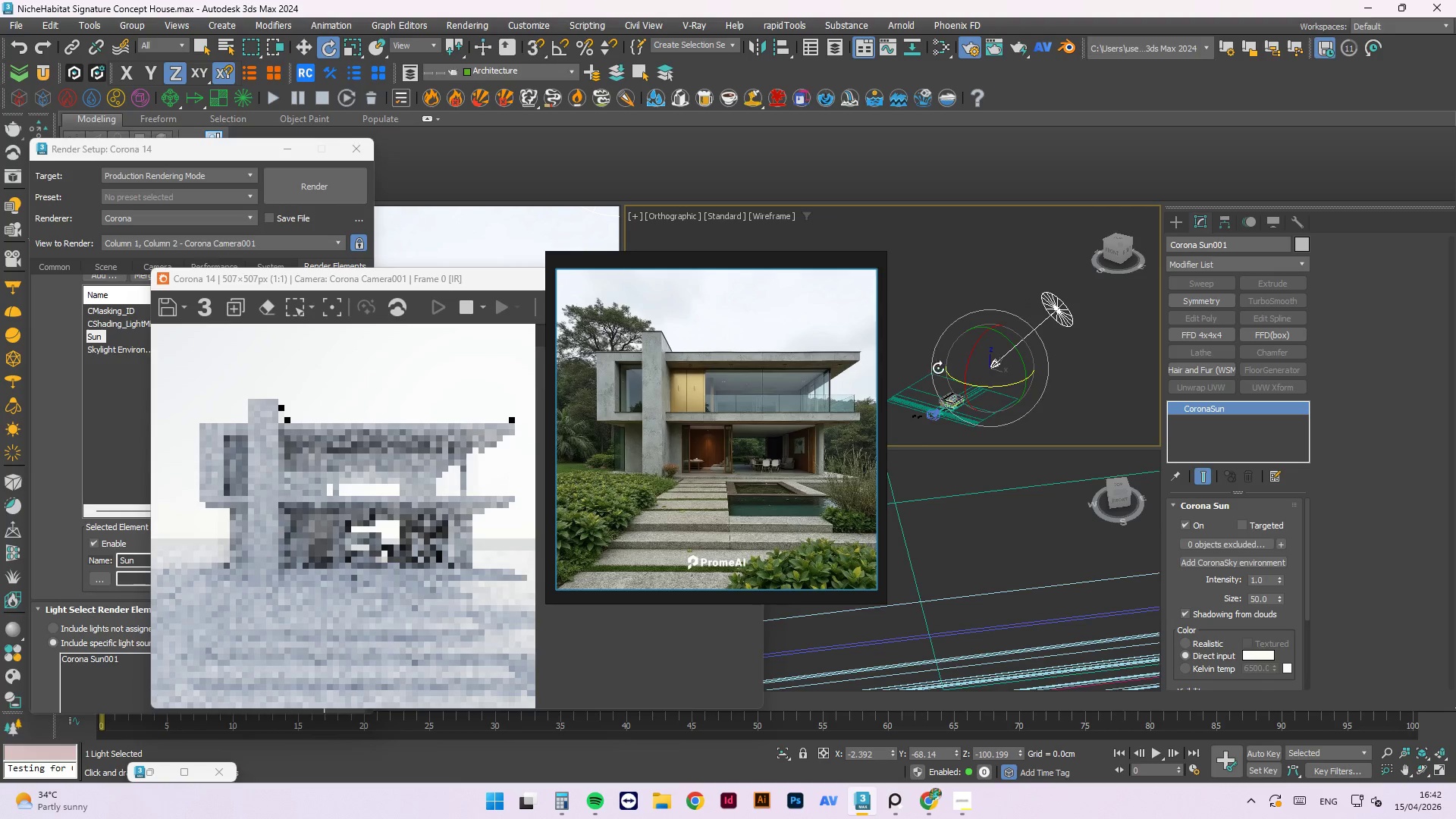 
hold_key(key=AltLeft, duration=1.34)
scroll: coordinate [1002, 327], scroll_direction: up, amount: 1.0
 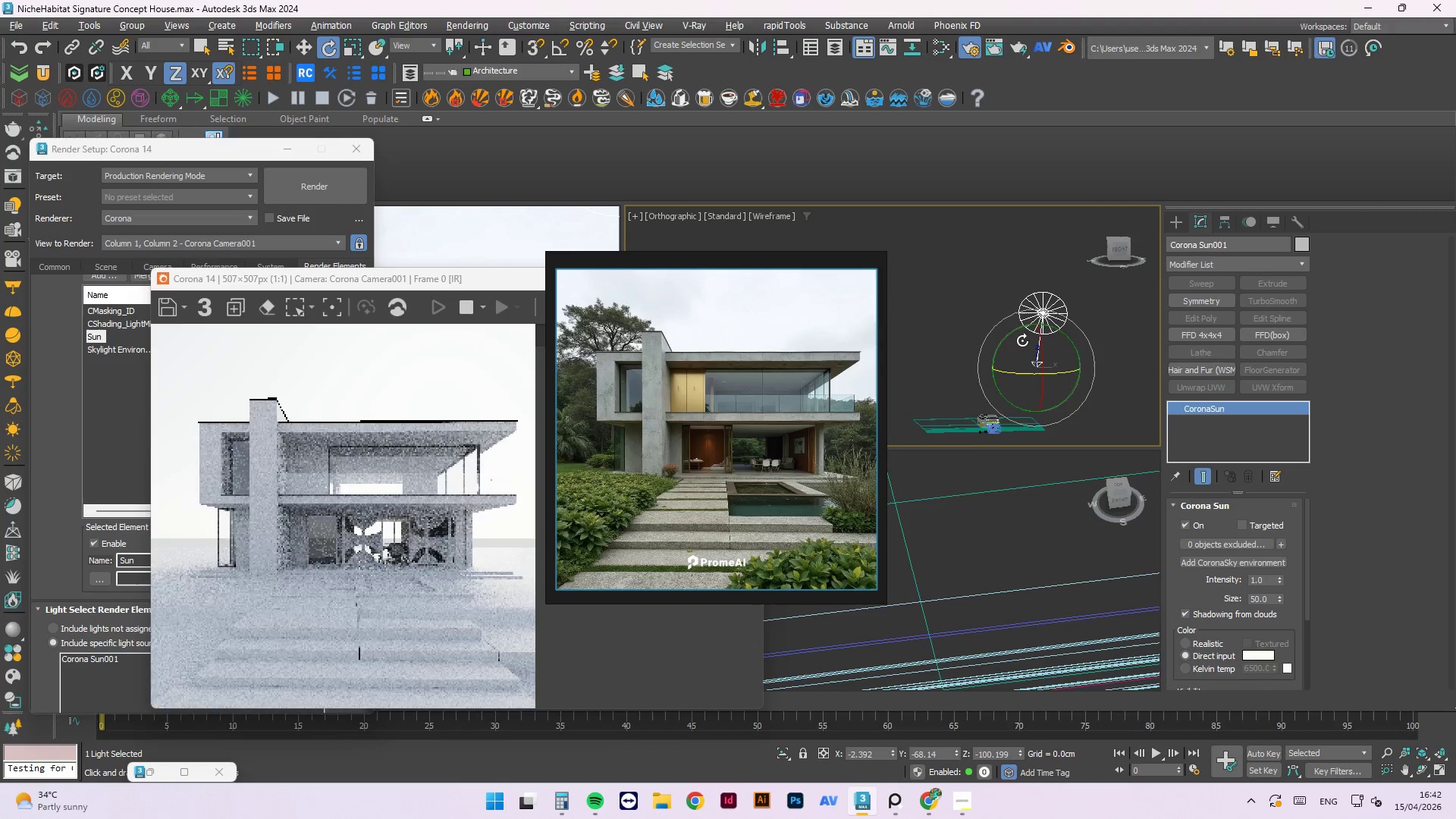 
hold_key(key=AltLeft, duration=11.56)
 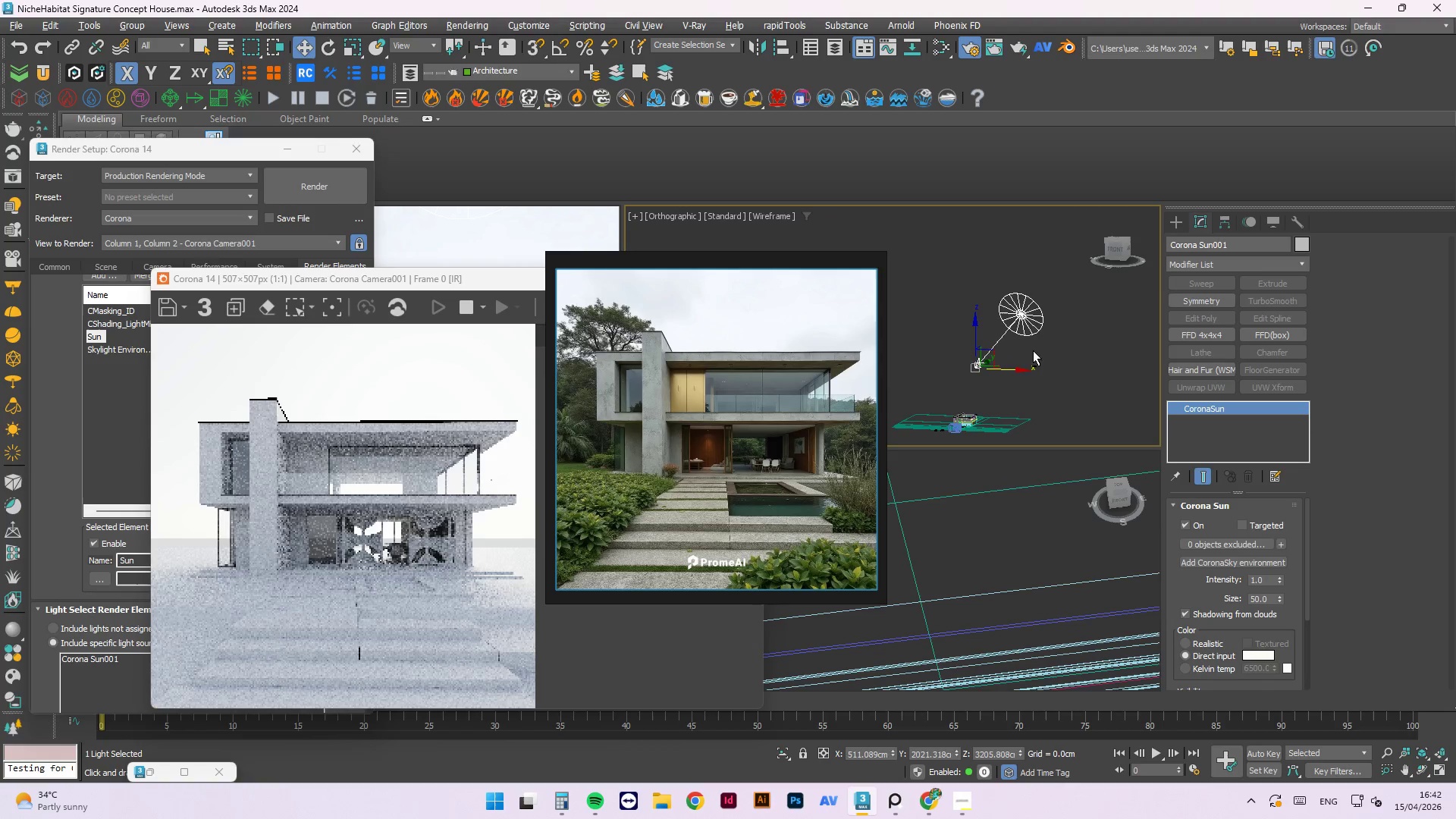 
key(W)
 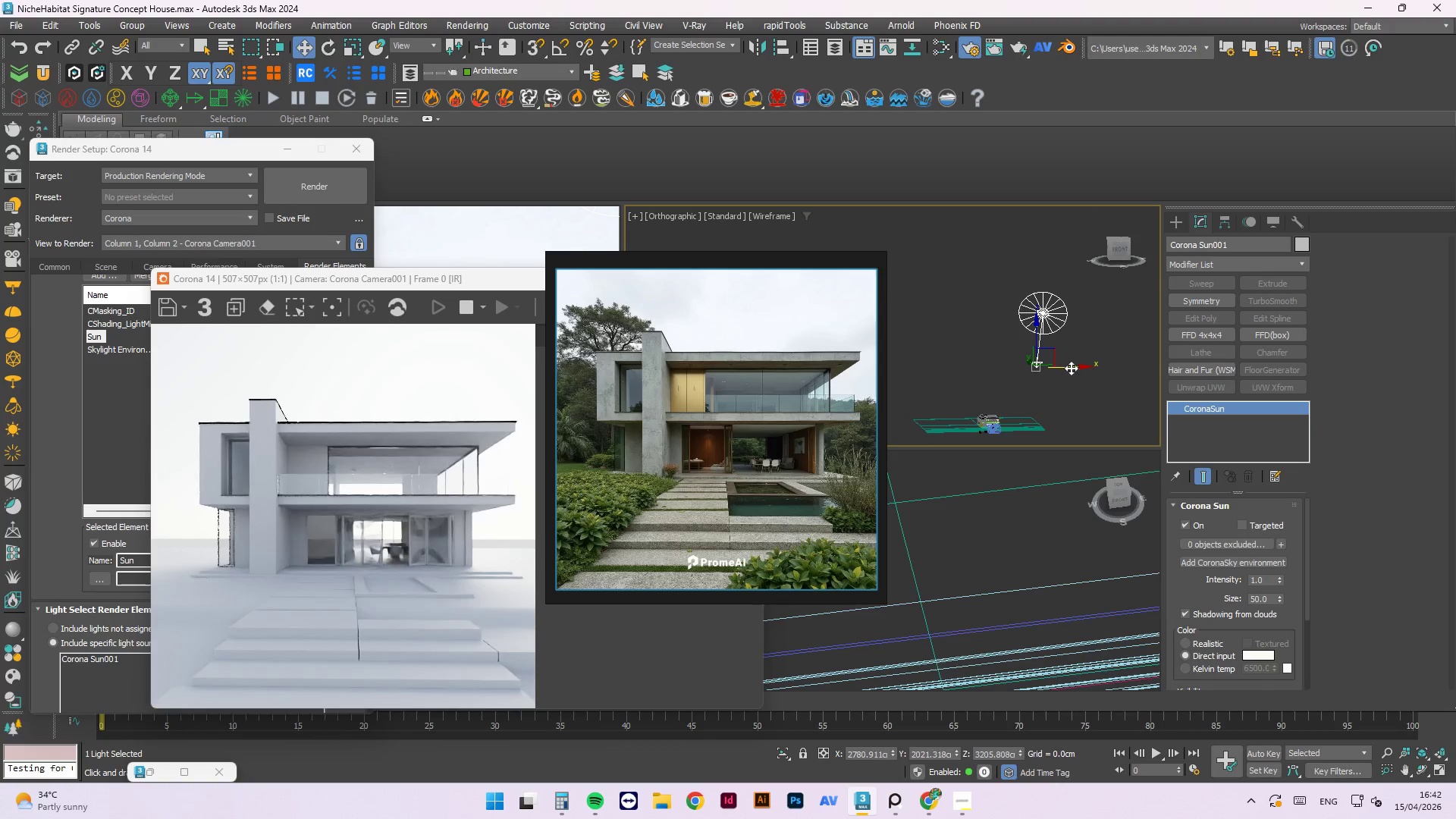 
left_click_drag(start_coordinate=[1071, 368], to_coordinate=[1022, 376])
 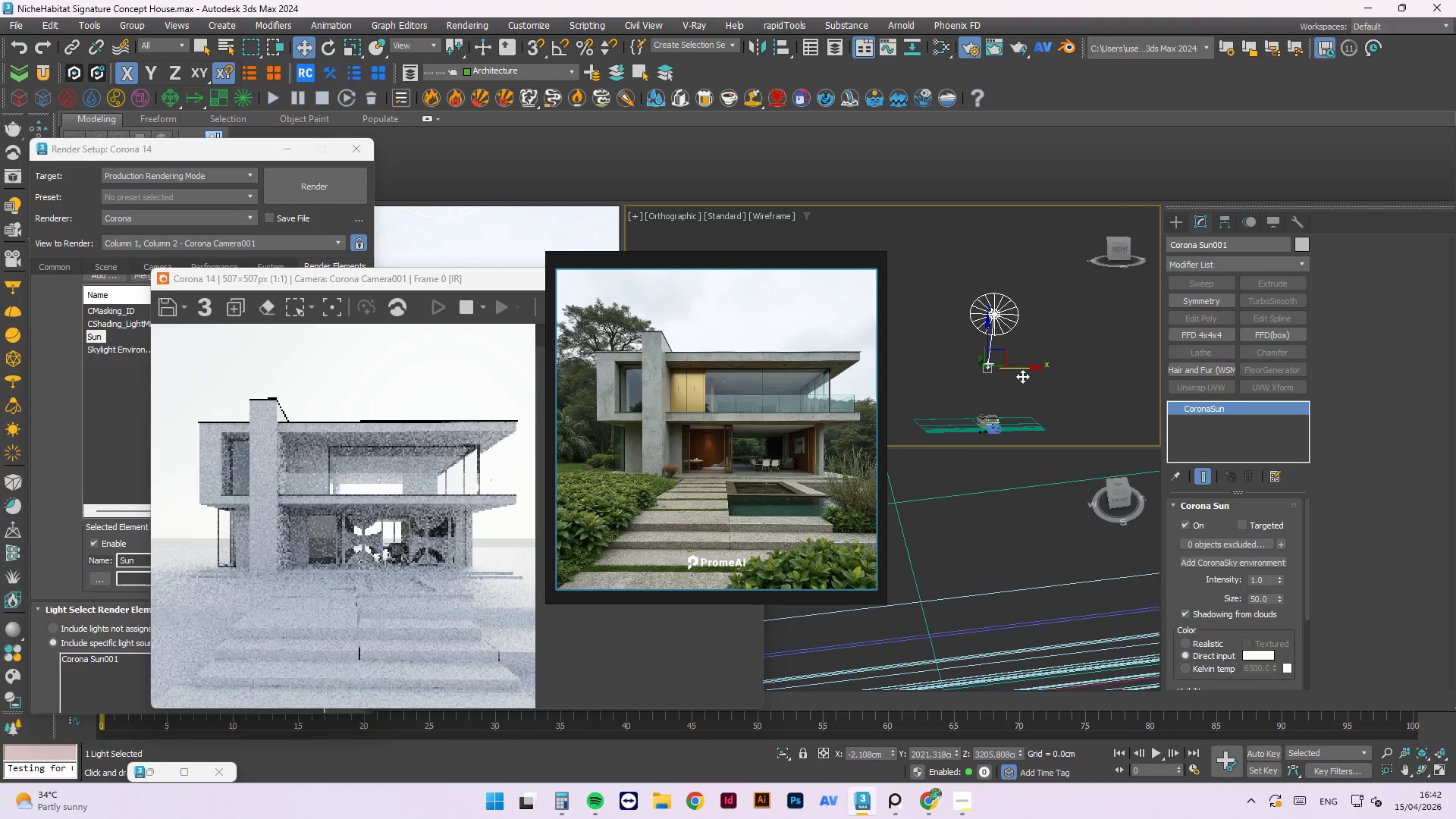 
key(E)
 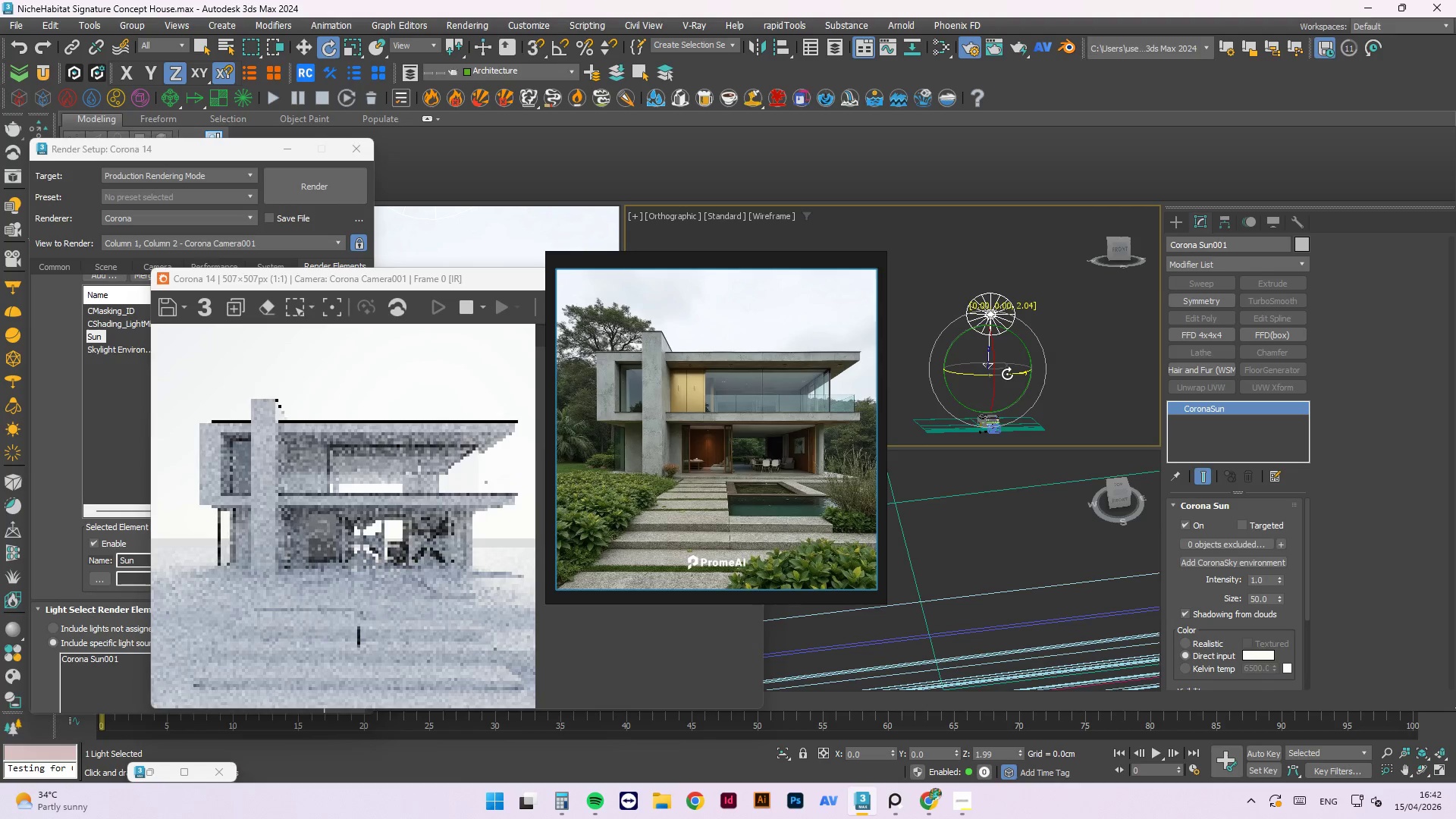 
key(W)
 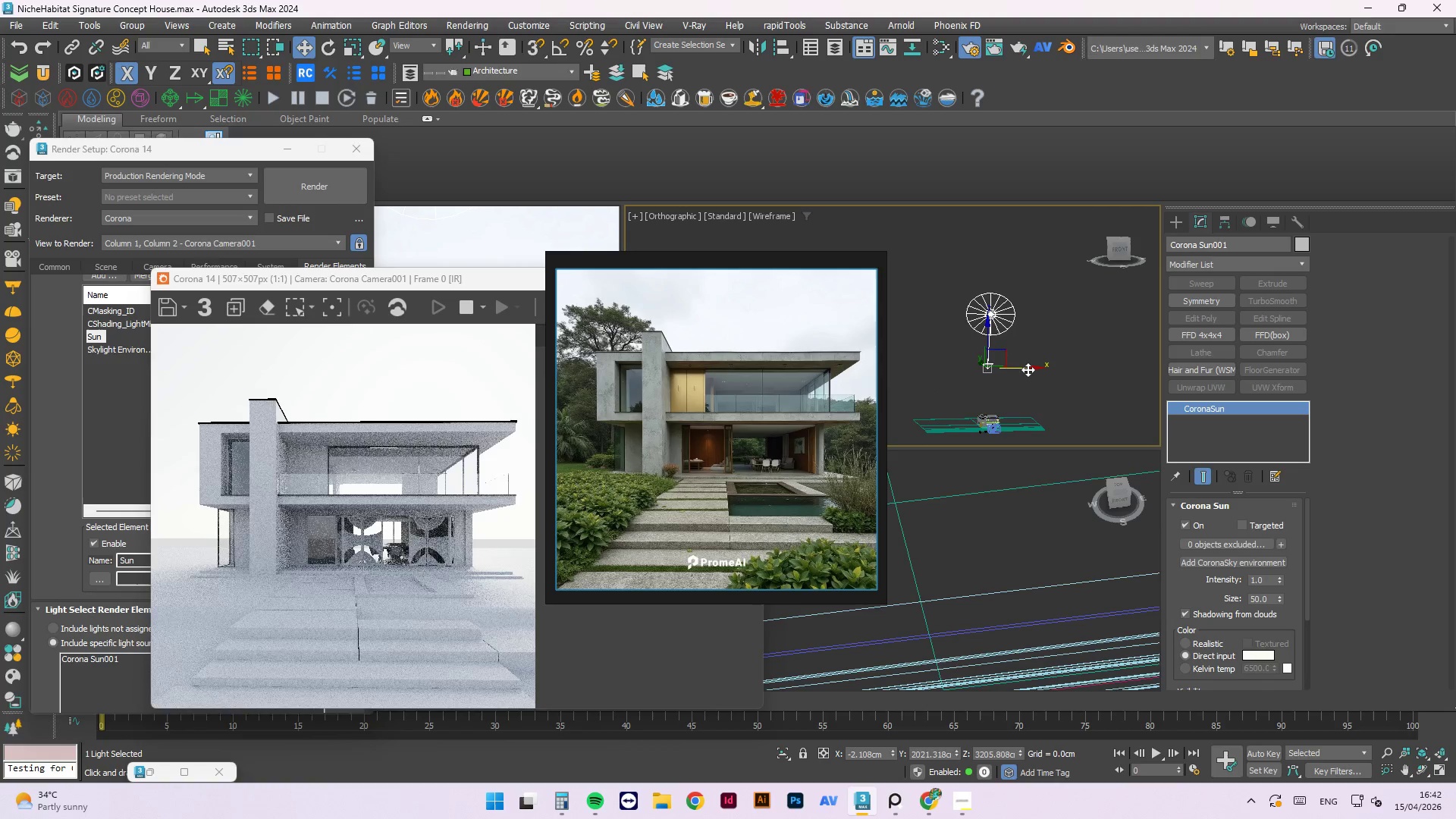 
left_click_drag(start_coordinate=[1028, 369], to_coordinate=[1037, 370])
 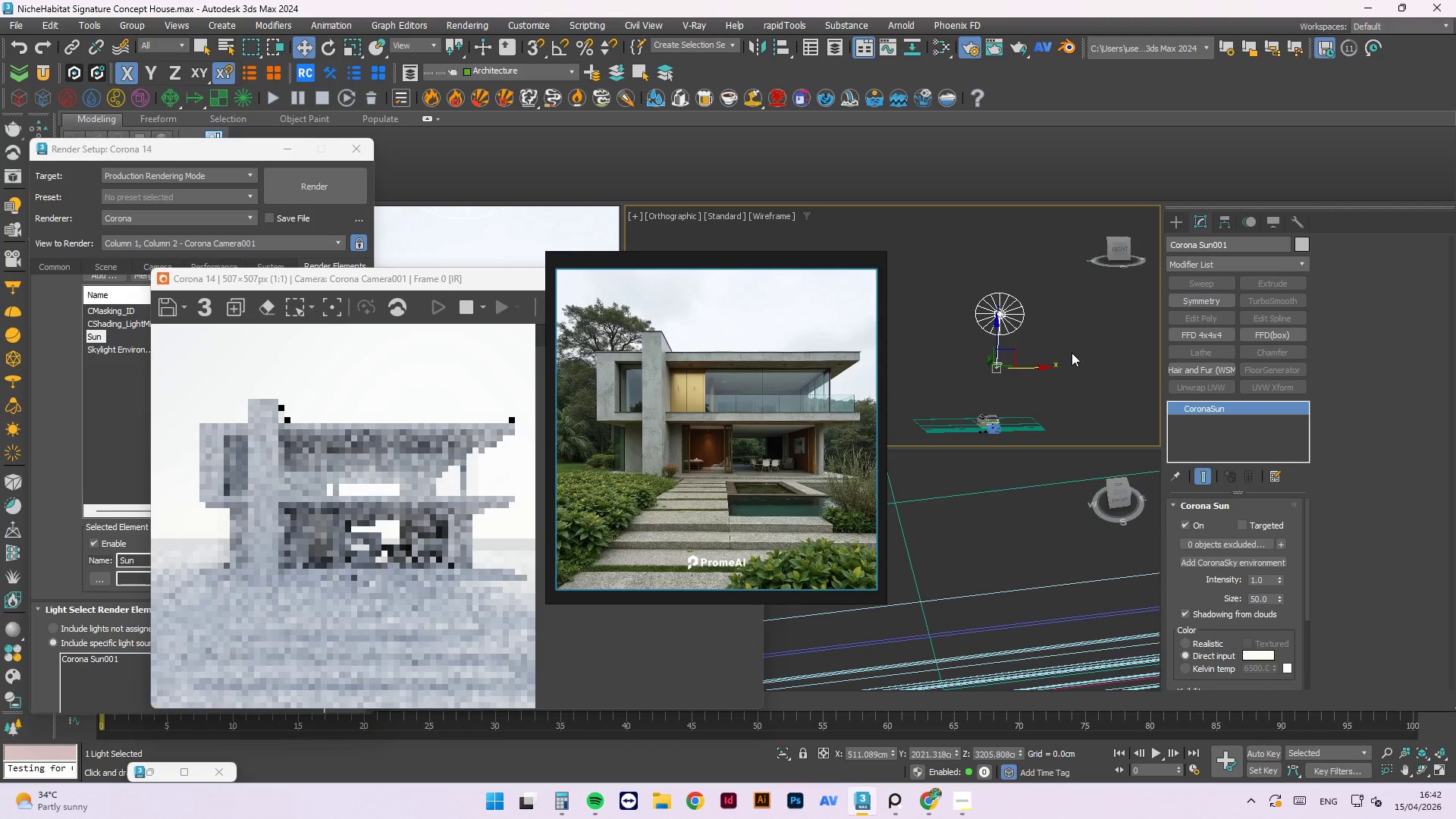 
hold_key(key=AltLeft, duration=0.67)
 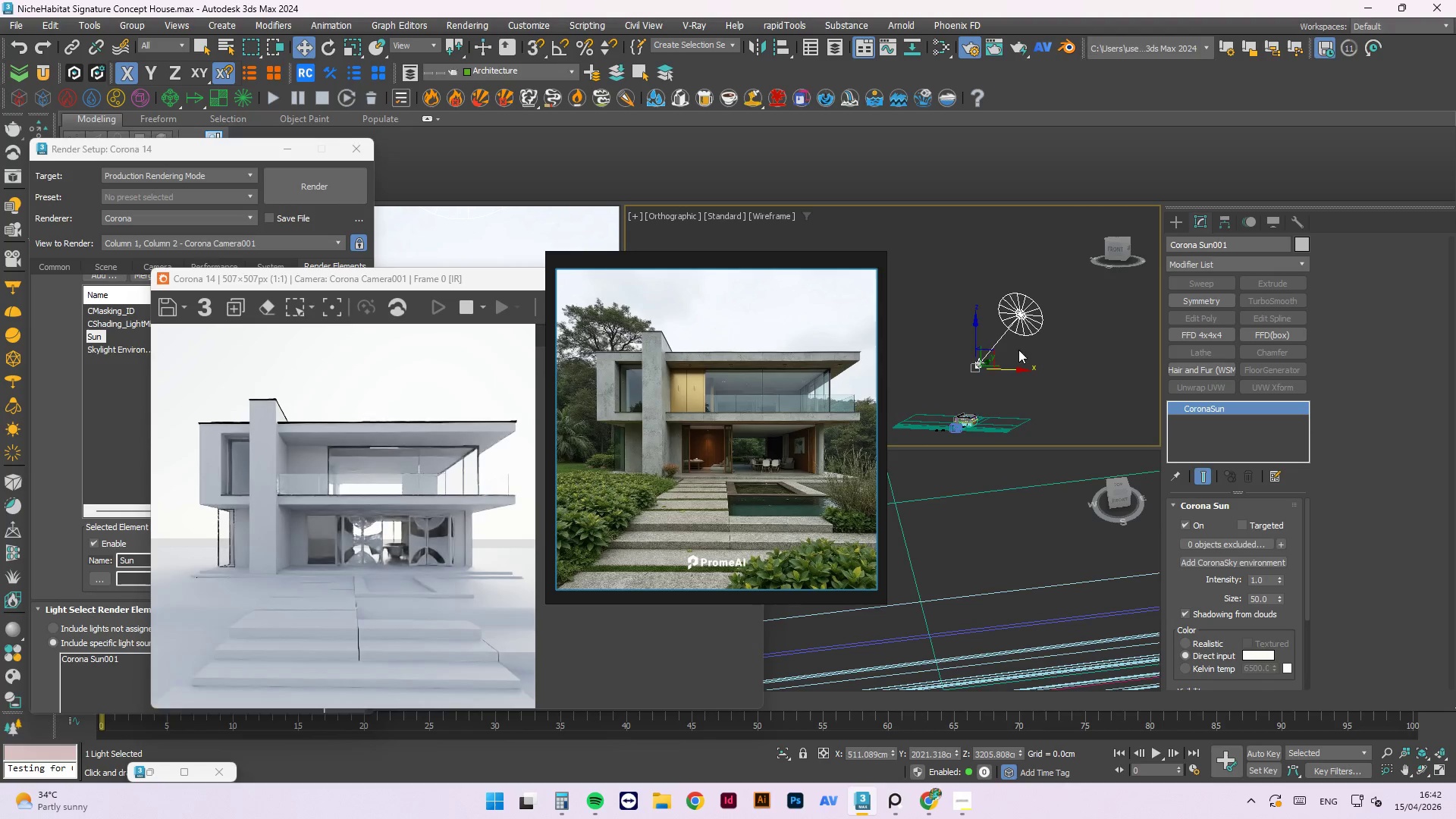 
key(E)
 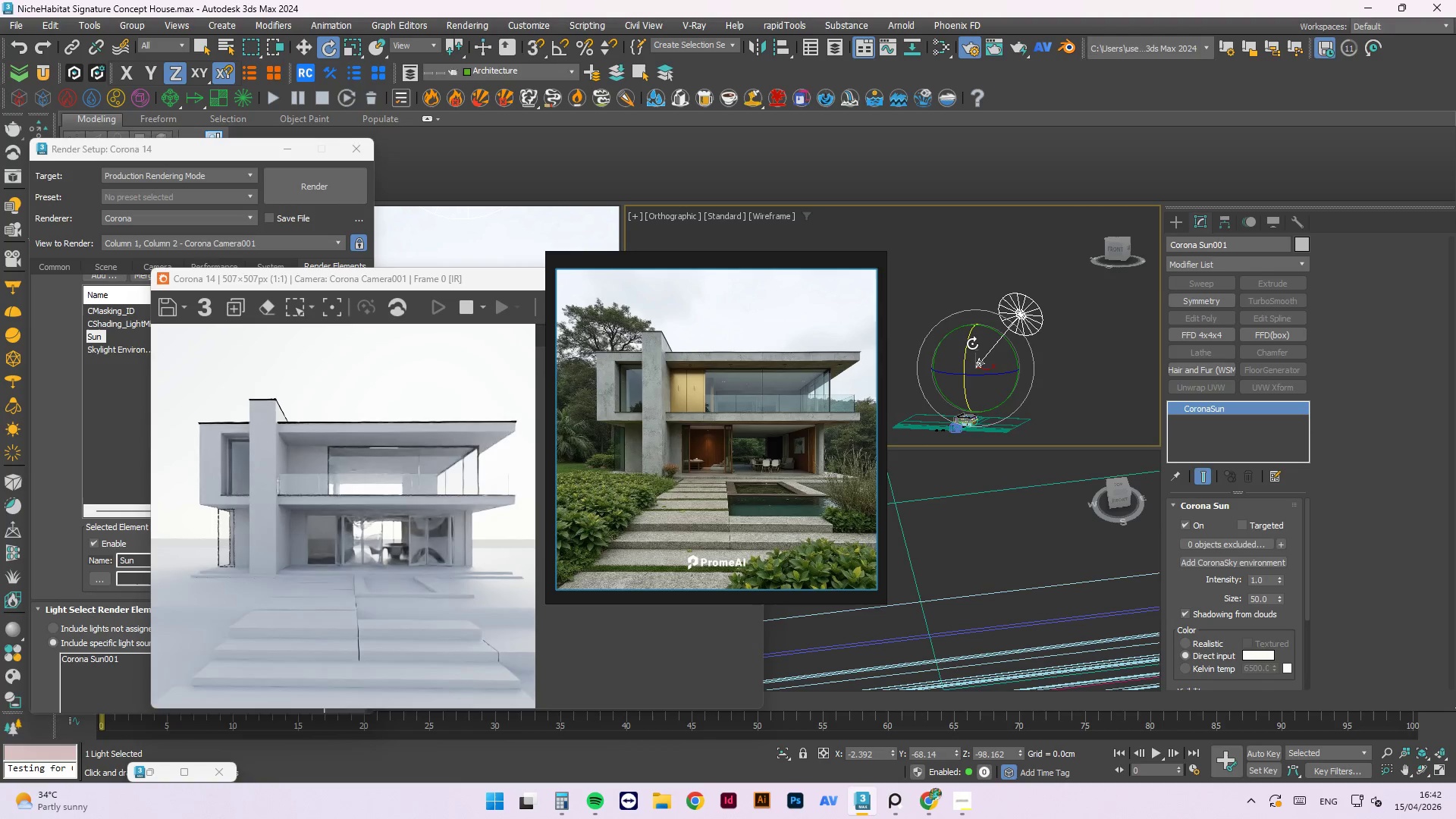 
left_click_drag(start_coordinate=[971, 344], to_coordinate=[959, 361])
 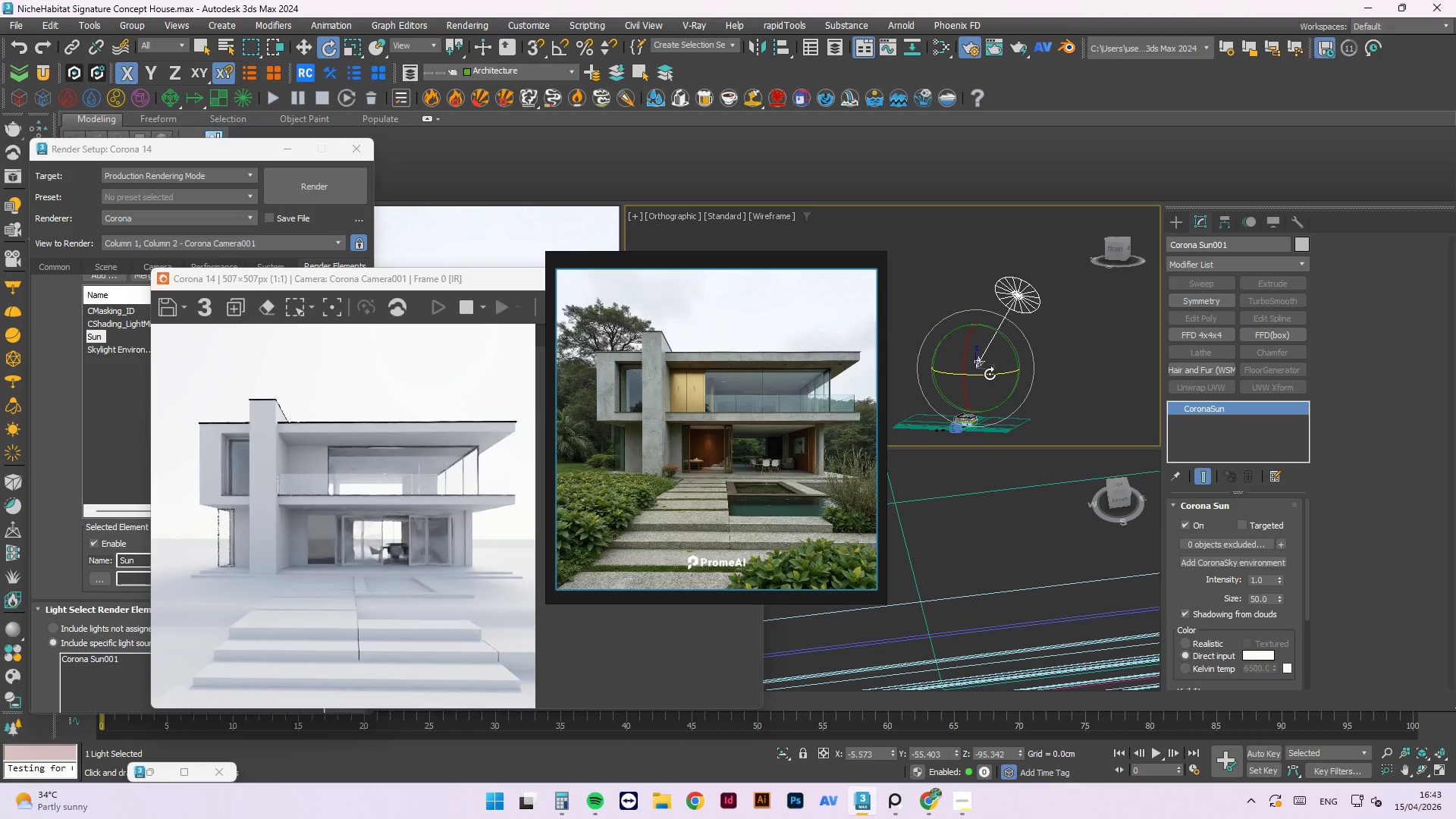 
wait(5.89)
 